 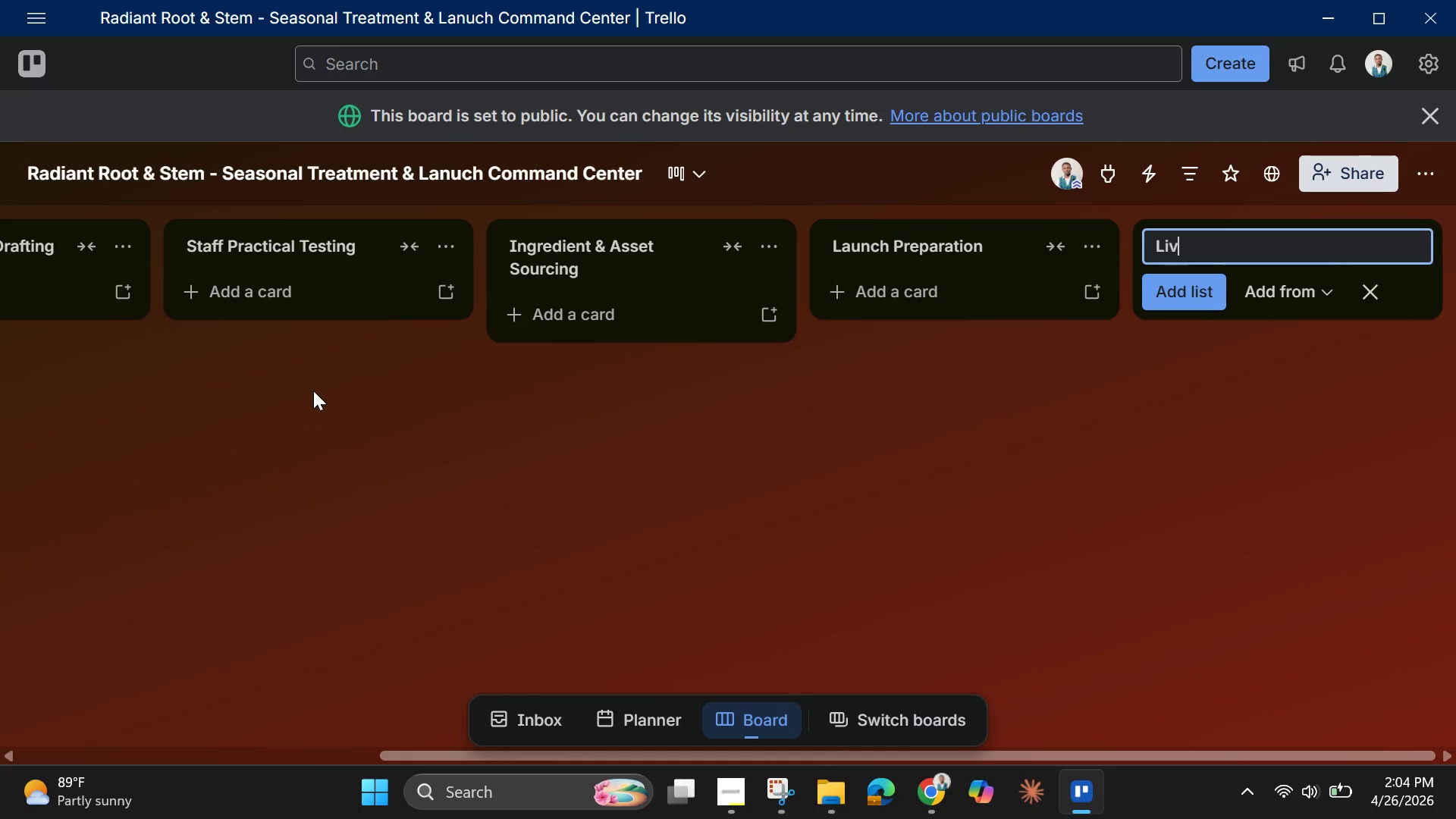 
hold_key(key=ShiftLeft, duration=1.27)
 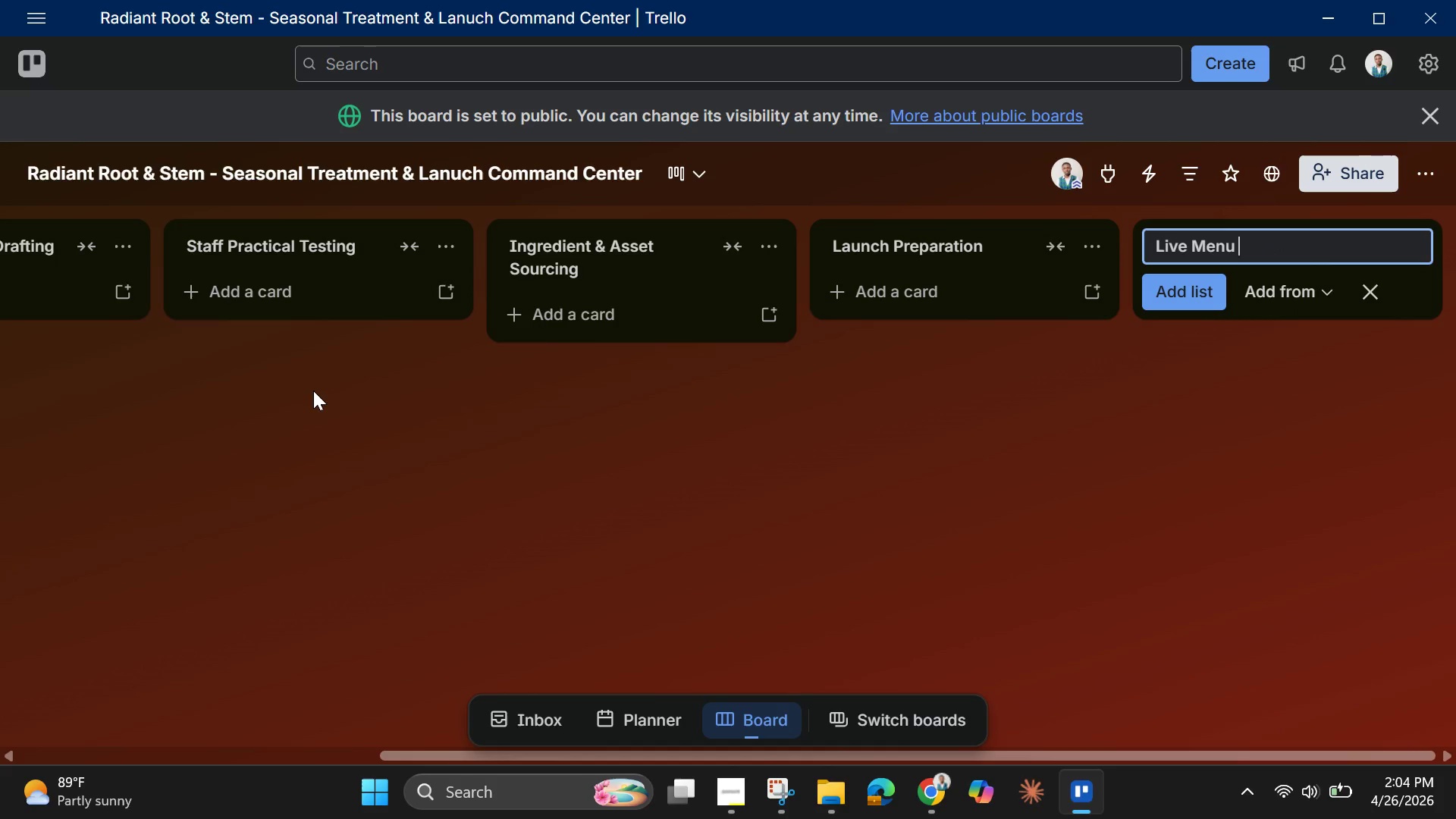 
hold_key(key=ShiftLeft, duration=0.72)
 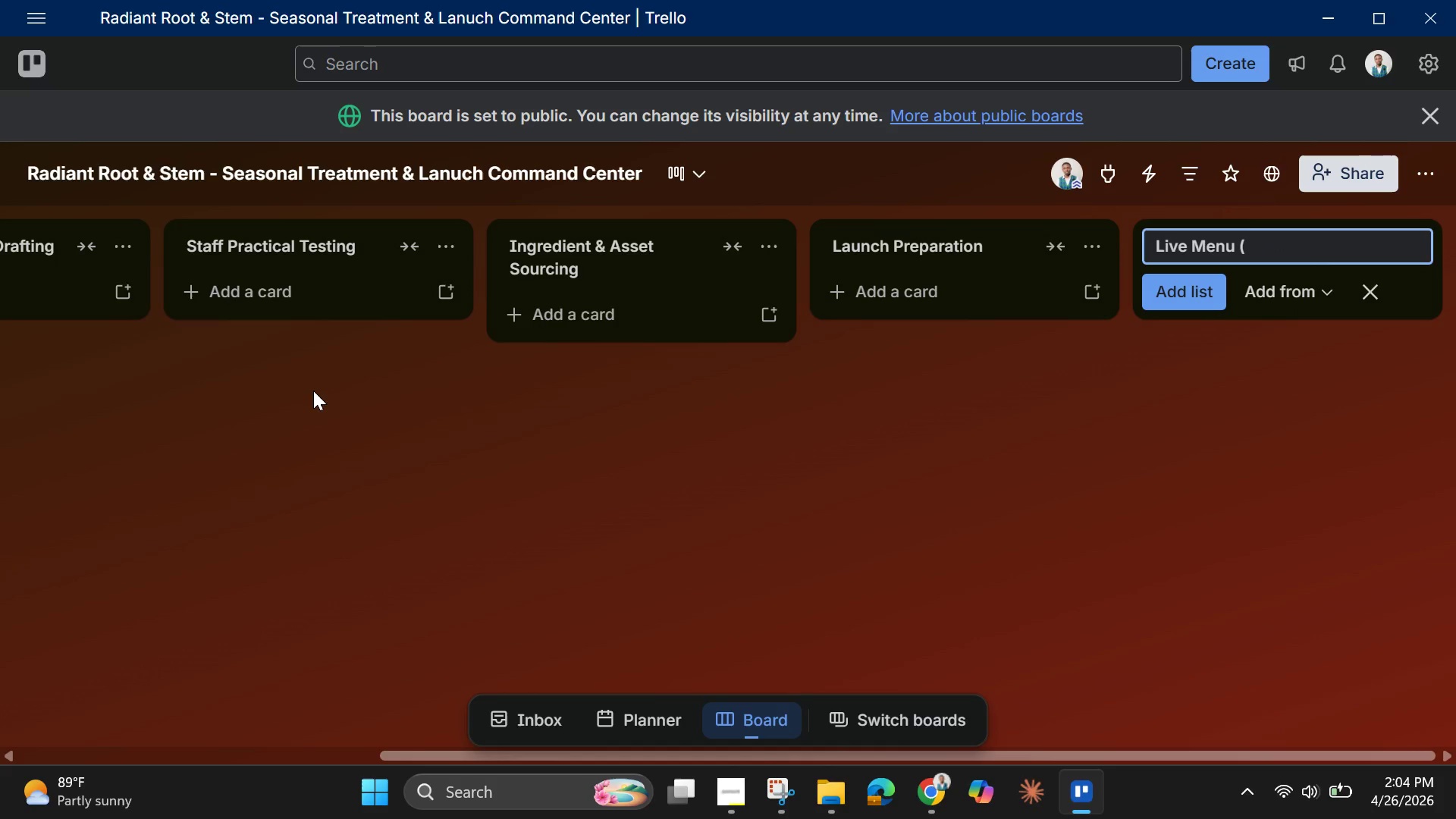 
hold_key(key=ShiftLeft, duration=0.69)
 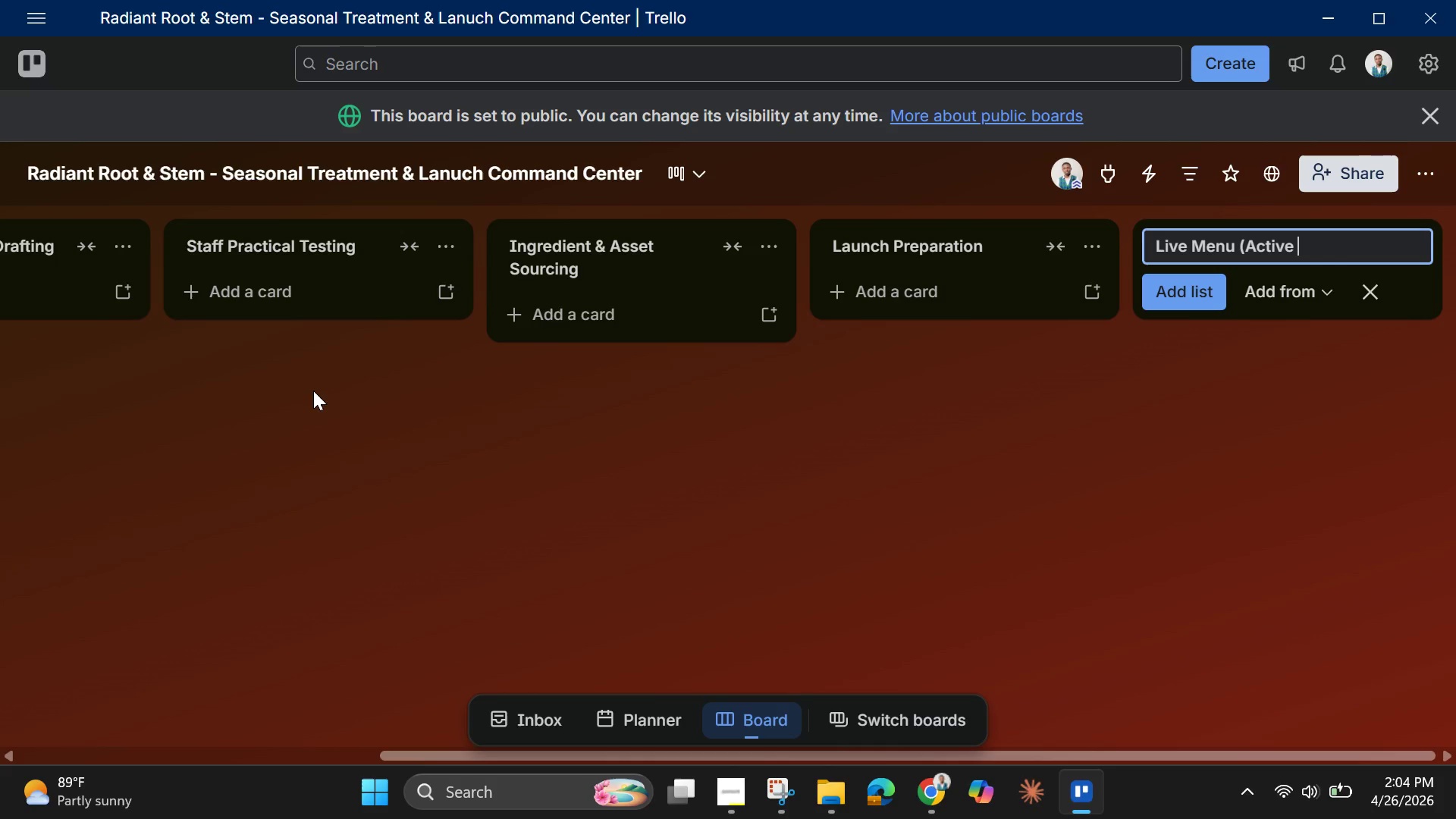 
hold_key(key=ShiftLeft, duration=0.44)
 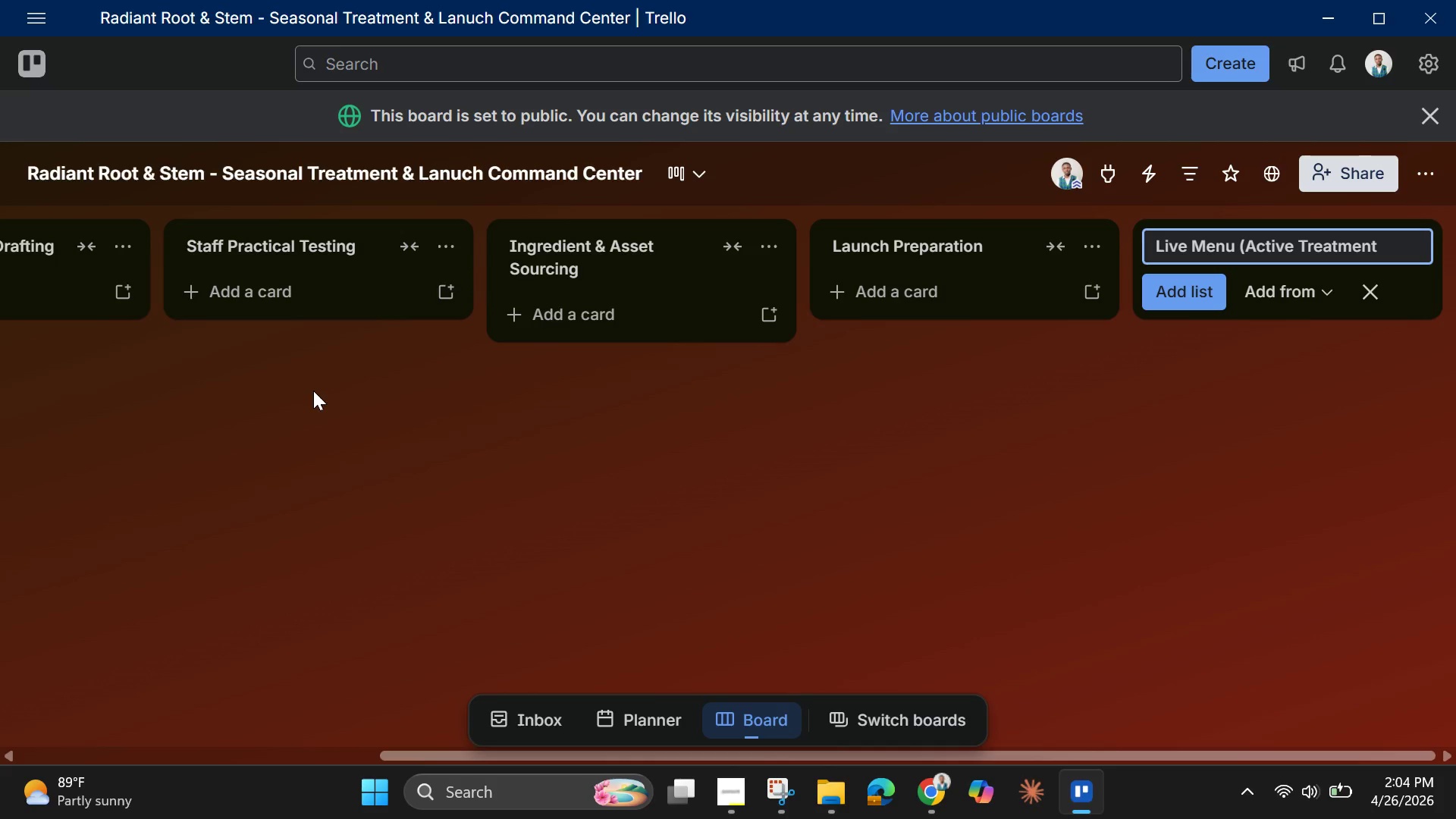 
hold_key(key=ShiftLeft, duration=1.17)
 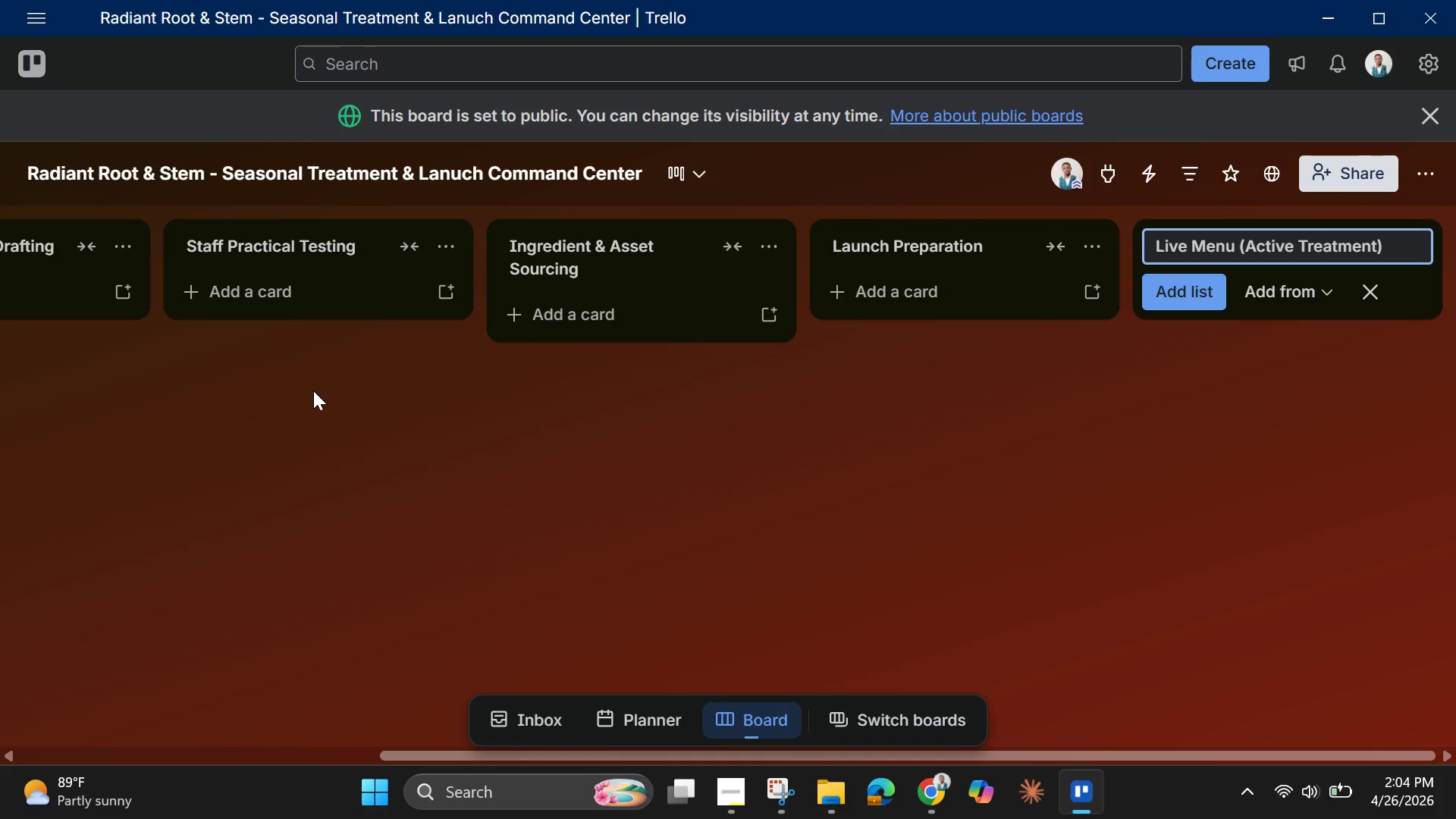 
key(Enter)
 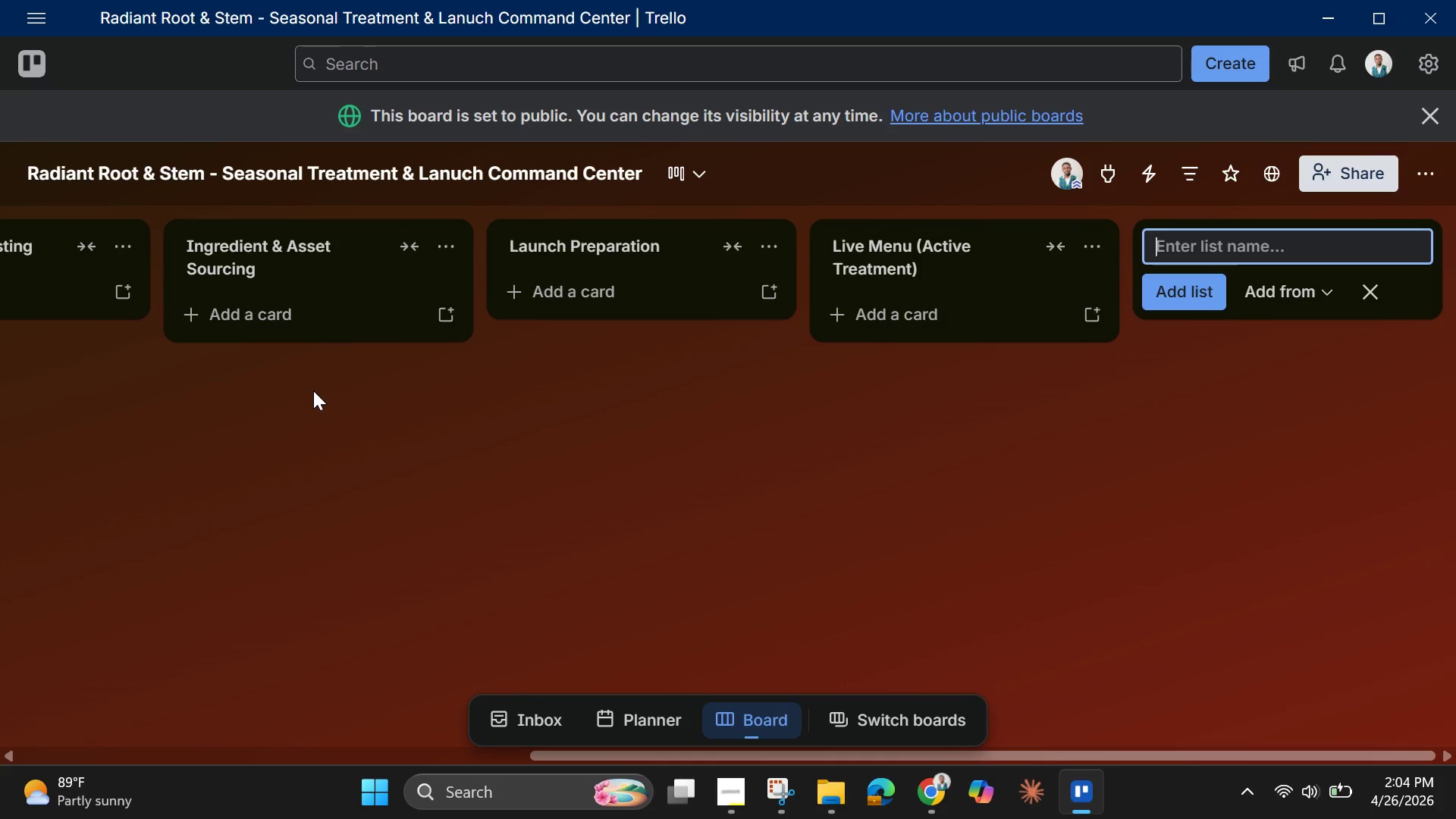 
type(Retired / )
key(Backspace)
key(Backspace)
key(Backspace)
type( [Delete])
key(Backspace)
key(Backspace)
type(  )
key(Backspace)
type(/ Archive)
 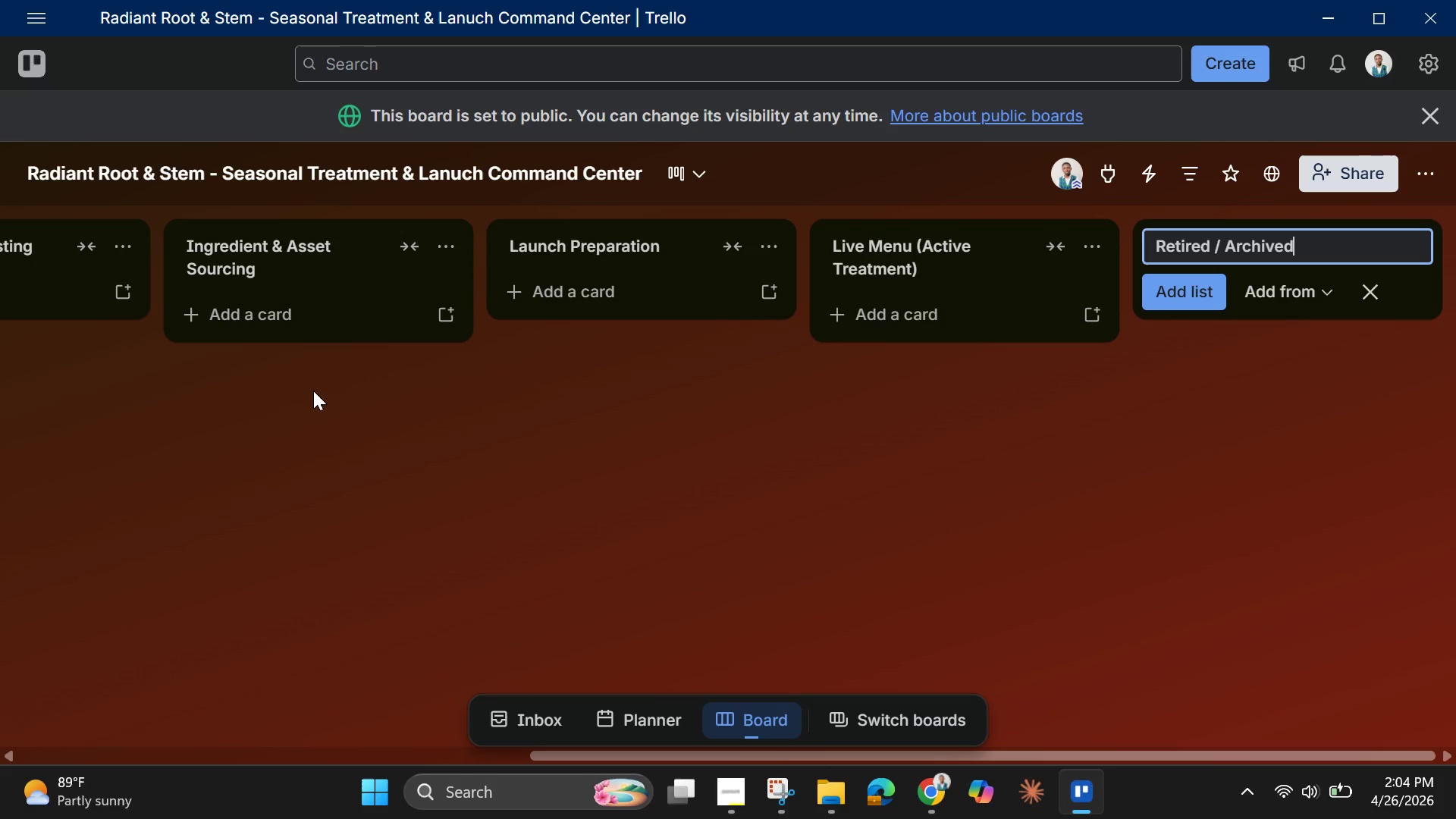 
hold_key(key=D, duration=16.81)
 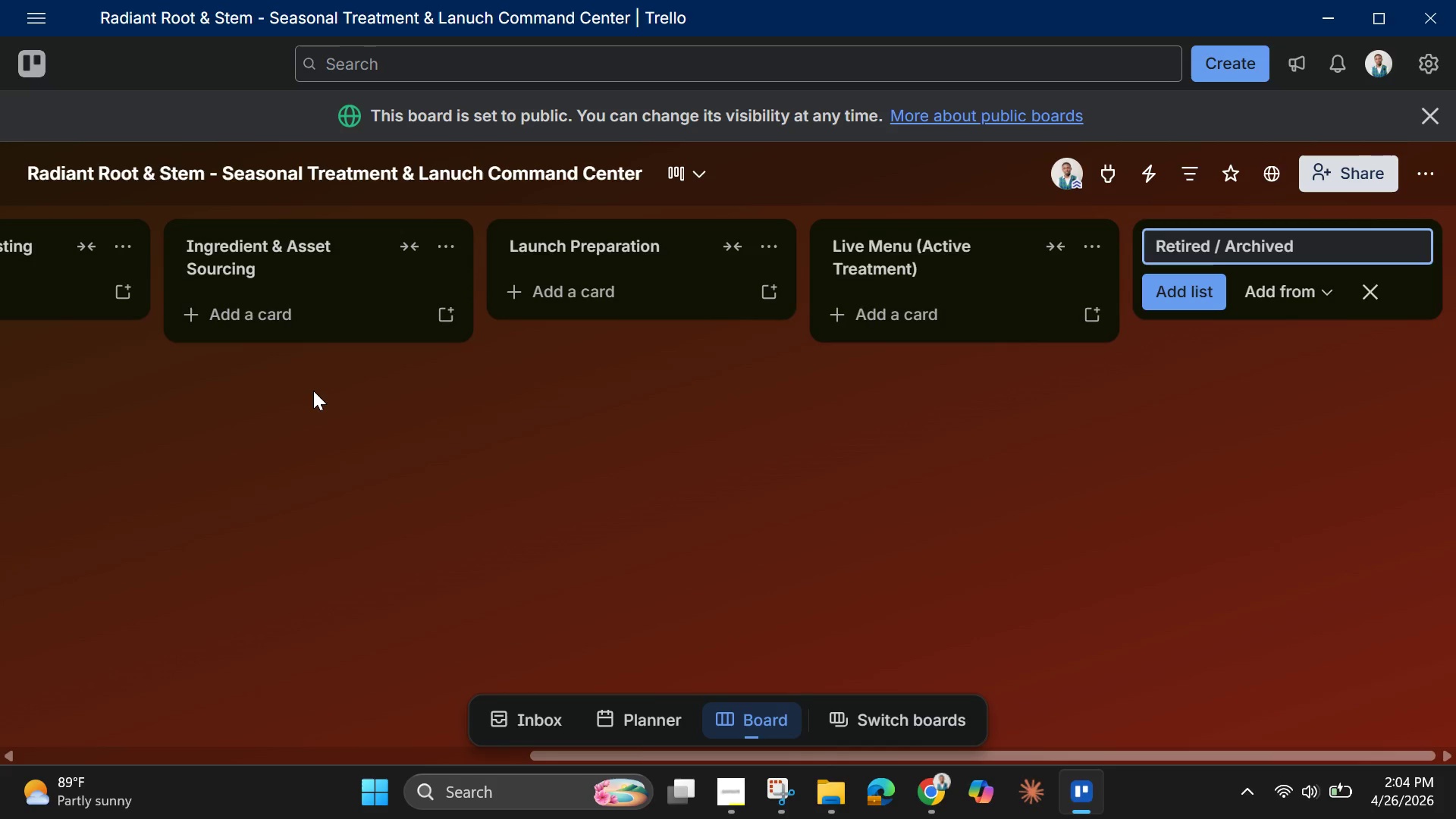 
key(Enter)
 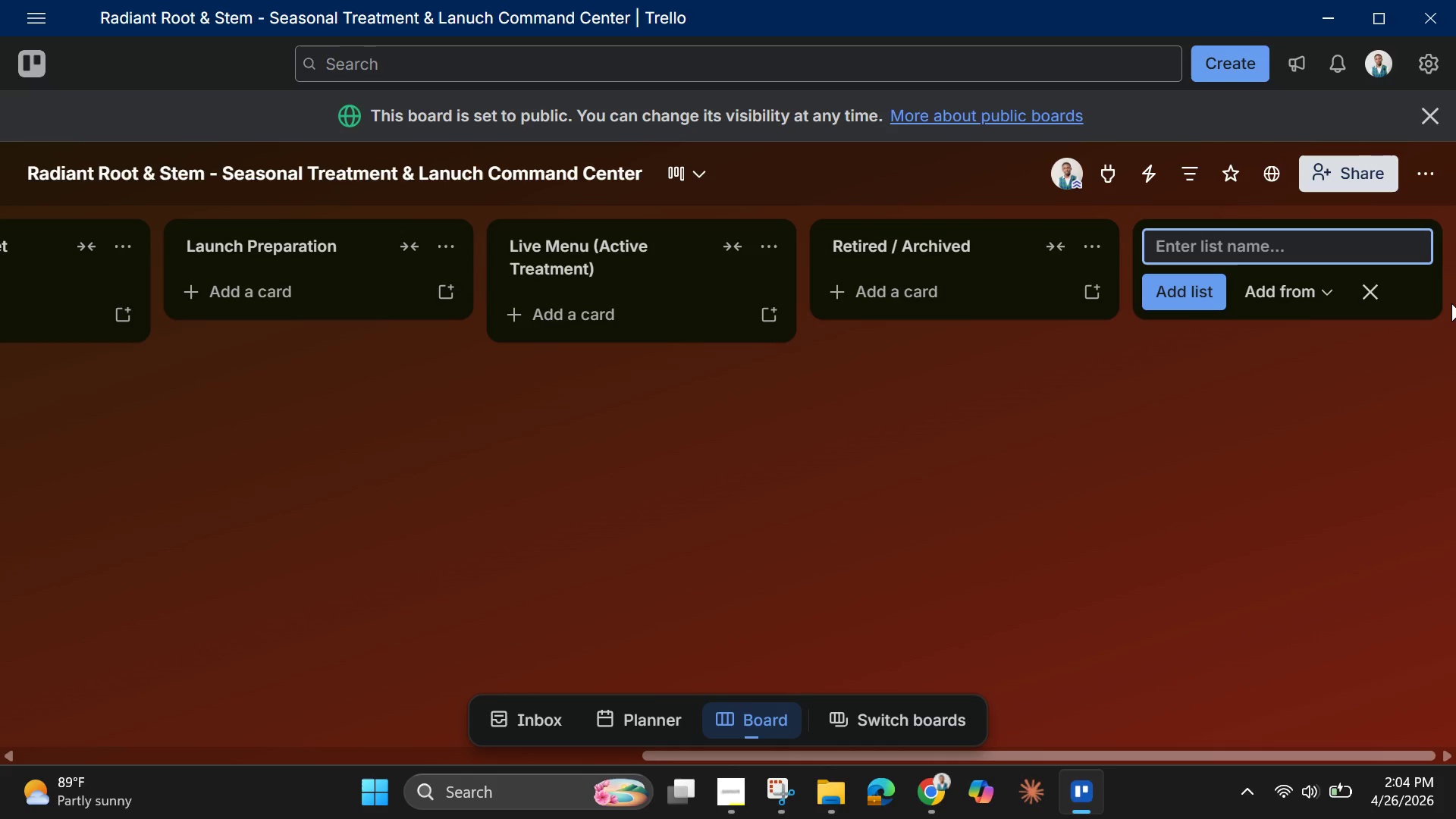 
left_click_drag(start_coordinate=[1376, 291], to_coordinate=[1376, 284])
 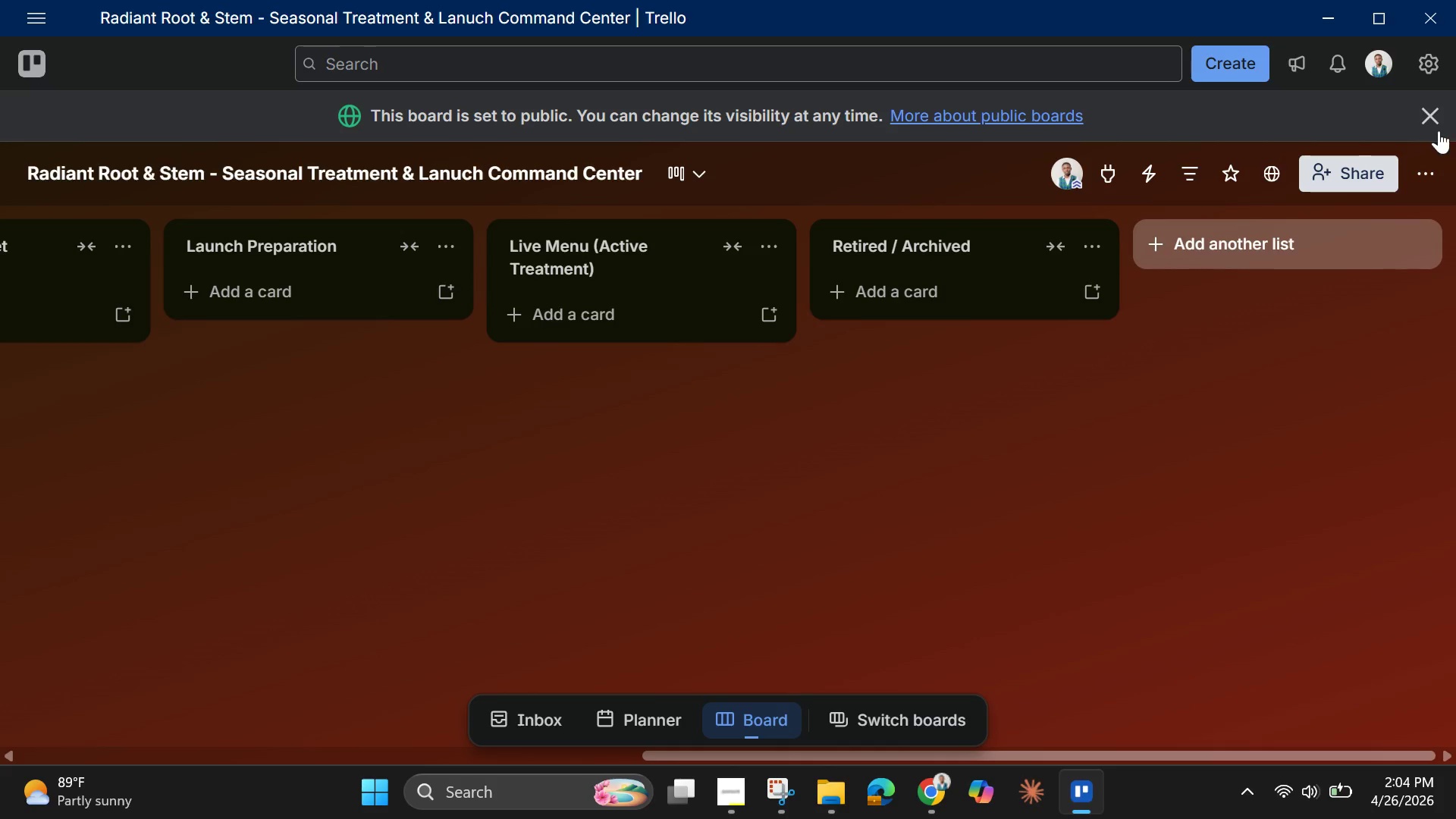 
left_click([1437, 124])
 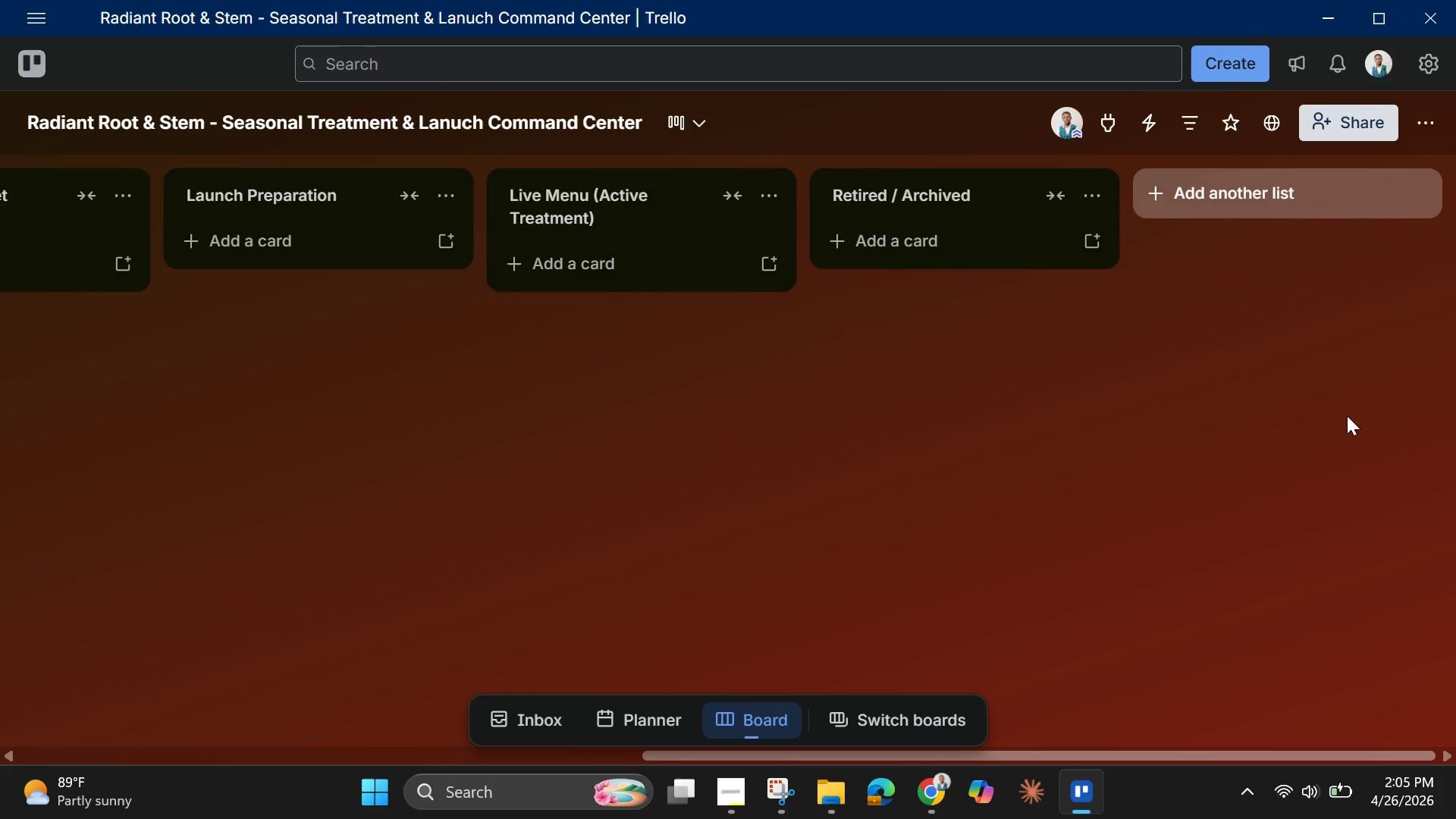 
wait(24.73)
 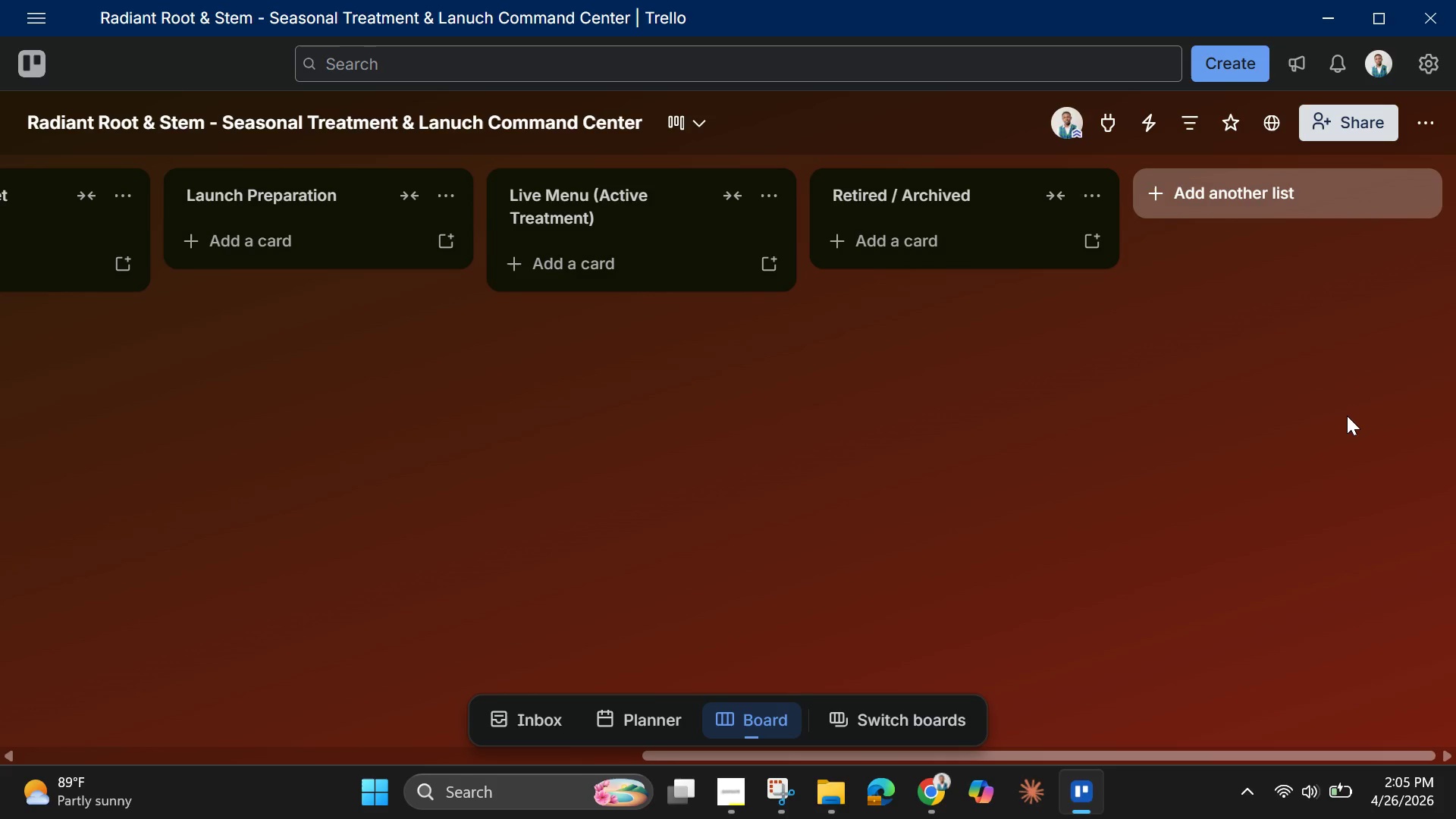 
left_click([1417, 129])
 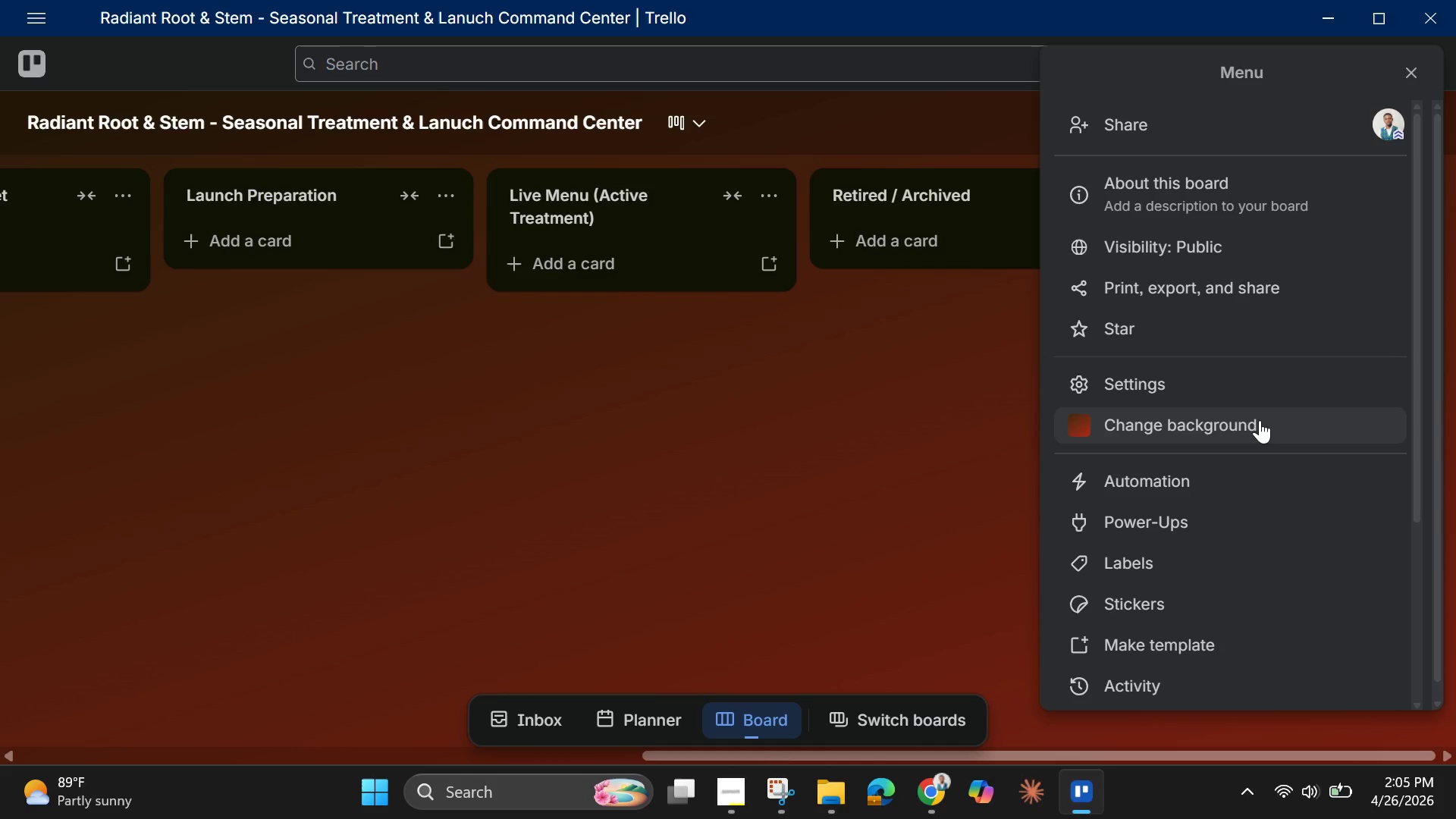 
wait(26.73)
 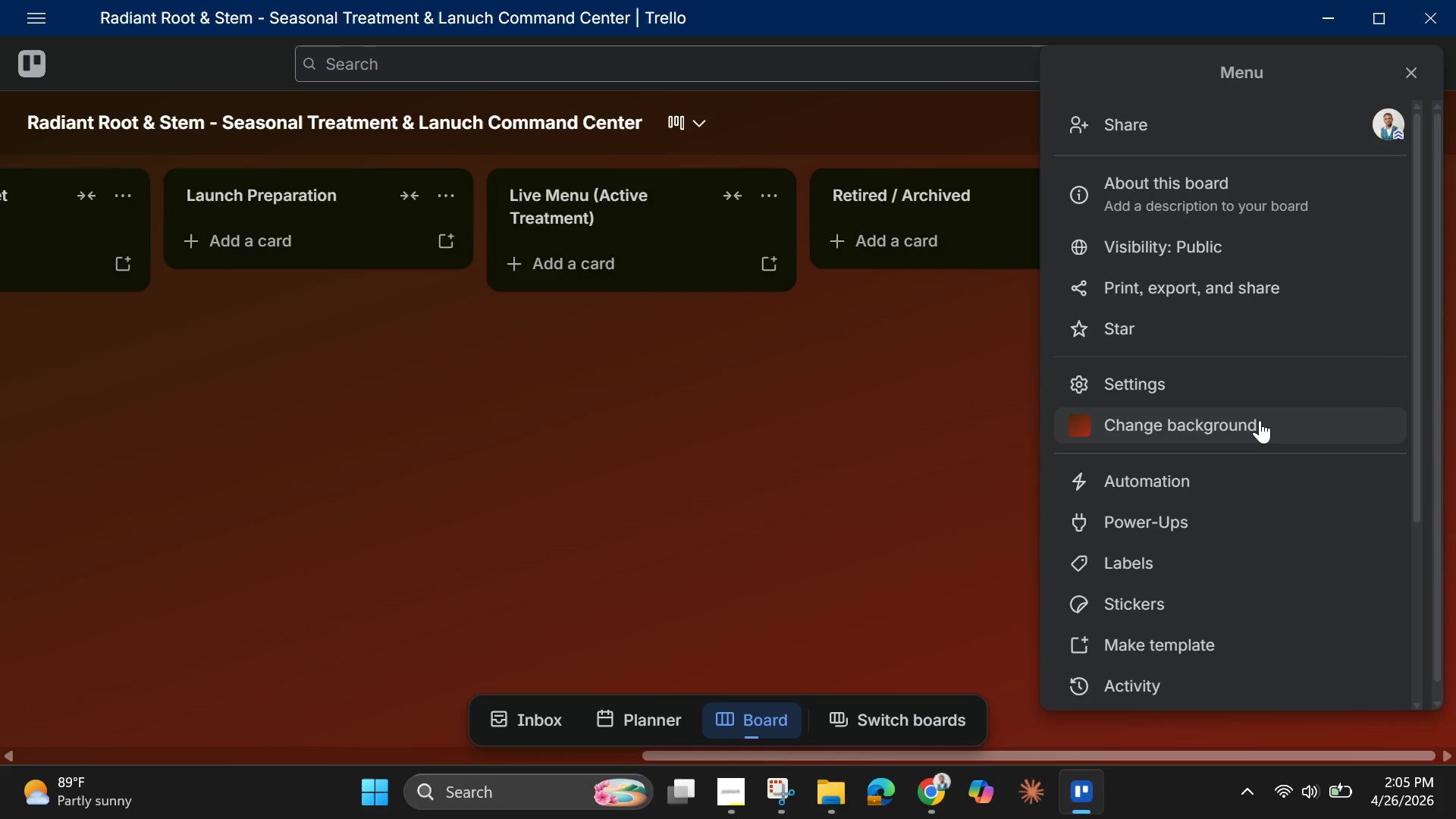 
scroll: coordinate [1156, 387], scroll_direction: none, amount: 0.0
 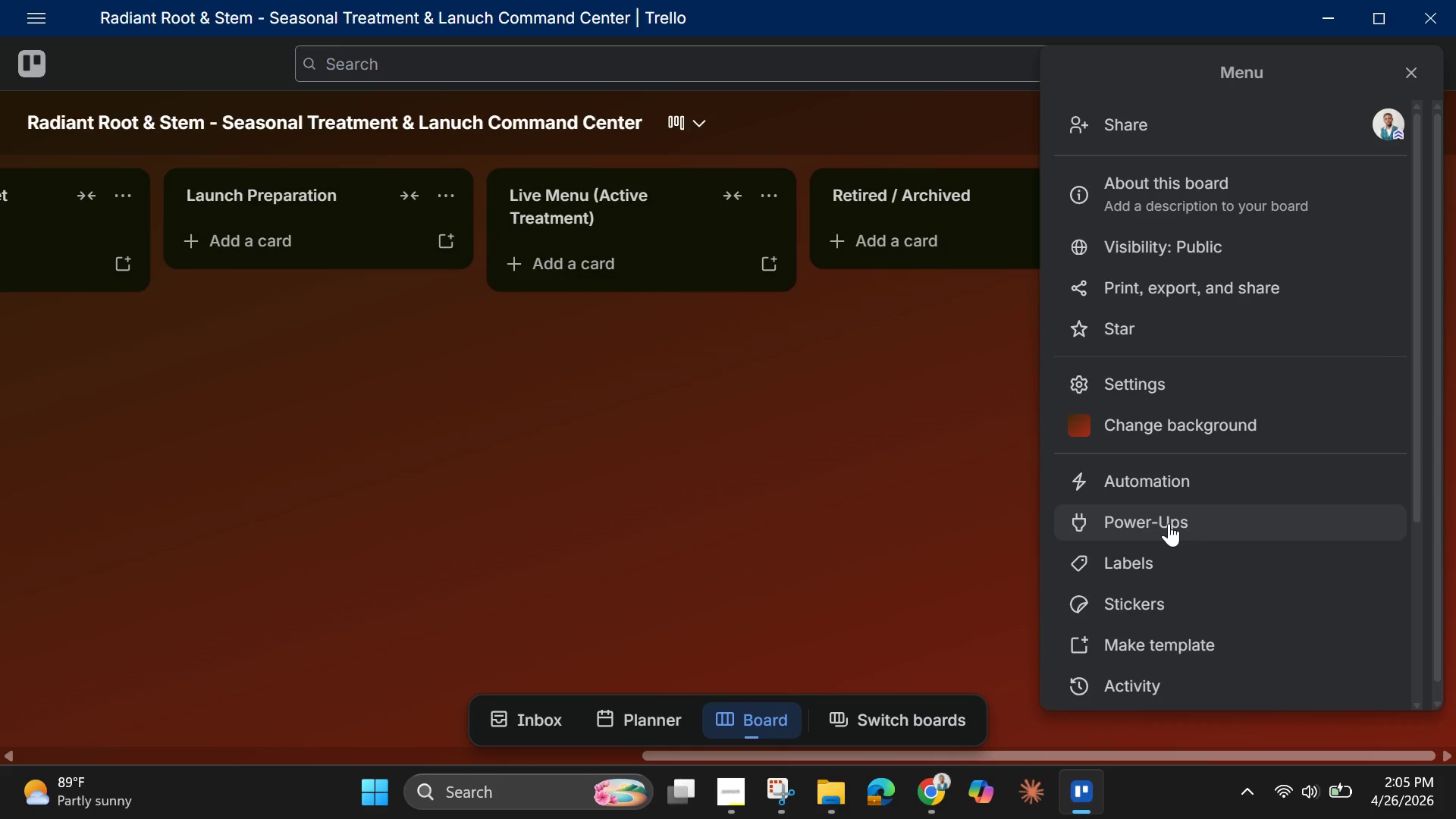 
scroll: coordinate [1169, 523], scroll_direction: up, amount: 2.0
 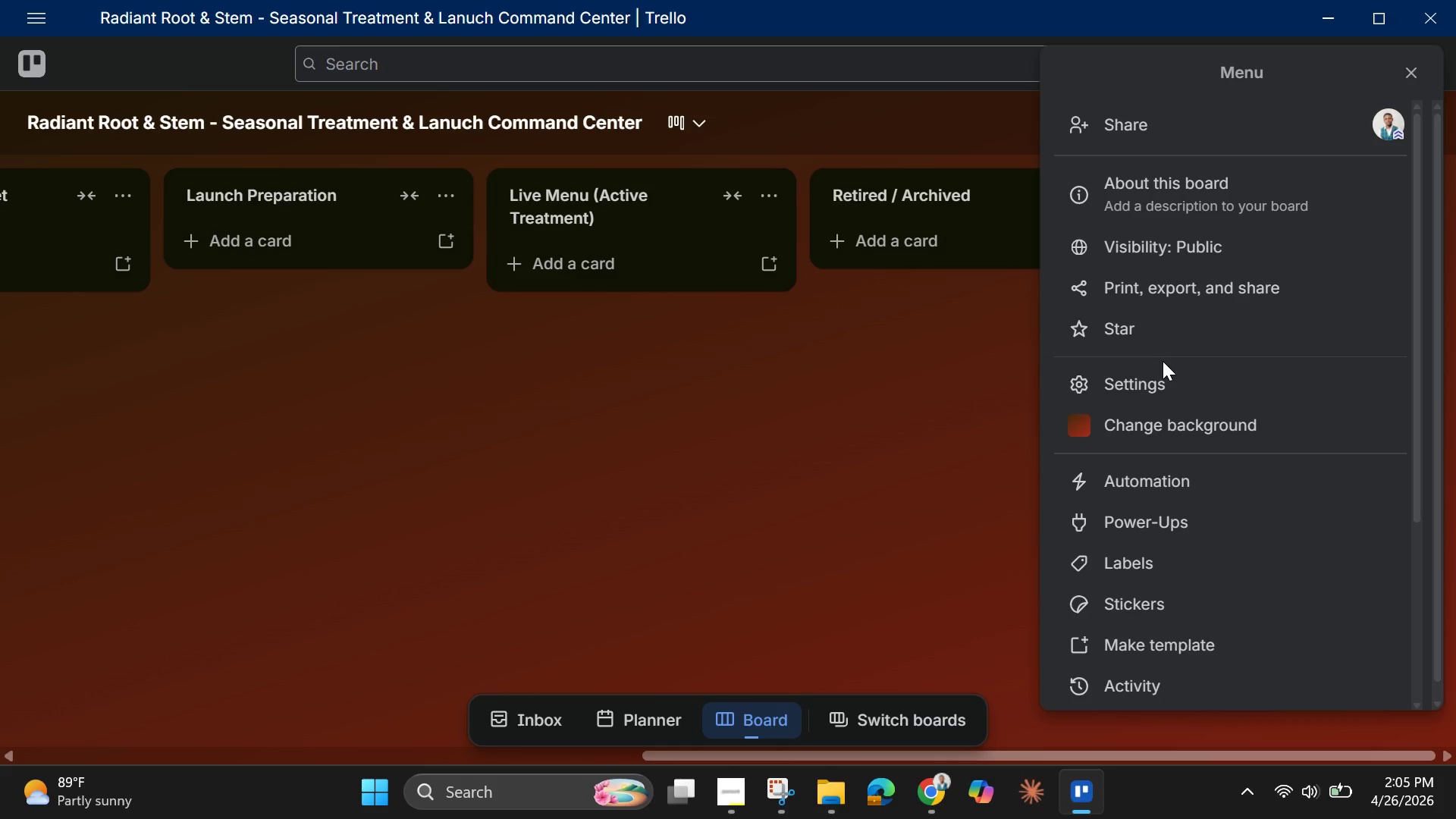 
wait(5.58)
 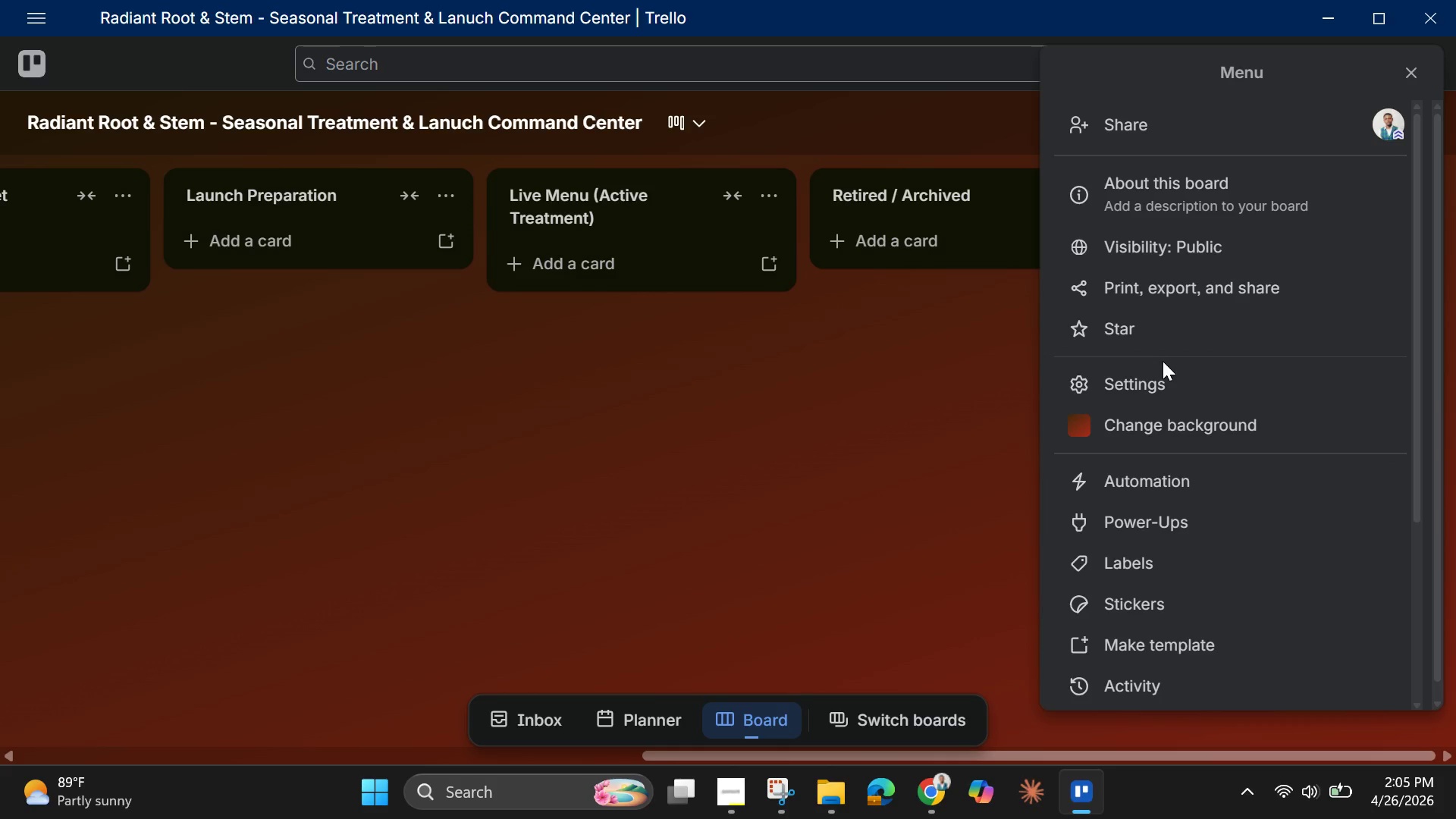 
scroll: coordinate [1122, 471], scroll_direction: down, amount: 2.0
 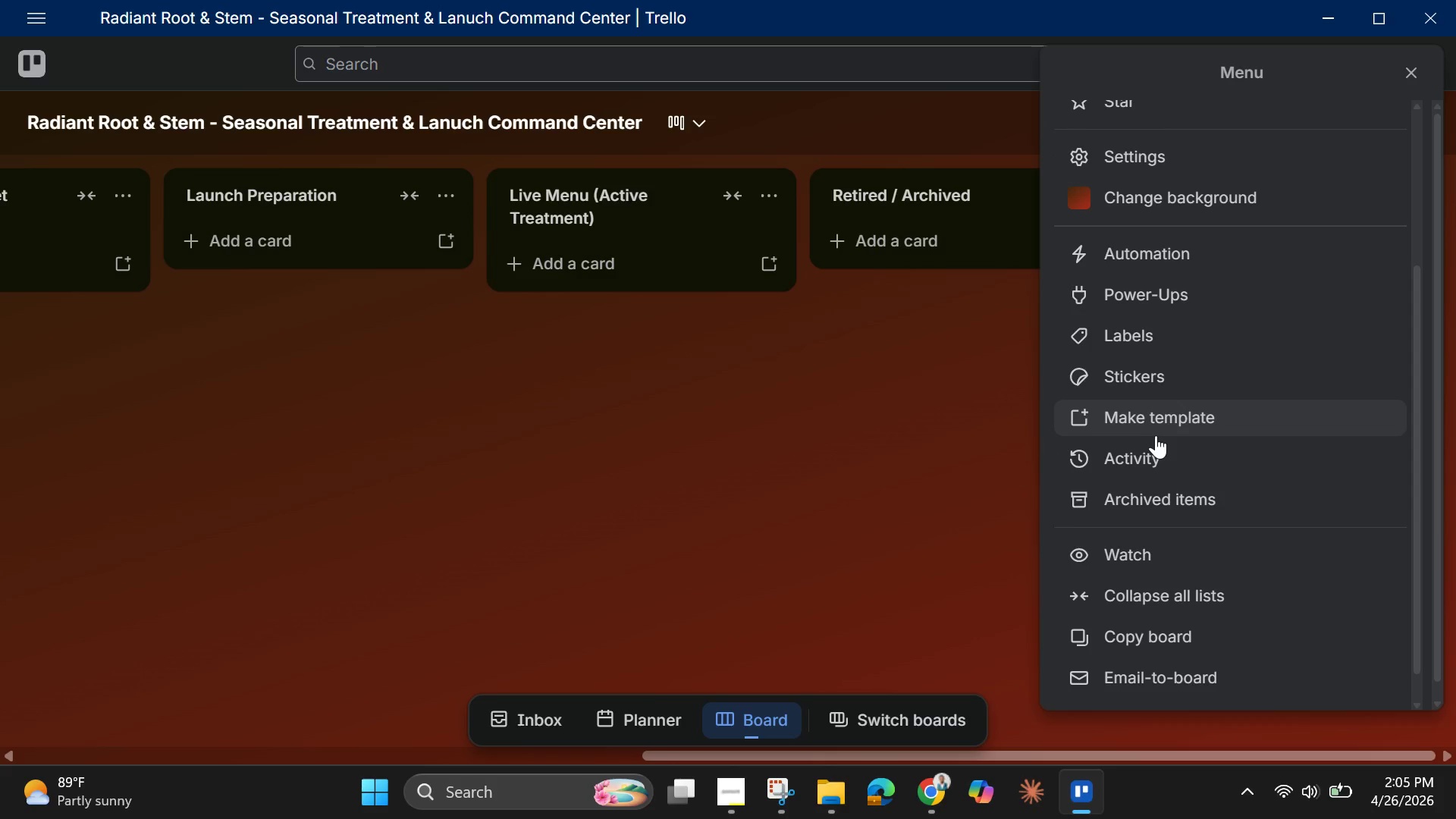 
scroll: coordinate [1140, 402], scroll_direction: up, amount: 4.0
 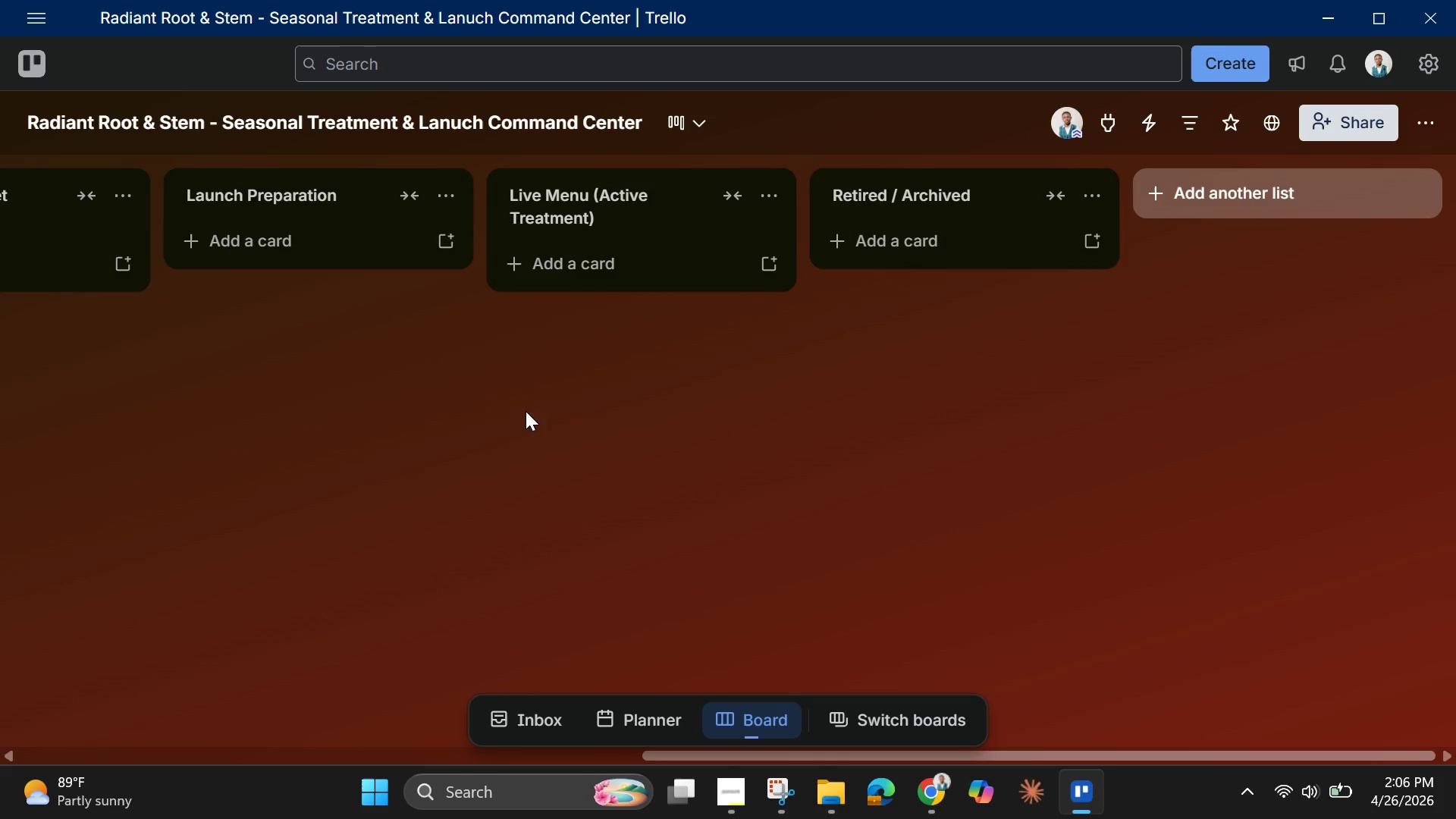 
left_click([231, 248])
 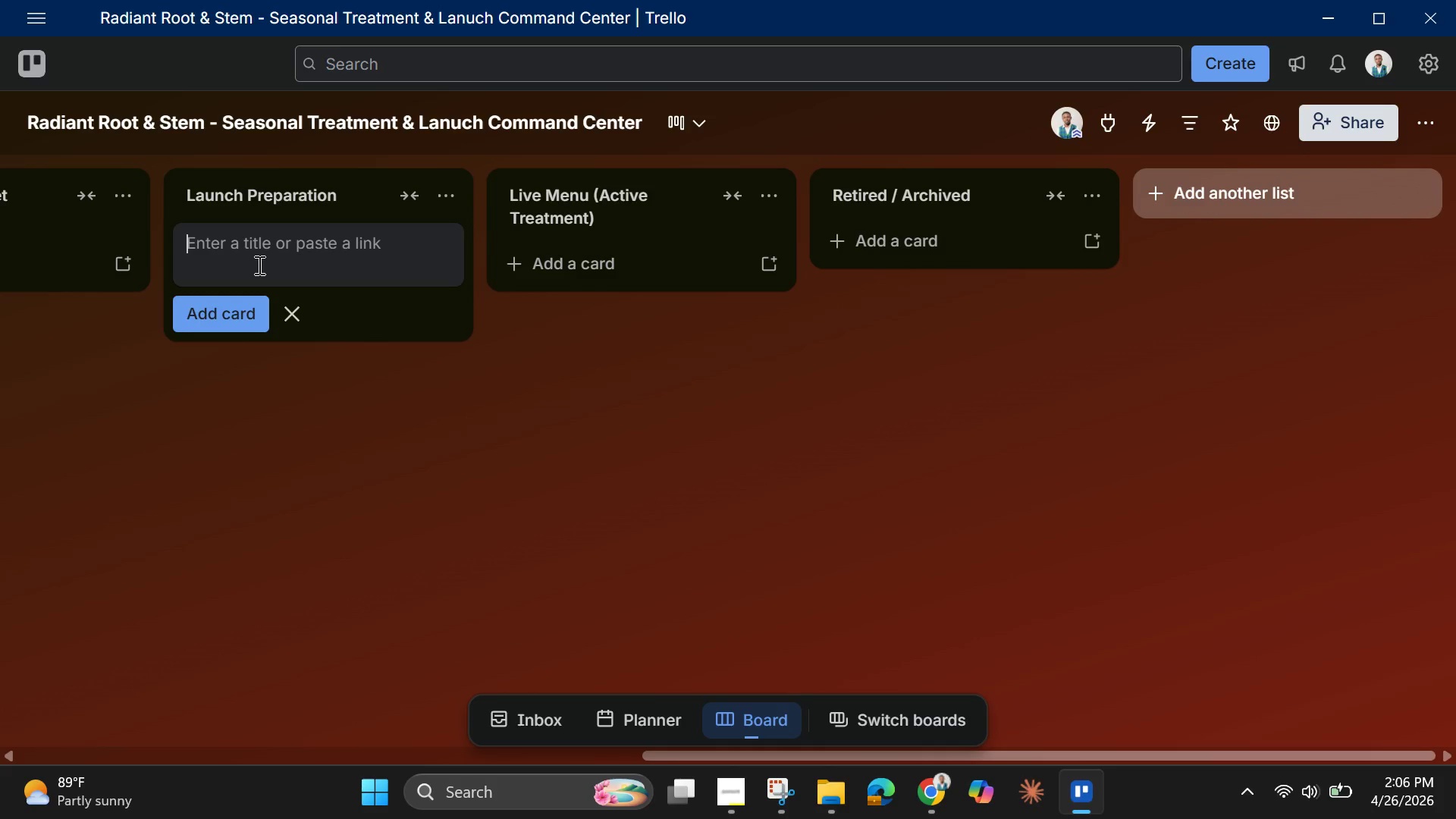 
type(Template)
 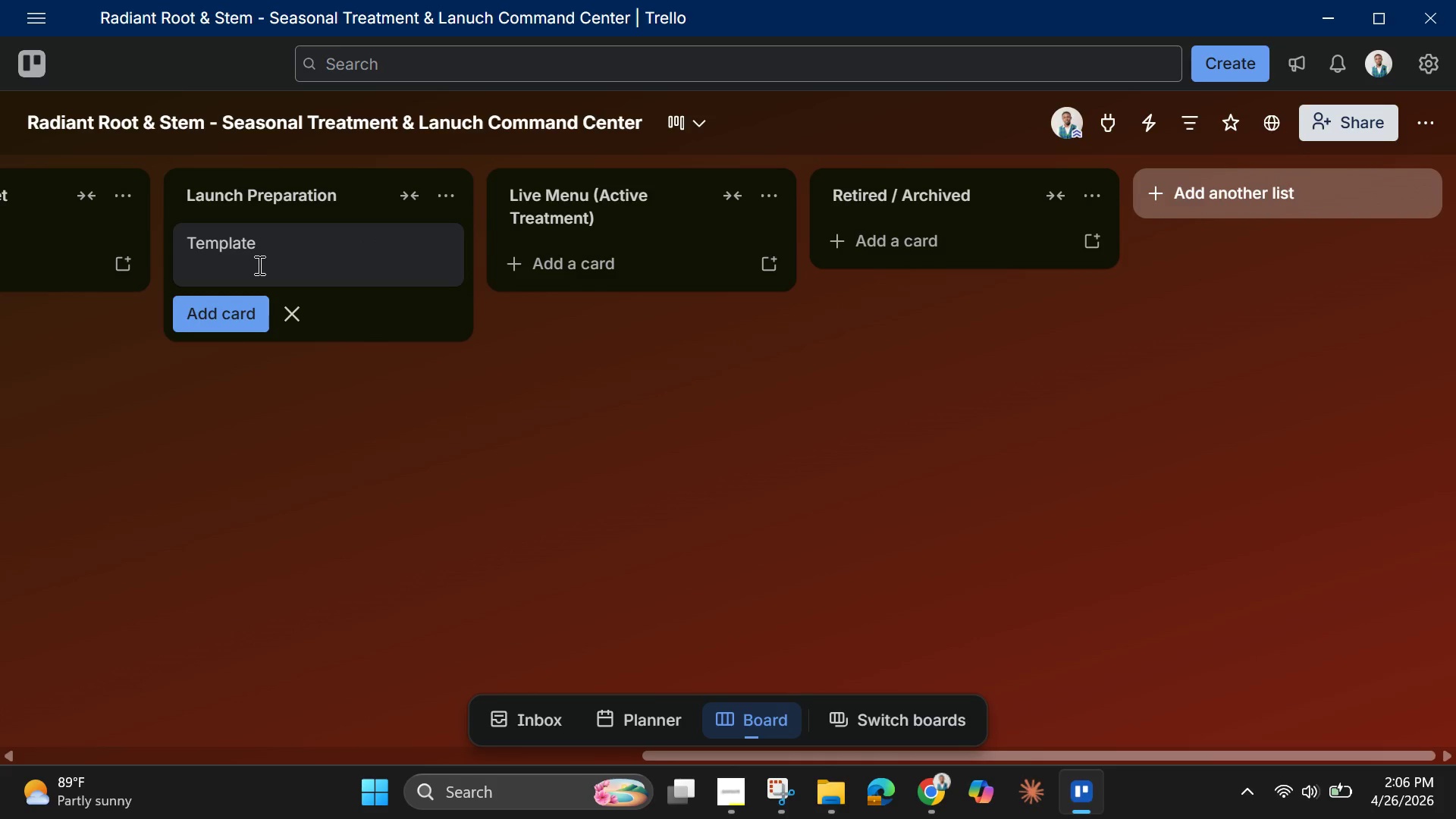 
key(Enter)
 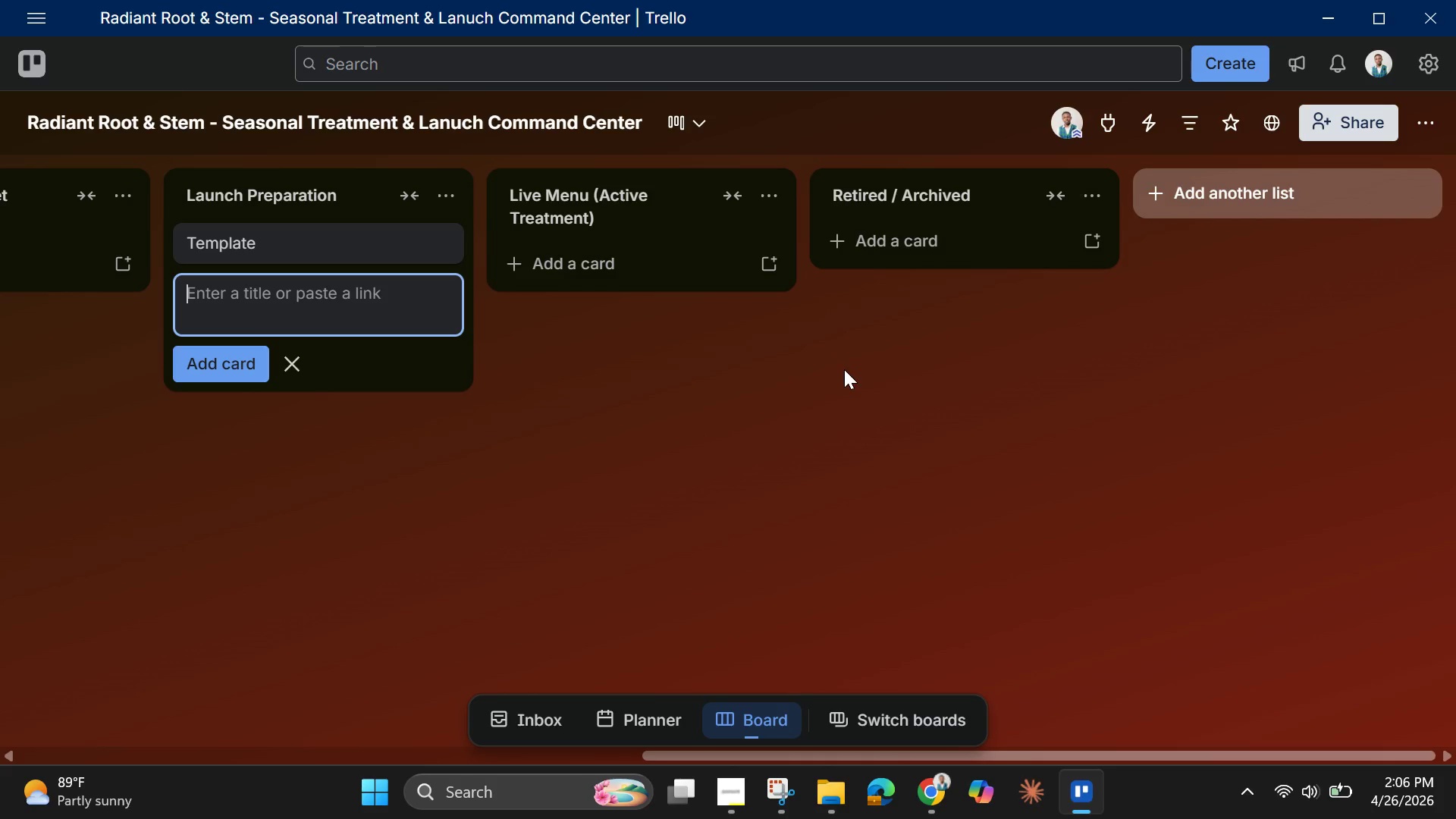 
wait(30.84)
 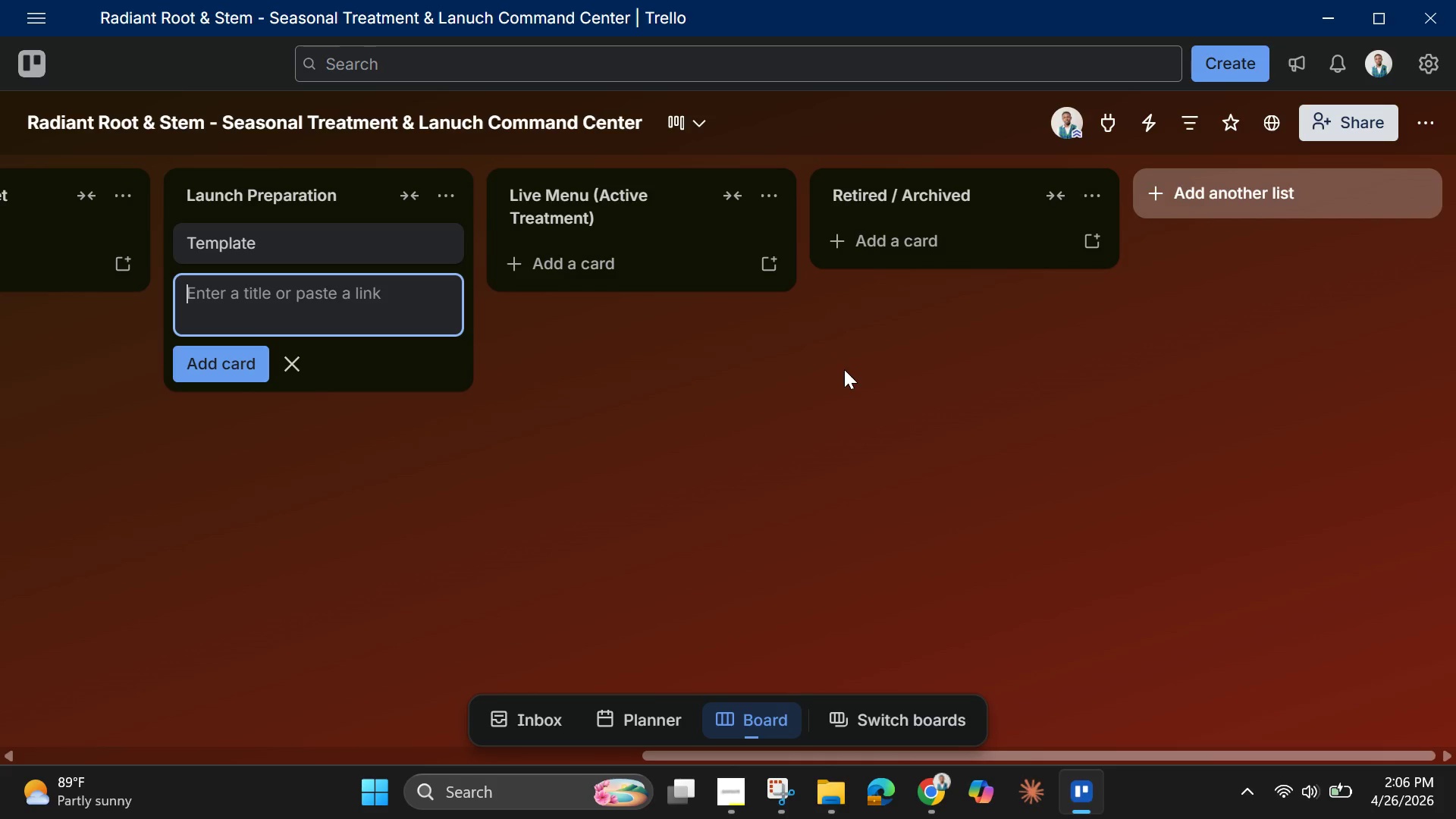 
left_click([288, 258])
 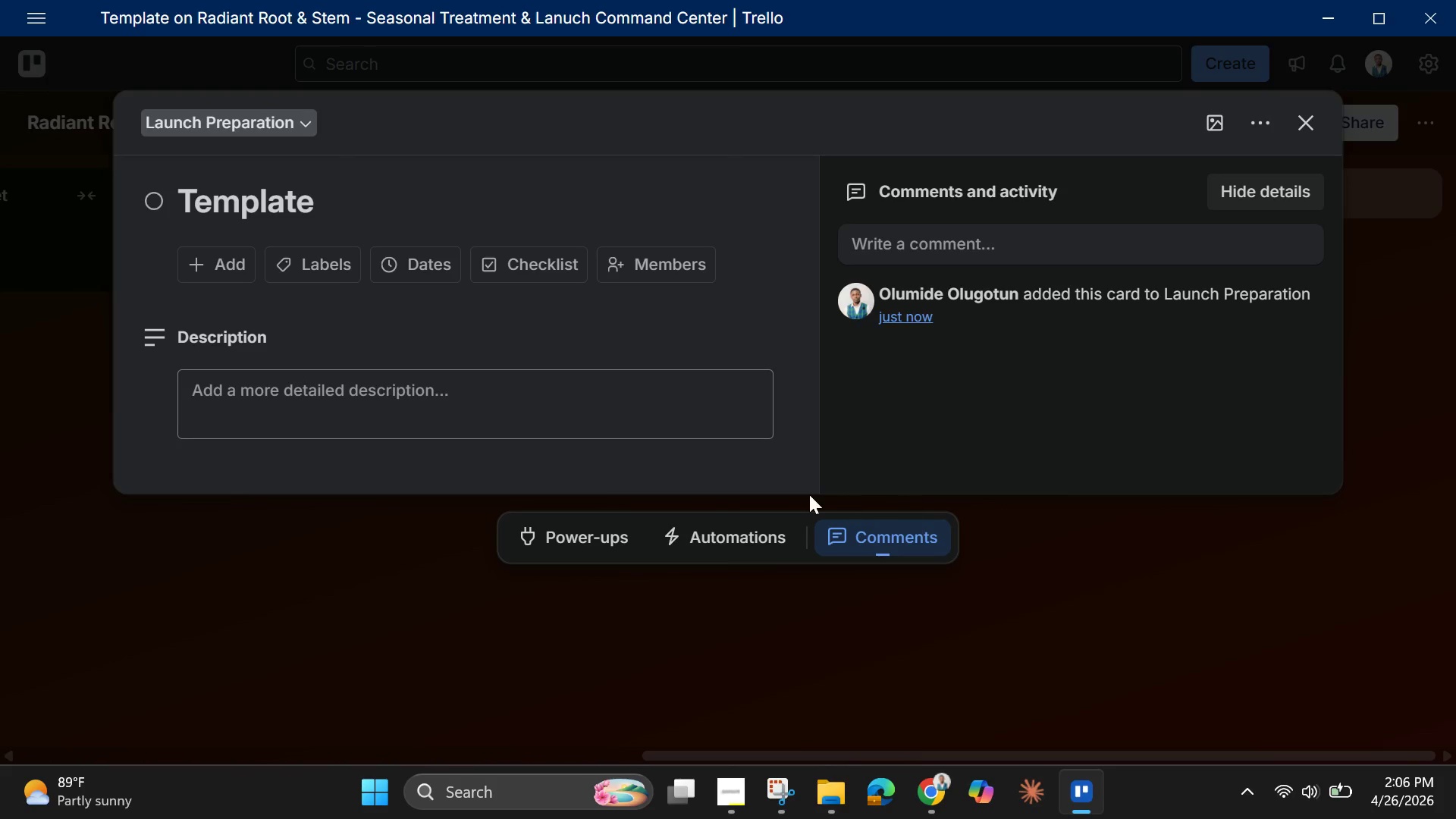 
scroll: coordinate [351, 460], scroll_direction: down, amount: 4.0
 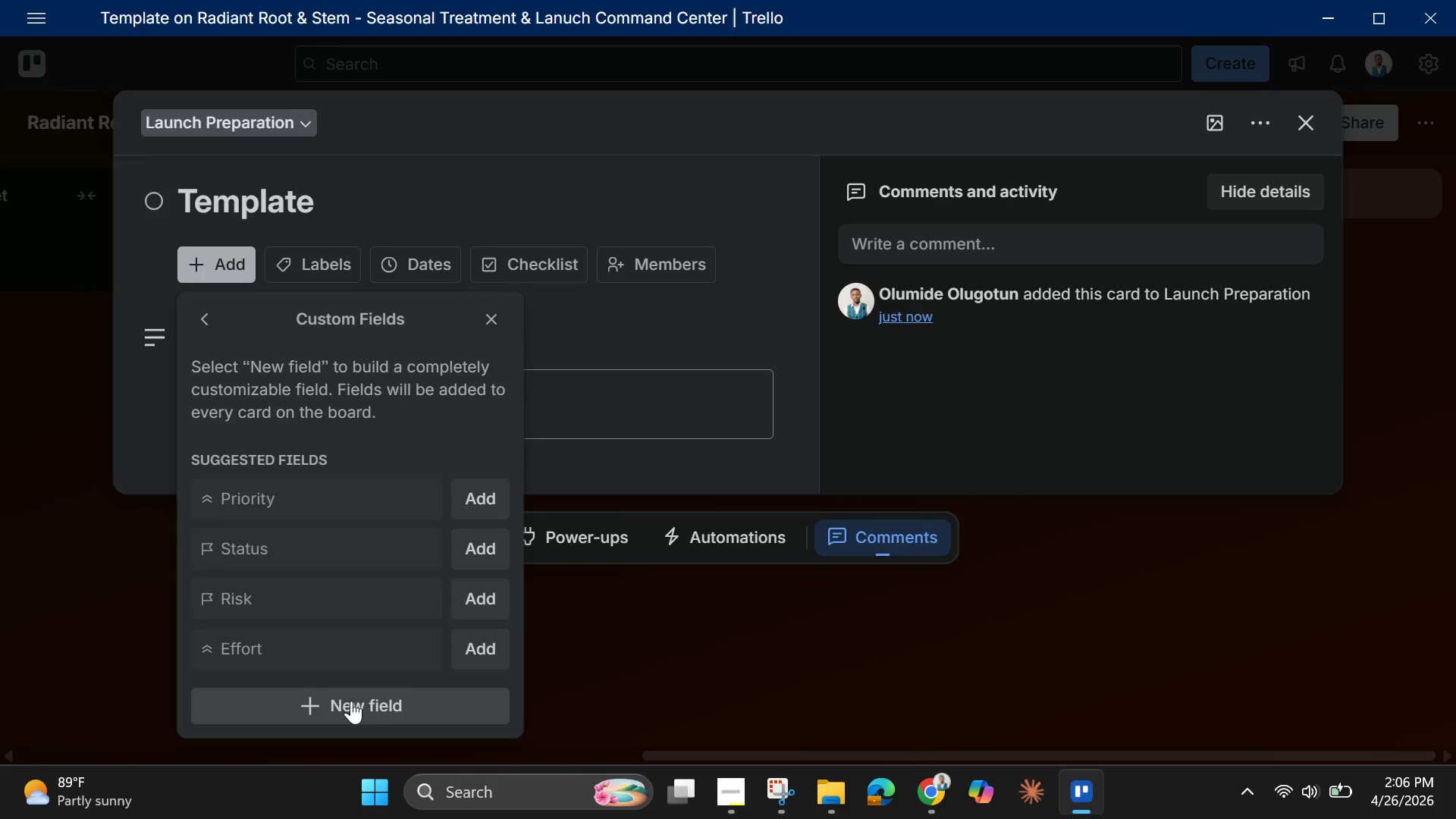 
wait(8.27)
 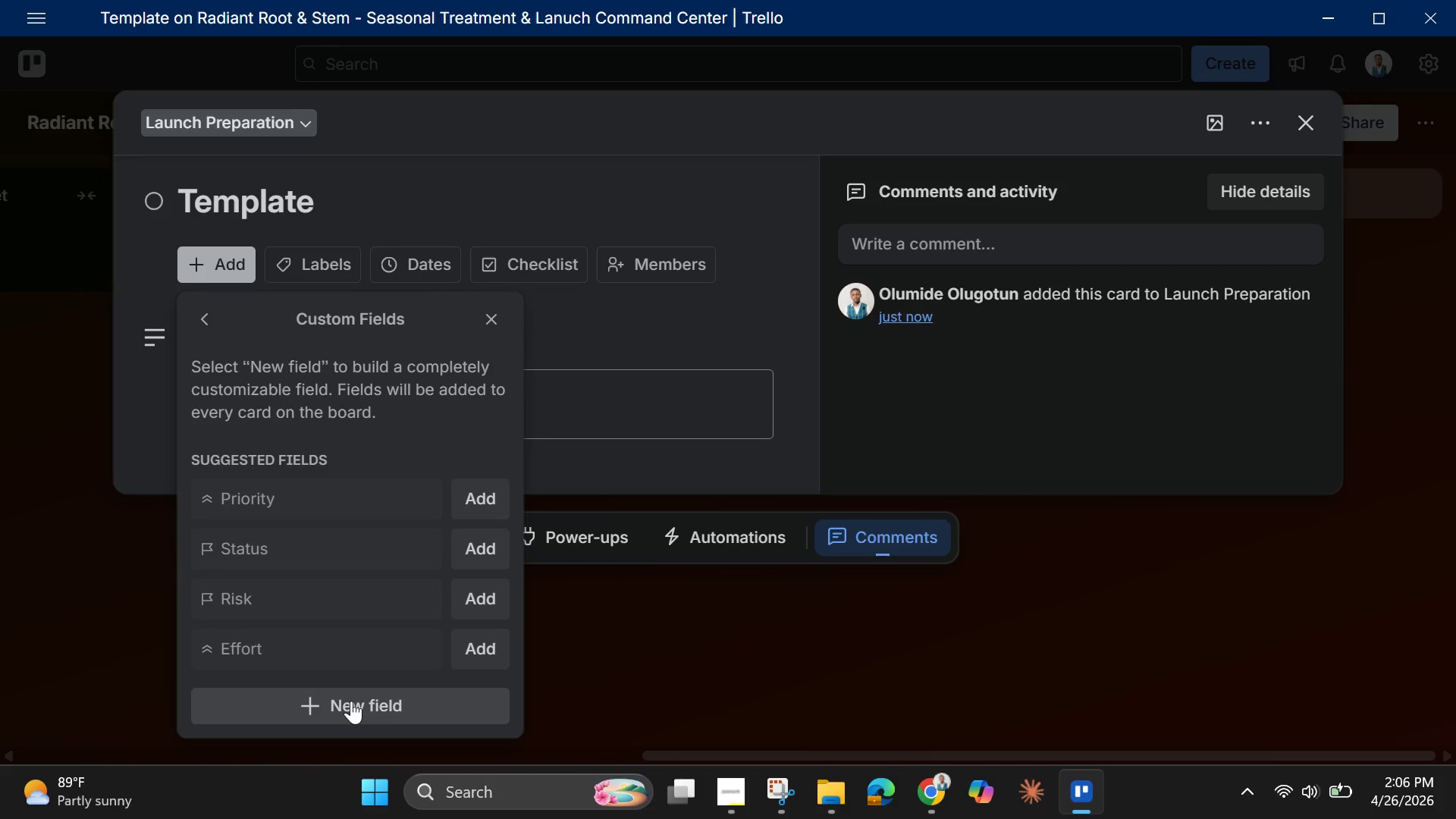 
left_click([346, 710])
 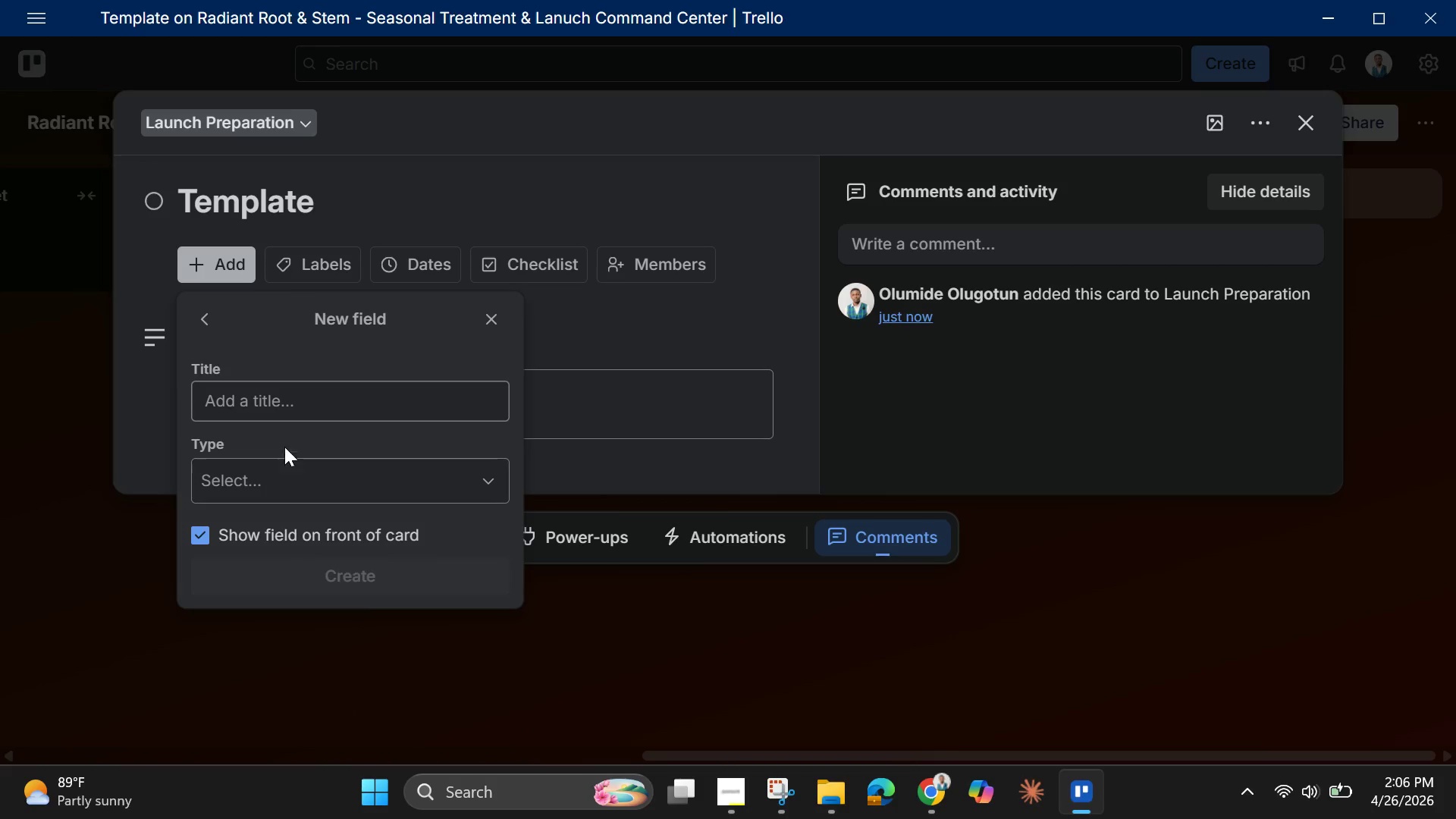 
left_click([290, 400])
 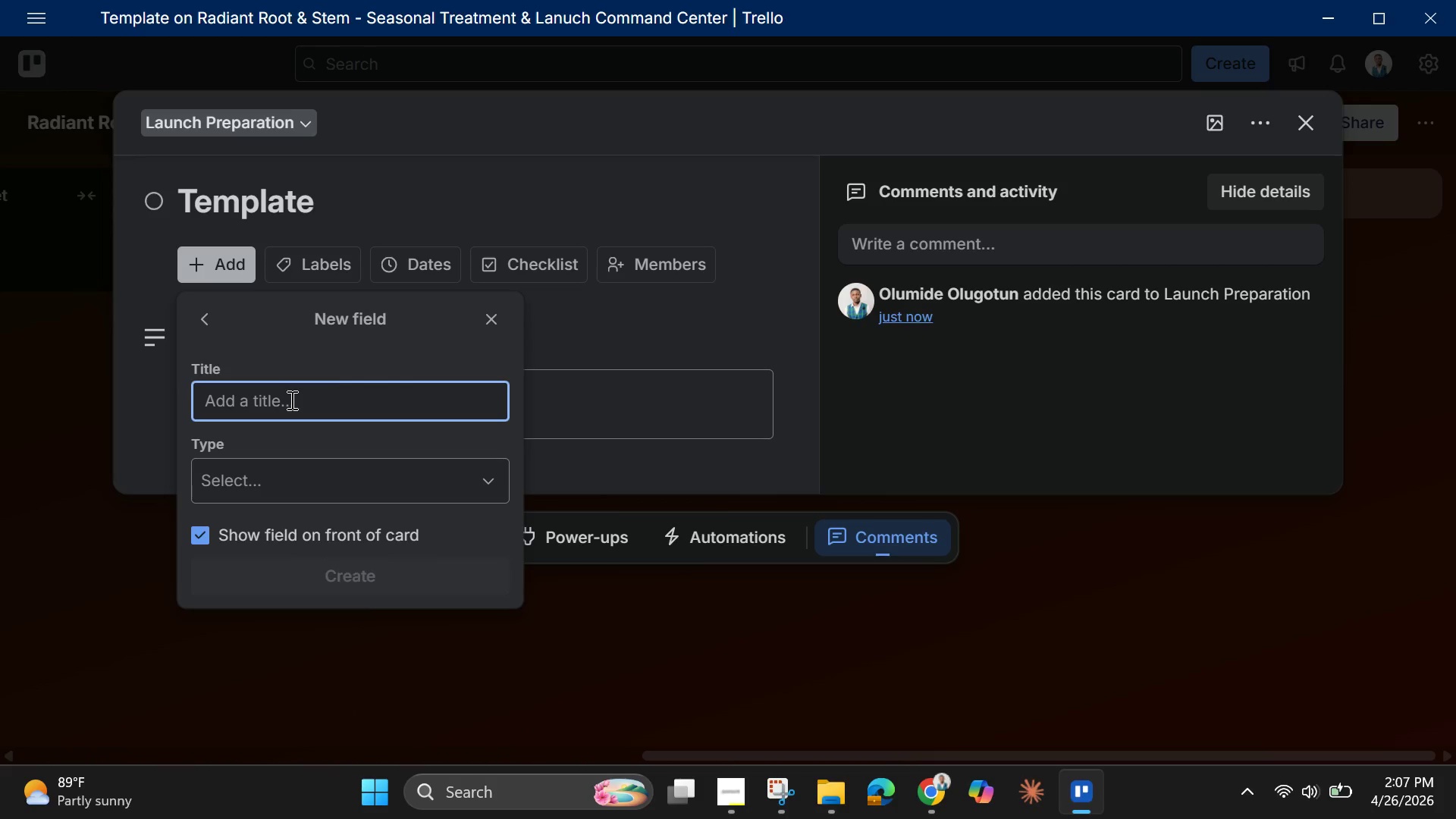 
type(Lead Esthetic)
key(Backspace)
type(cian)
 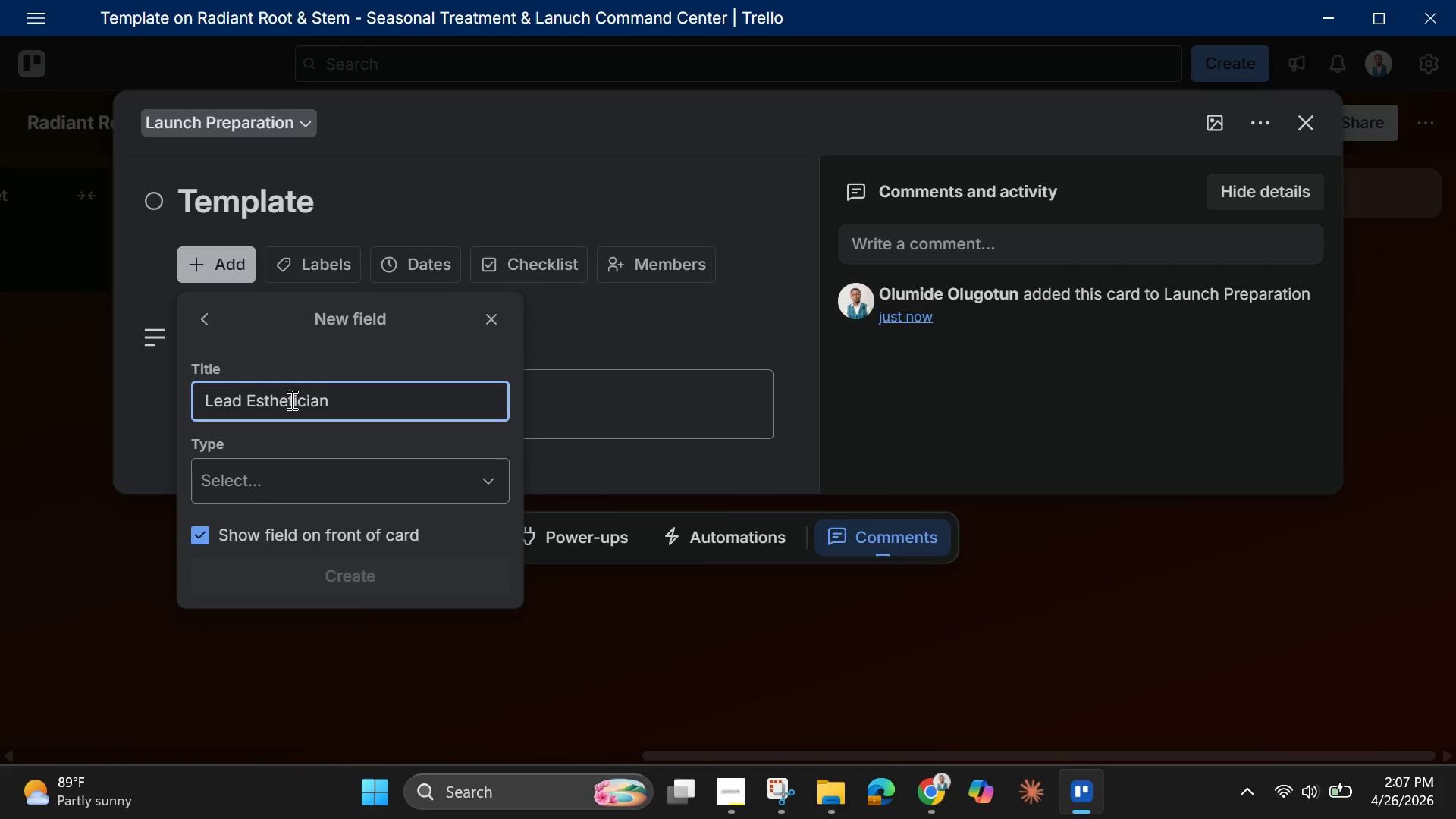 
left_click([350, 488])
 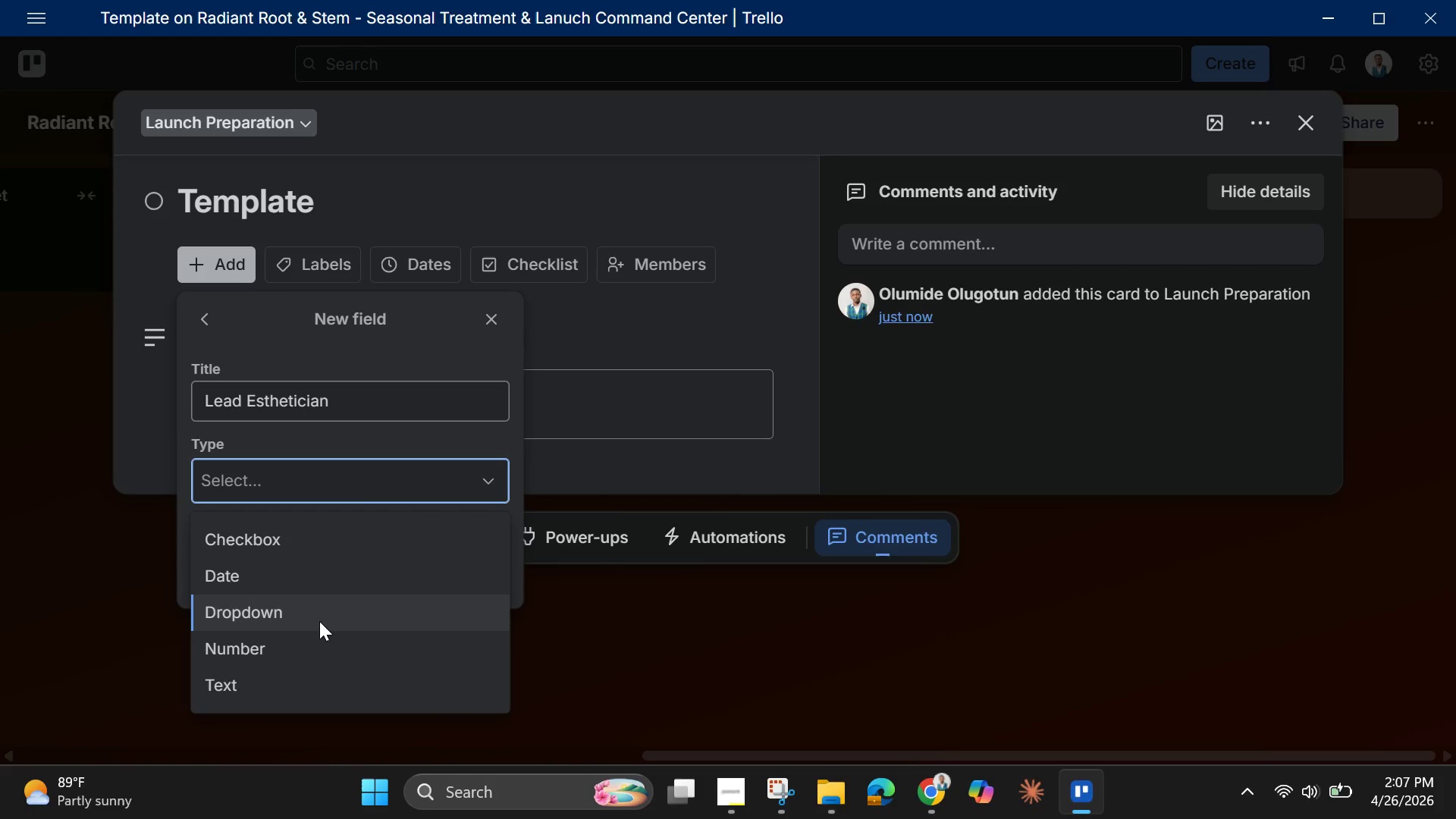 
left_click([319, 613])
 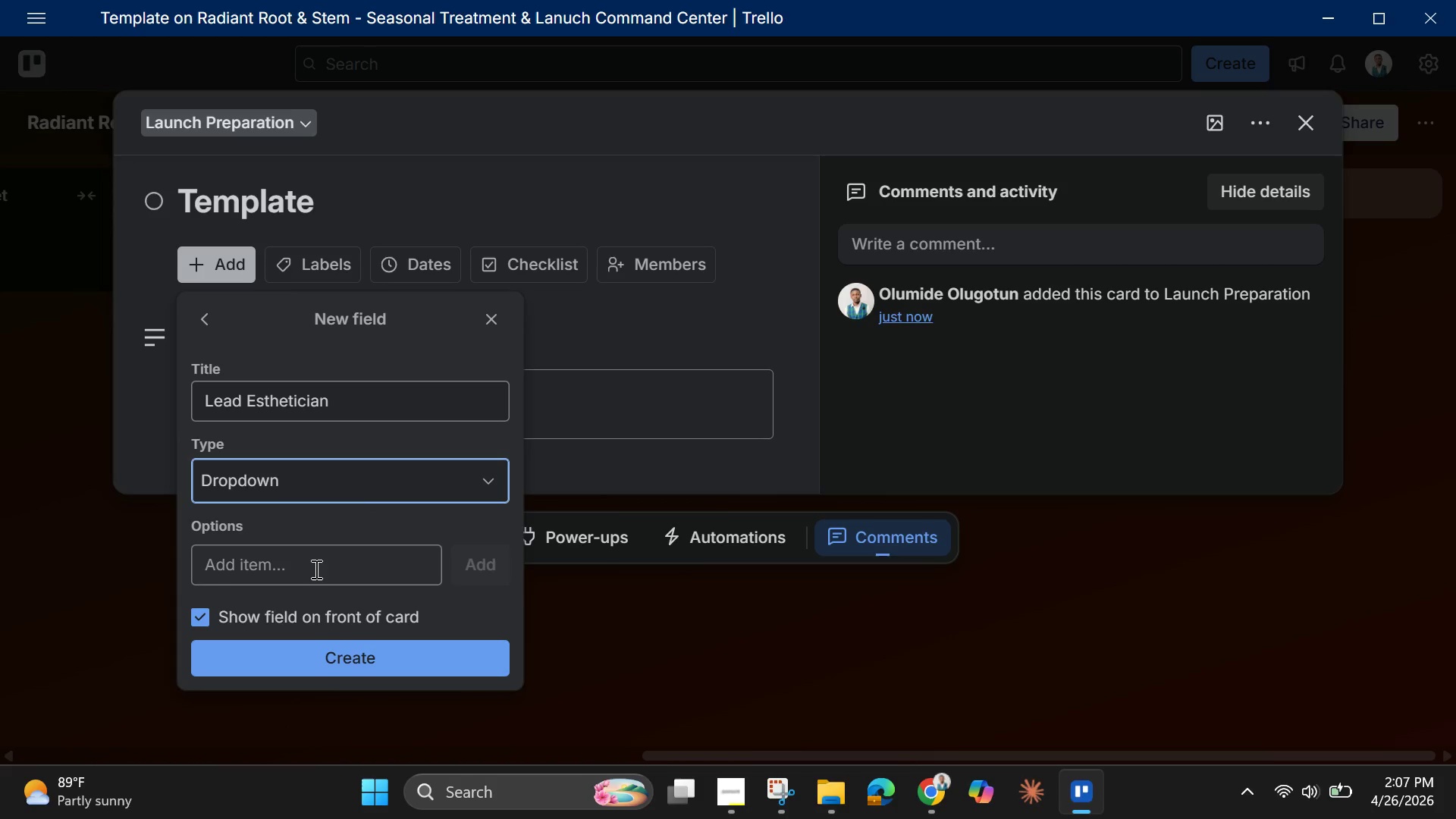 
left_click([315, 569])
 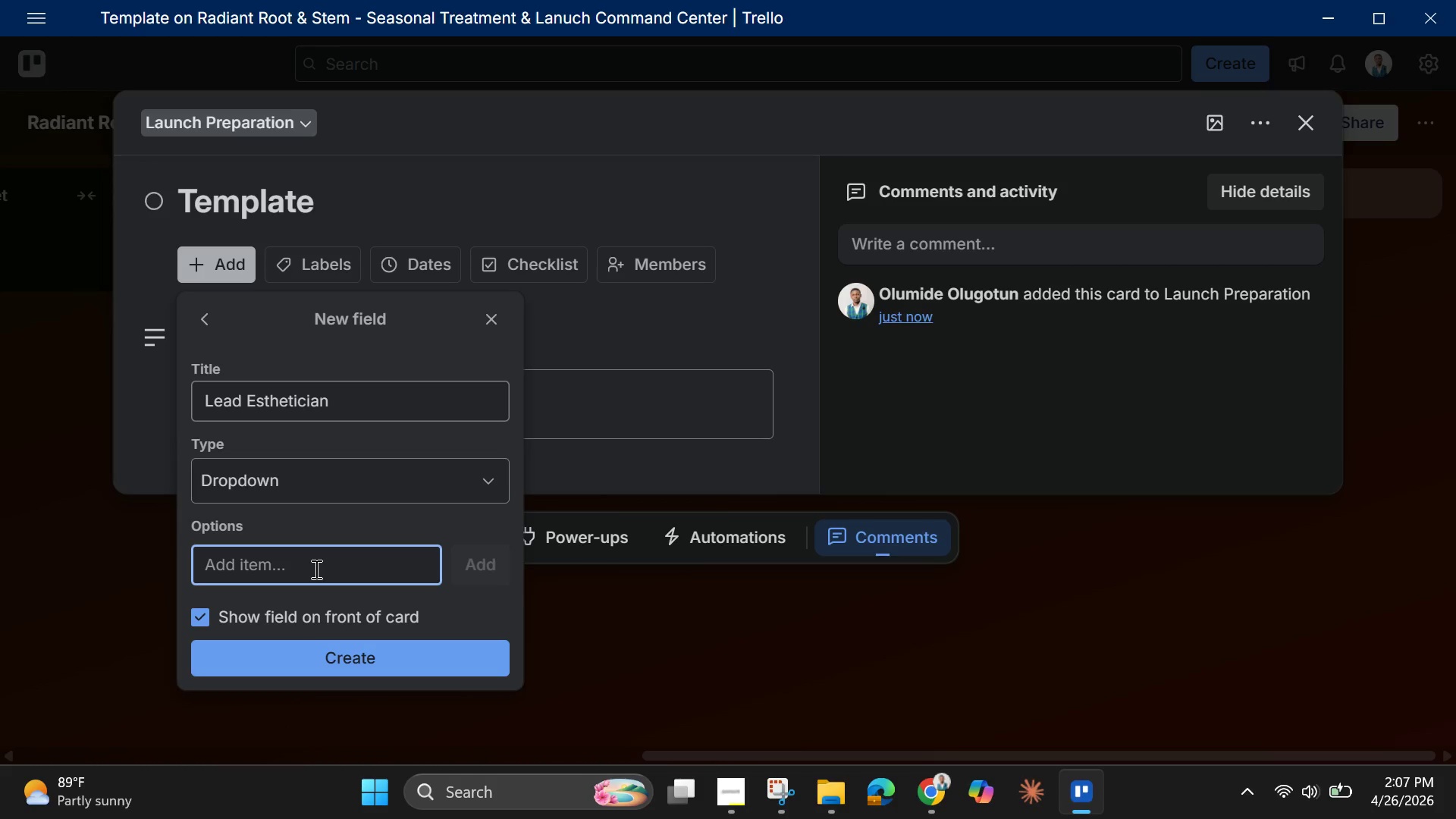 
wait(5.52)
 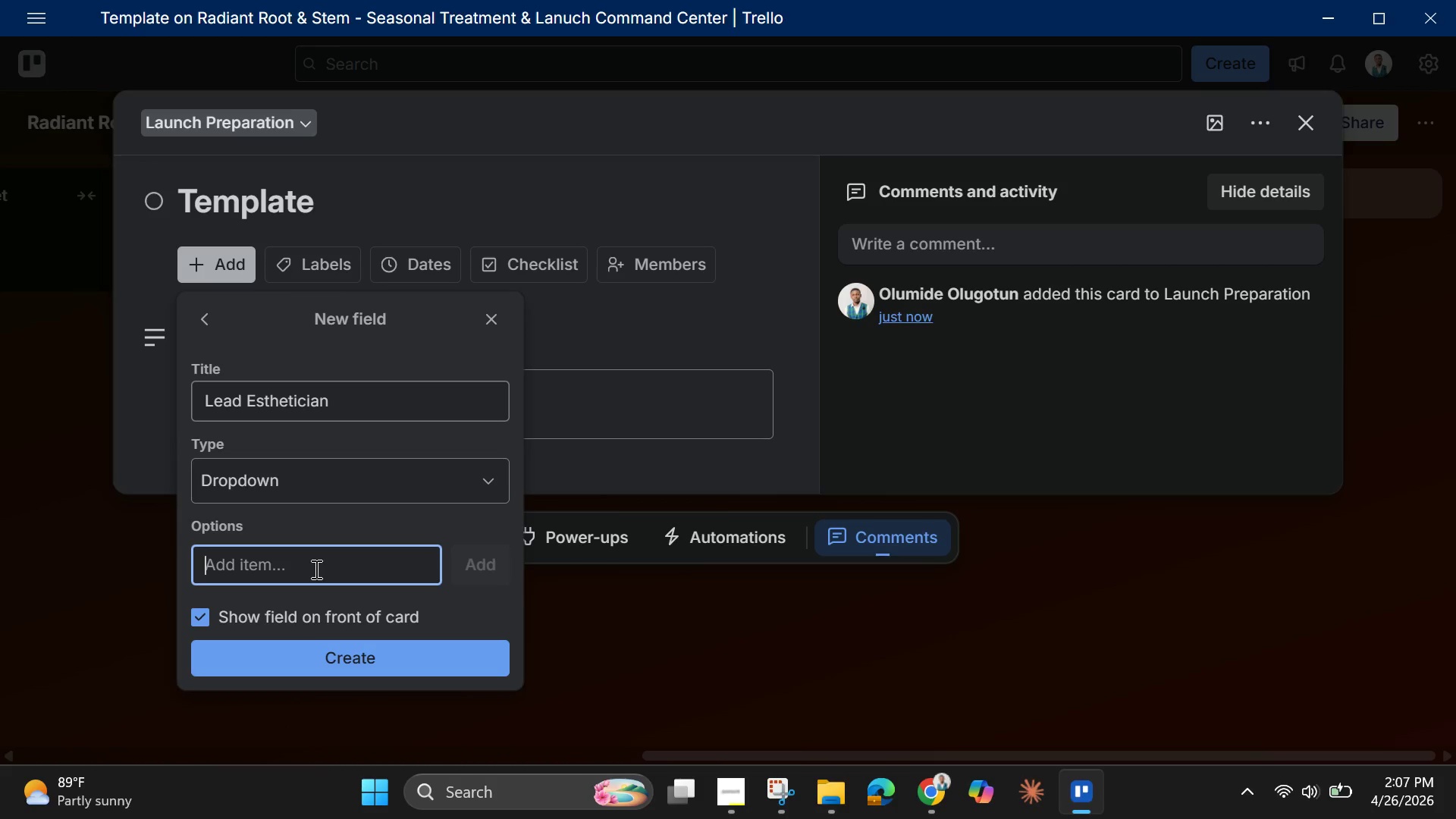 
key(Shift+A)
 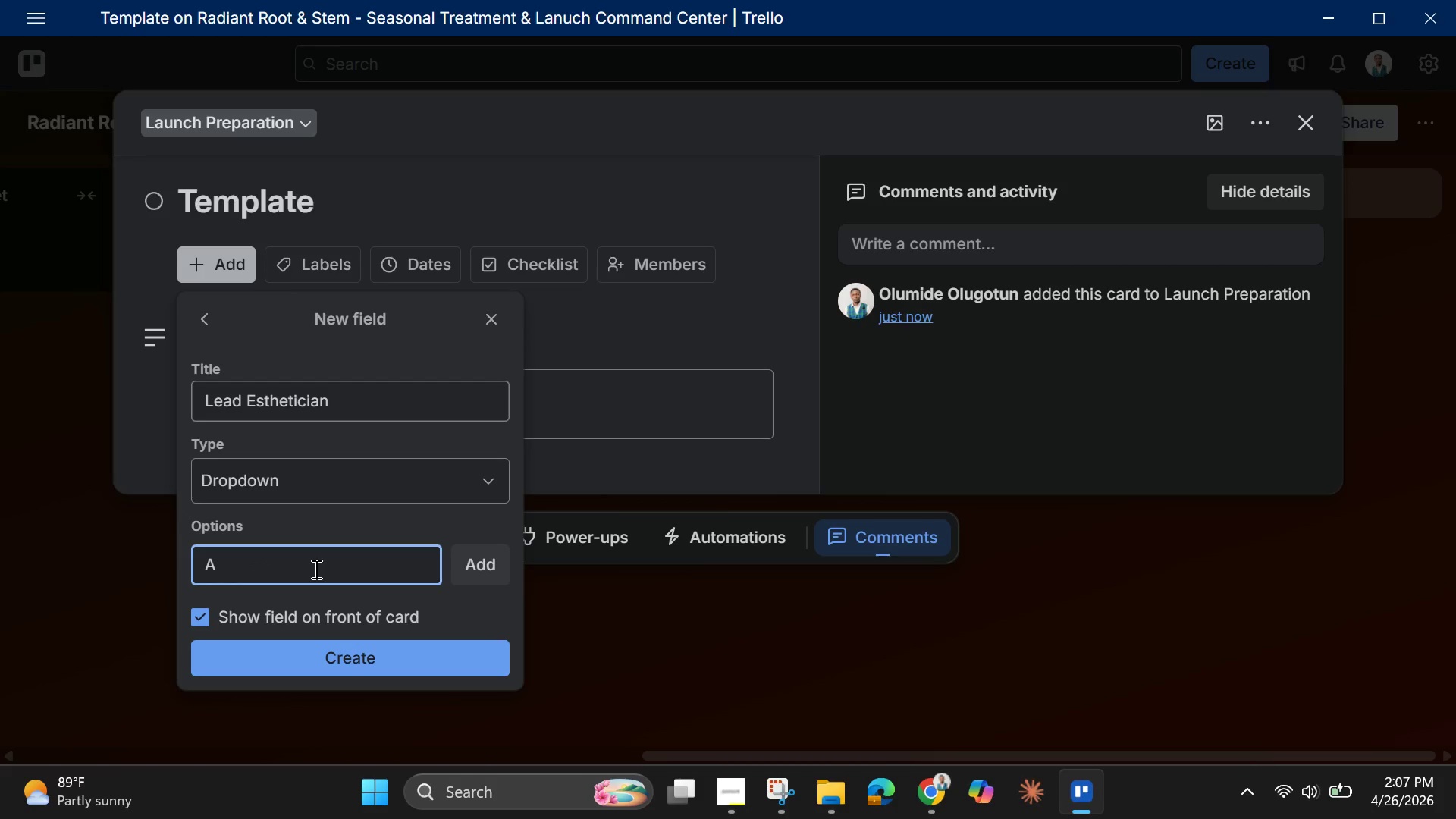 
key(Enter)
 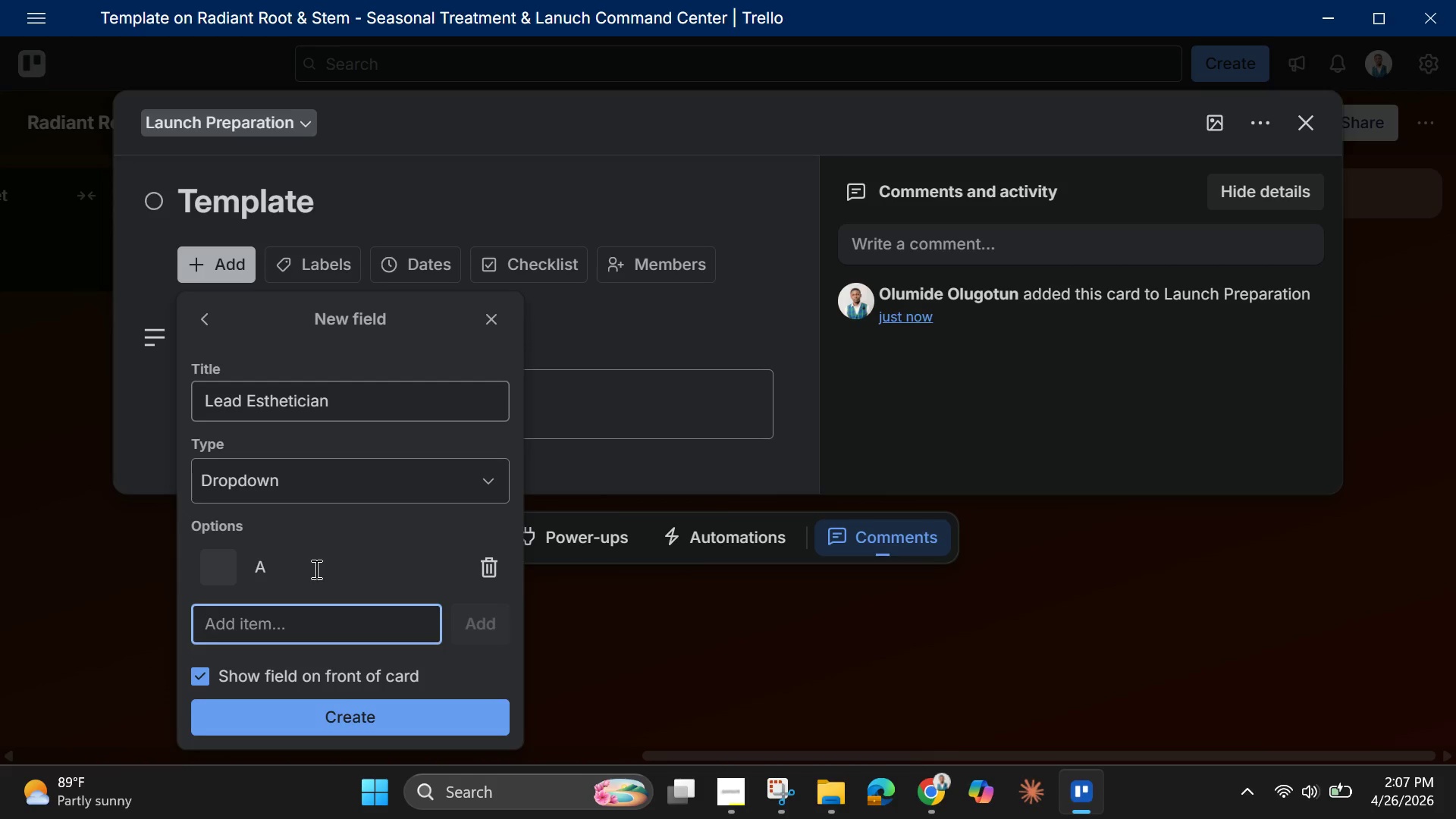 
key(Shift+B)
 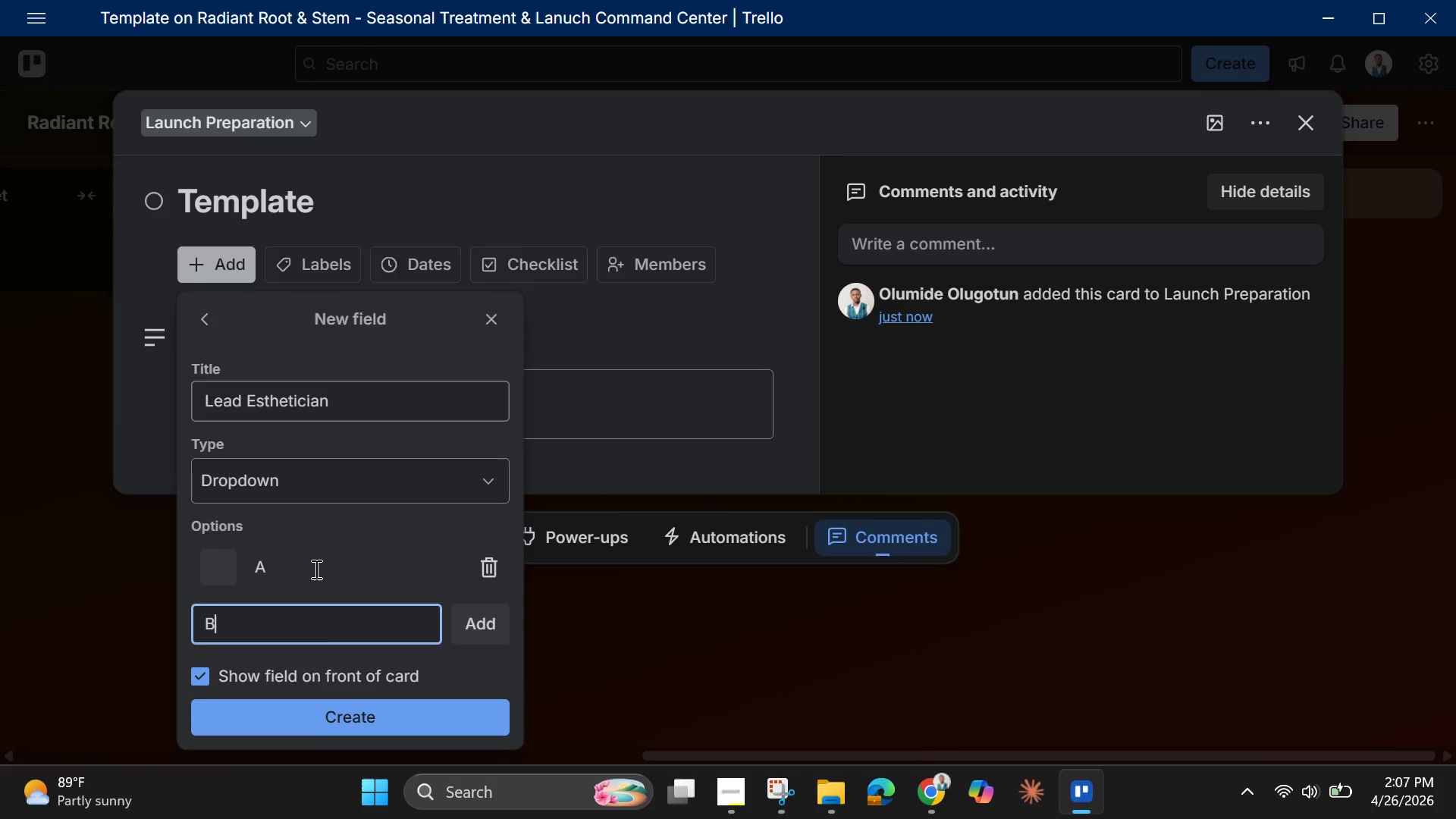 
key(Enter)
 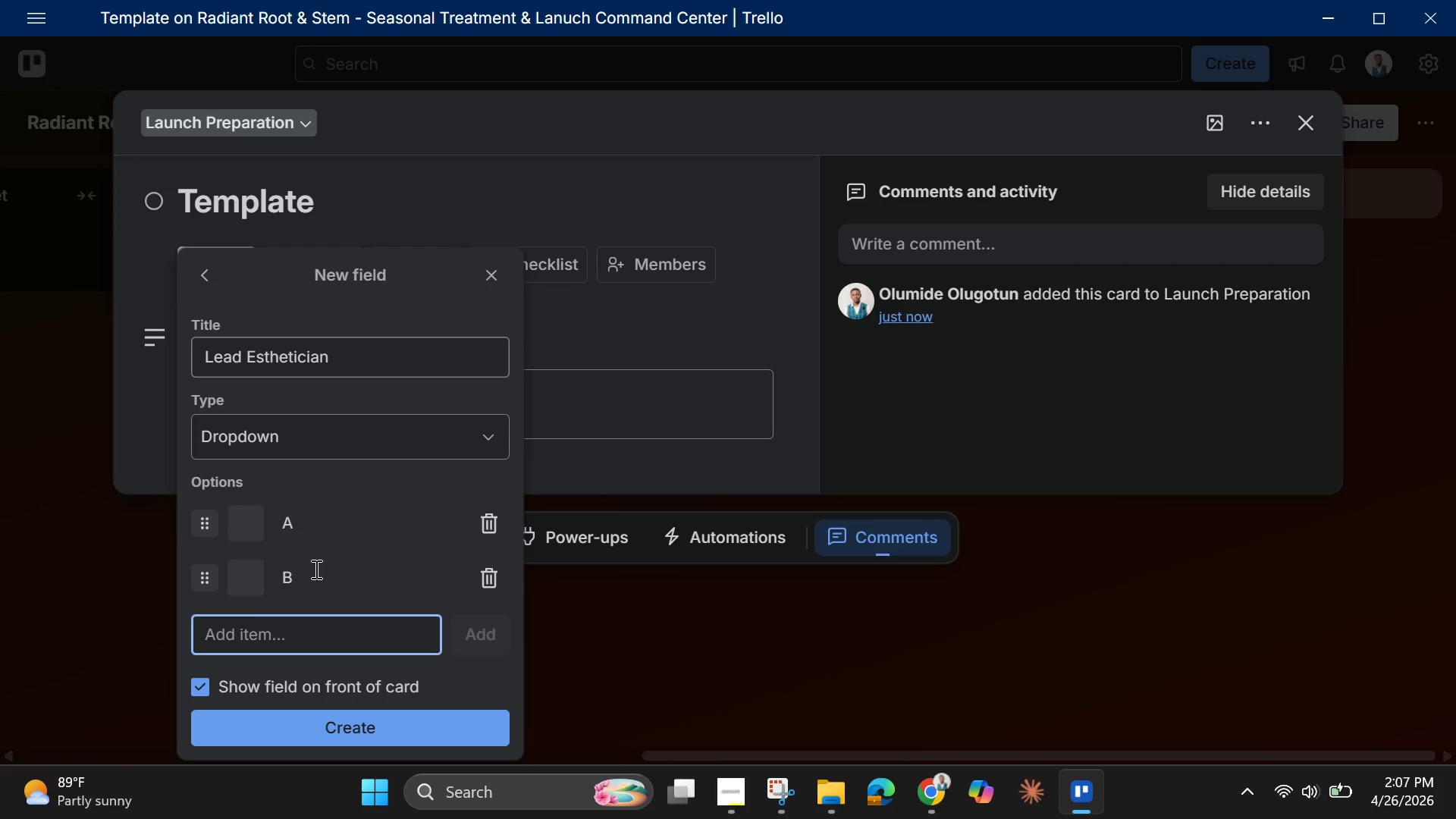 
key(Shift+C)
 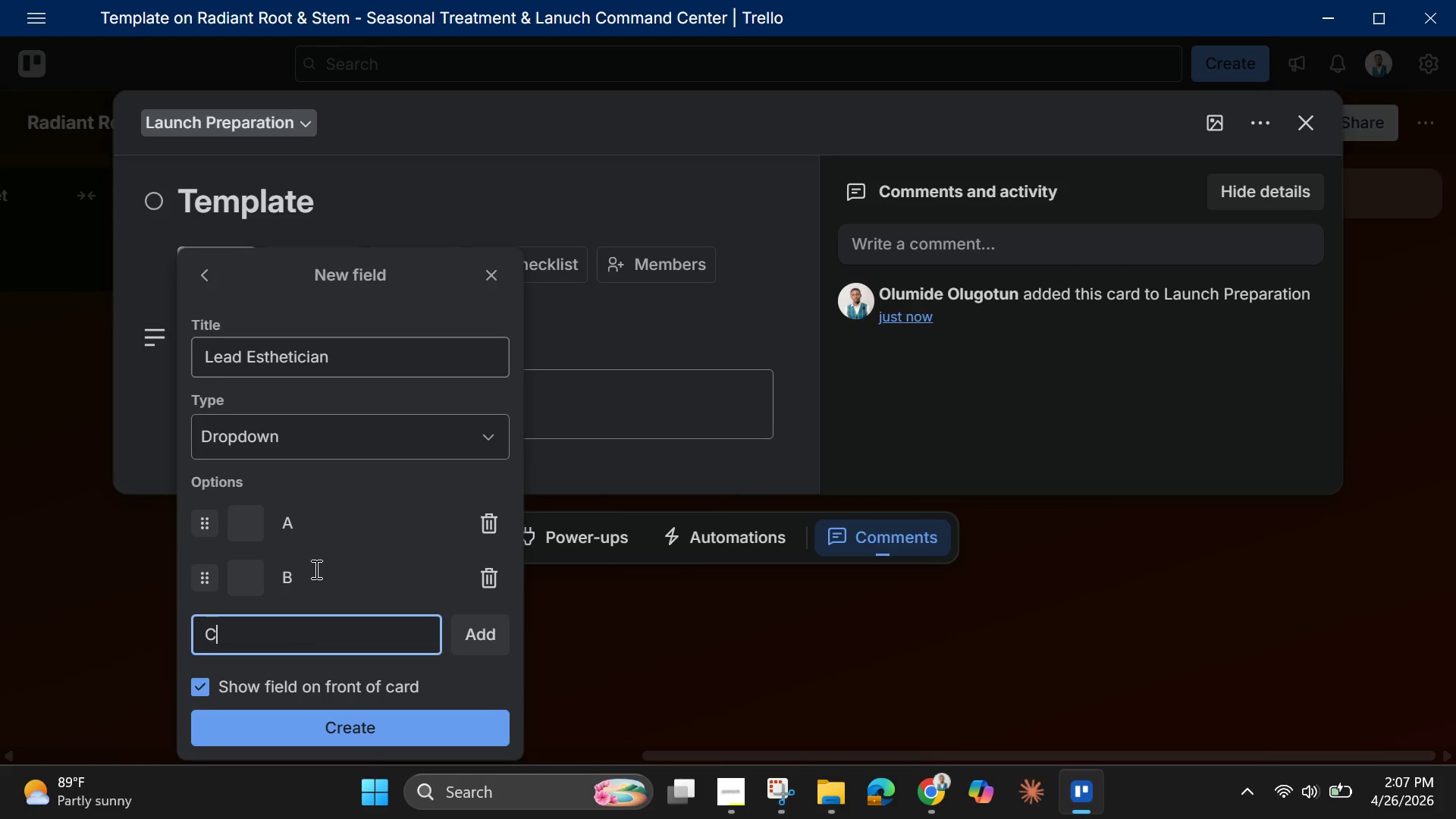 
key(Enter)
 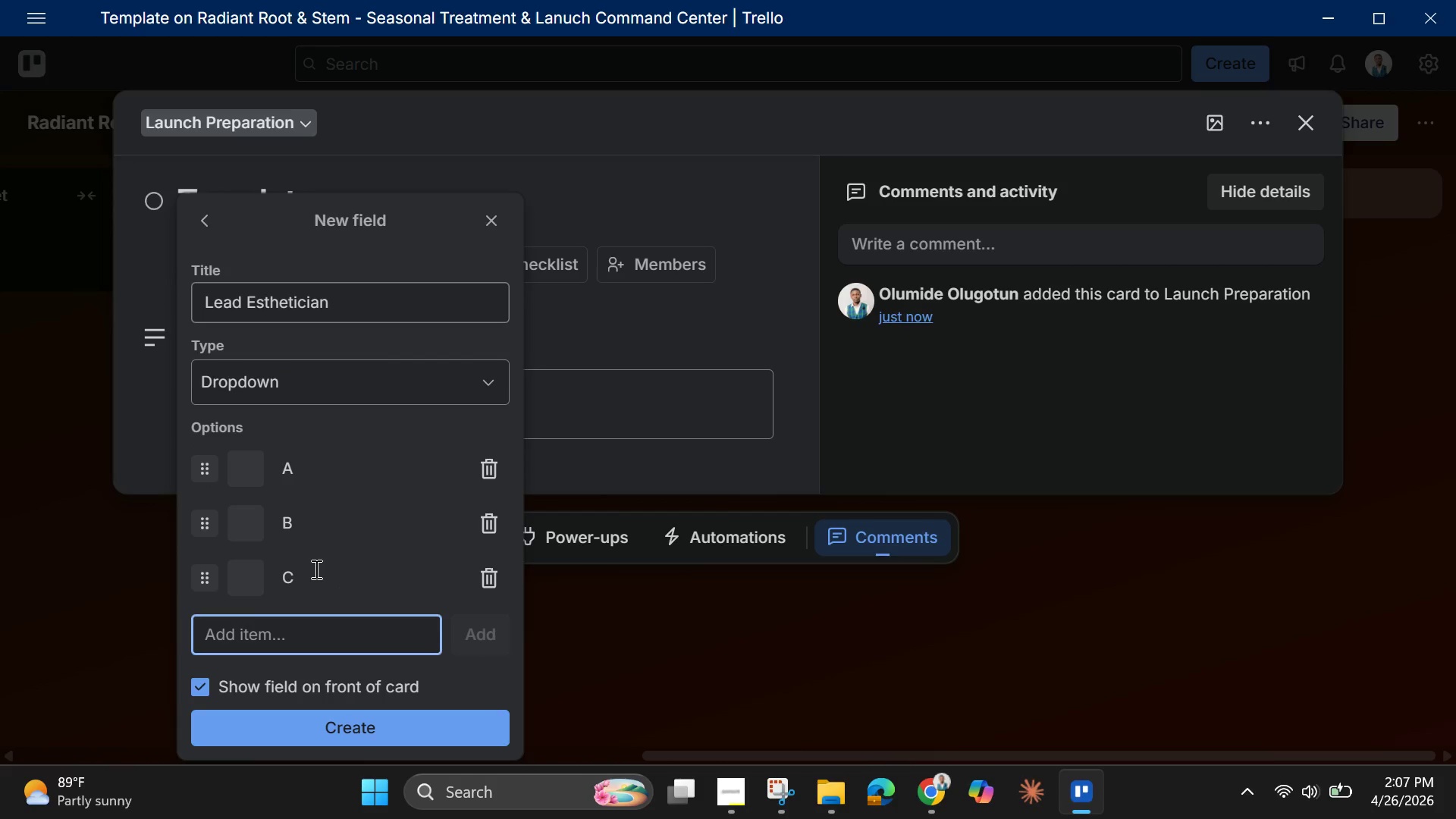 
key(Shift+D)
 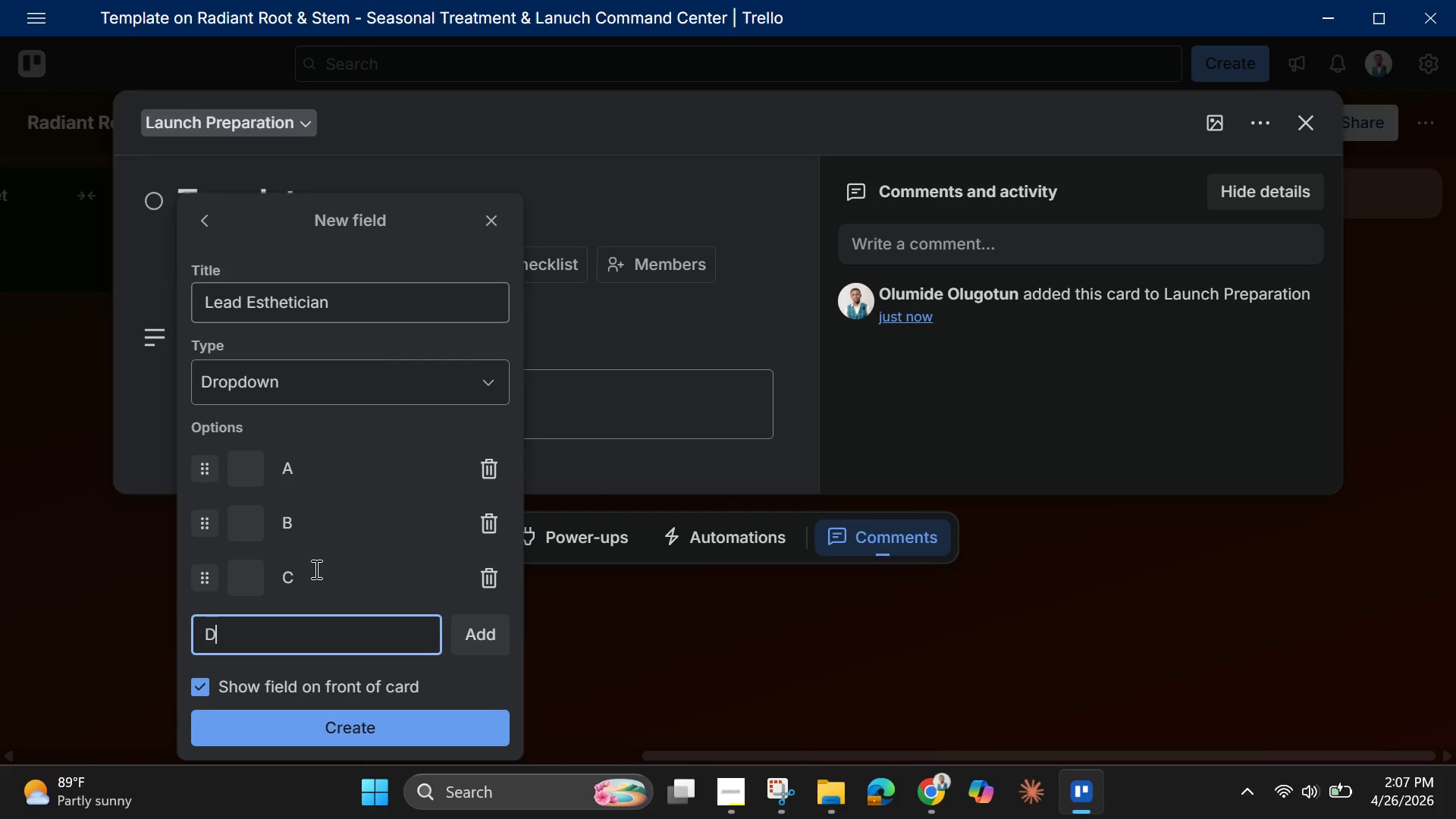 
key(BracketRight)
 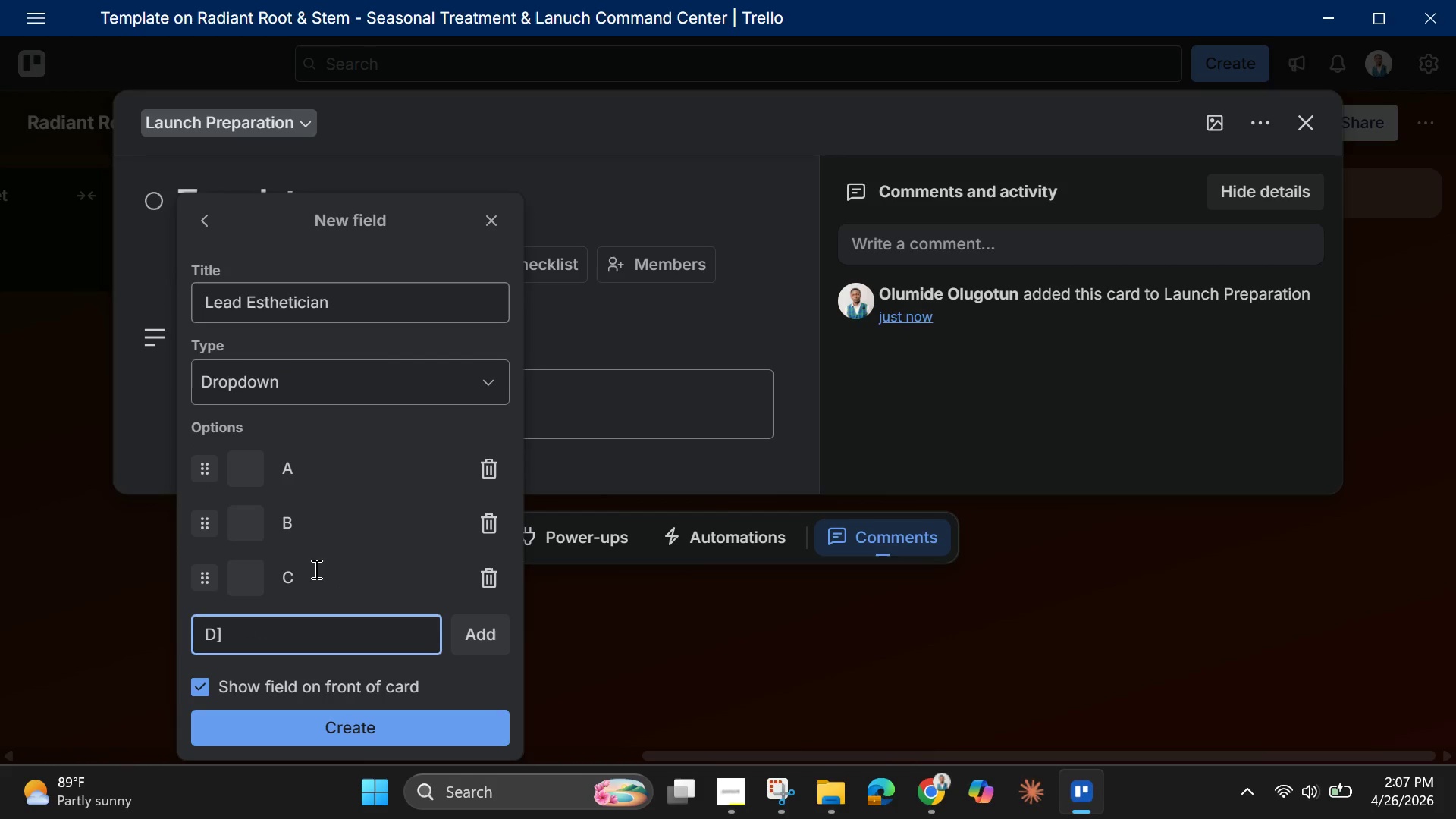 
key(Backspace)
 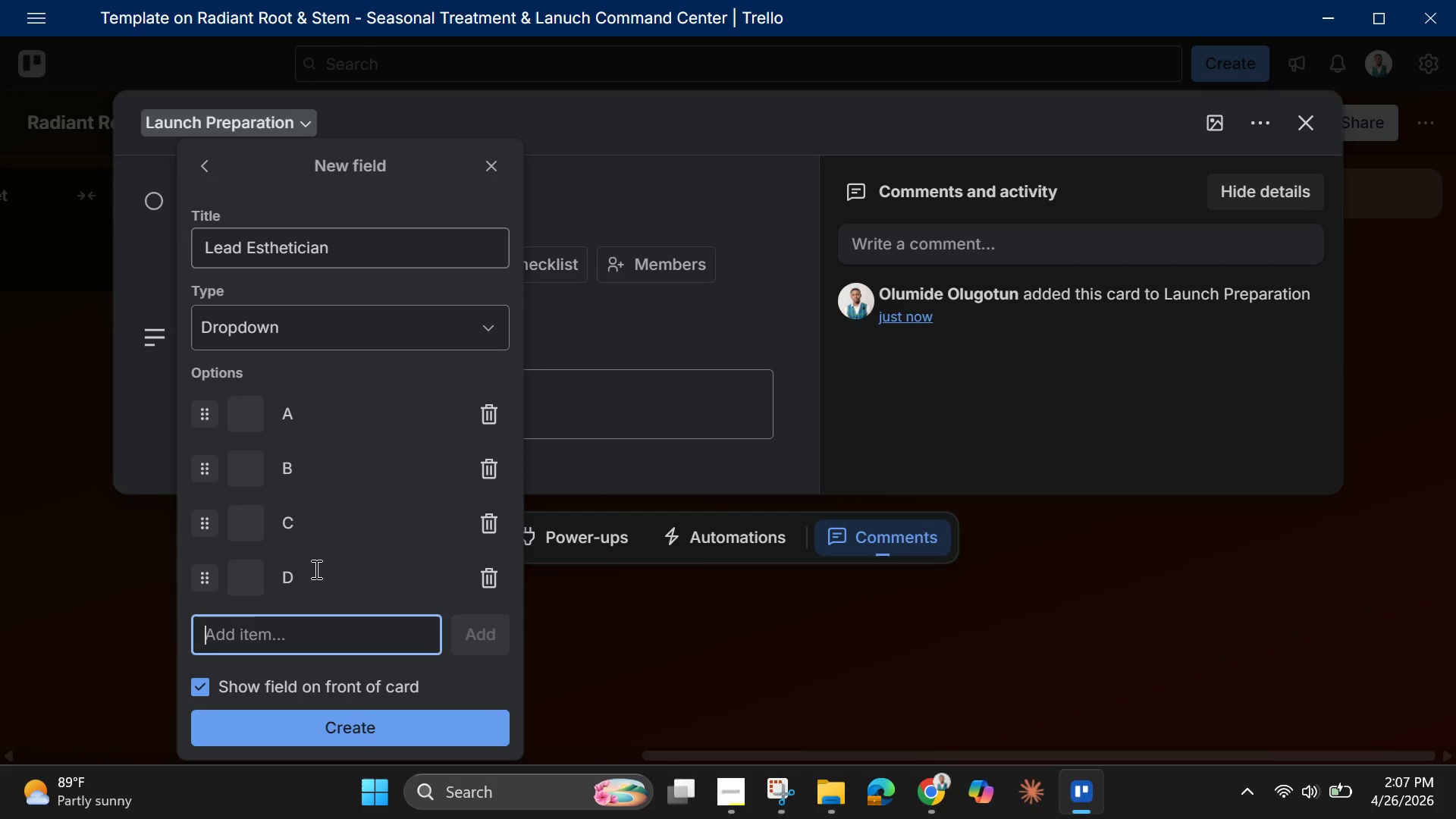 
key(Enter)
 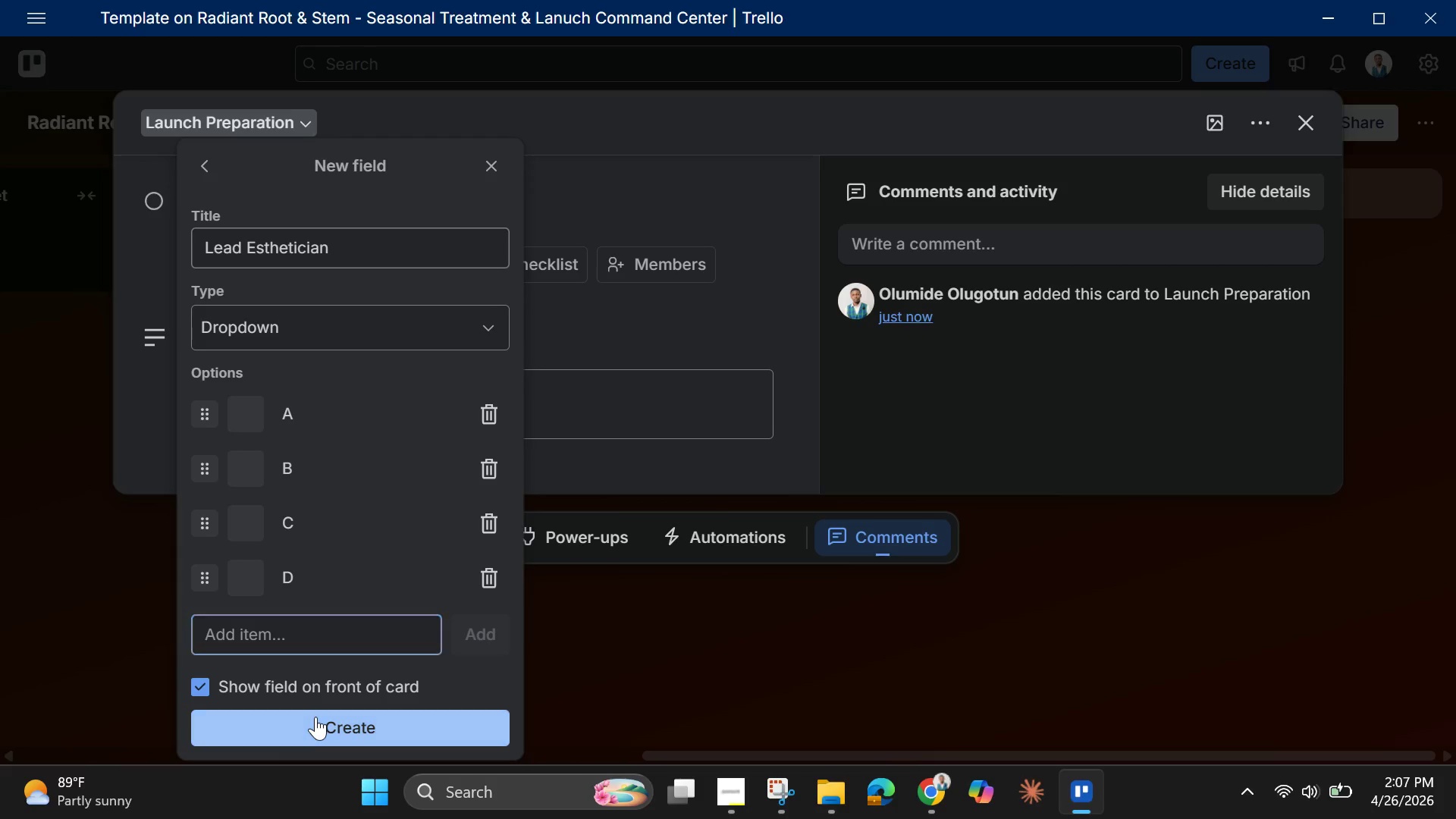 
wait(6.95)
 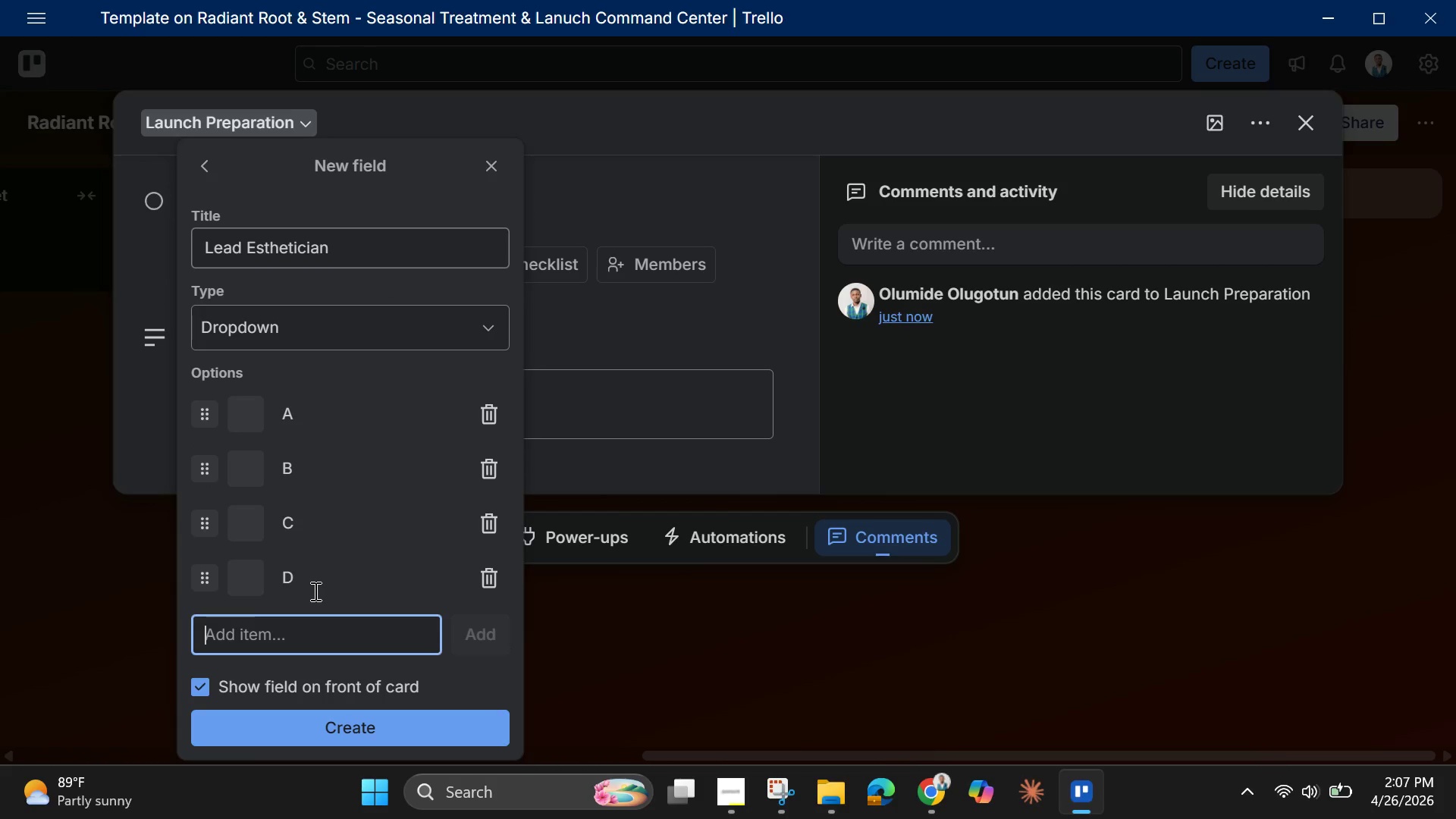 
scroll: coordinate [426, 532], scroll_direction: down, amount: 1.0
 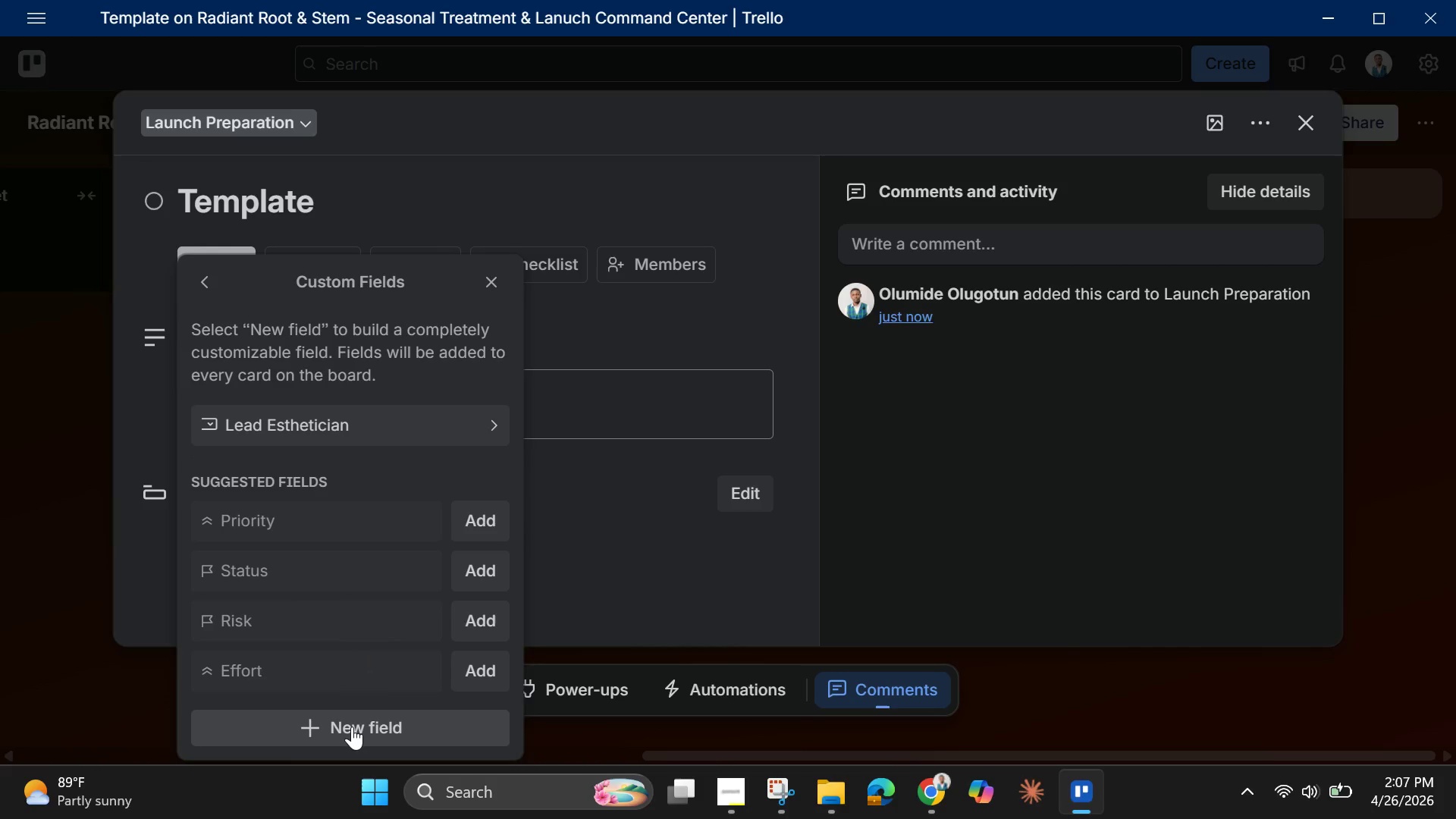 
left_click([352, 726])
 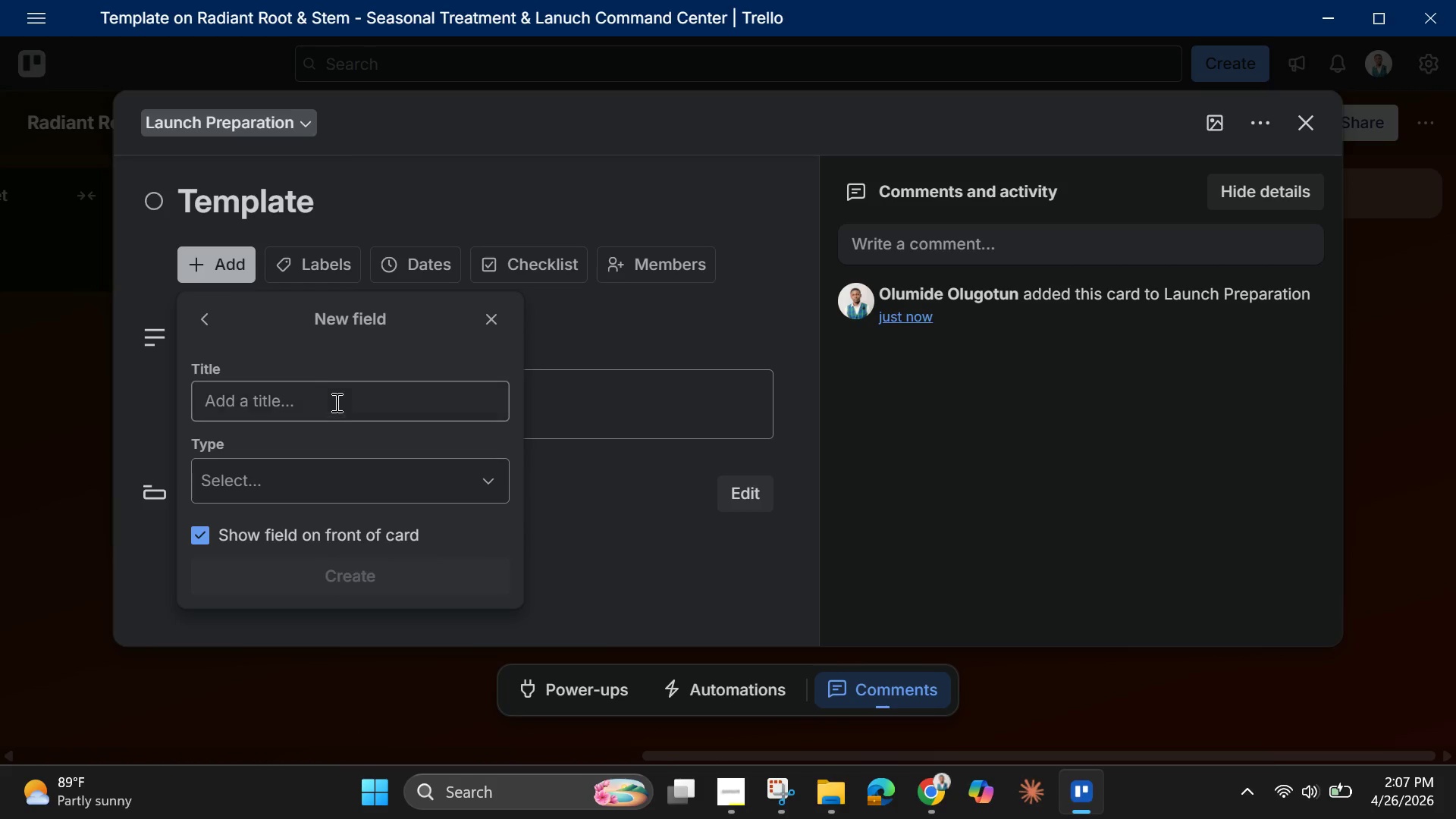 
left_click([322, 381])
 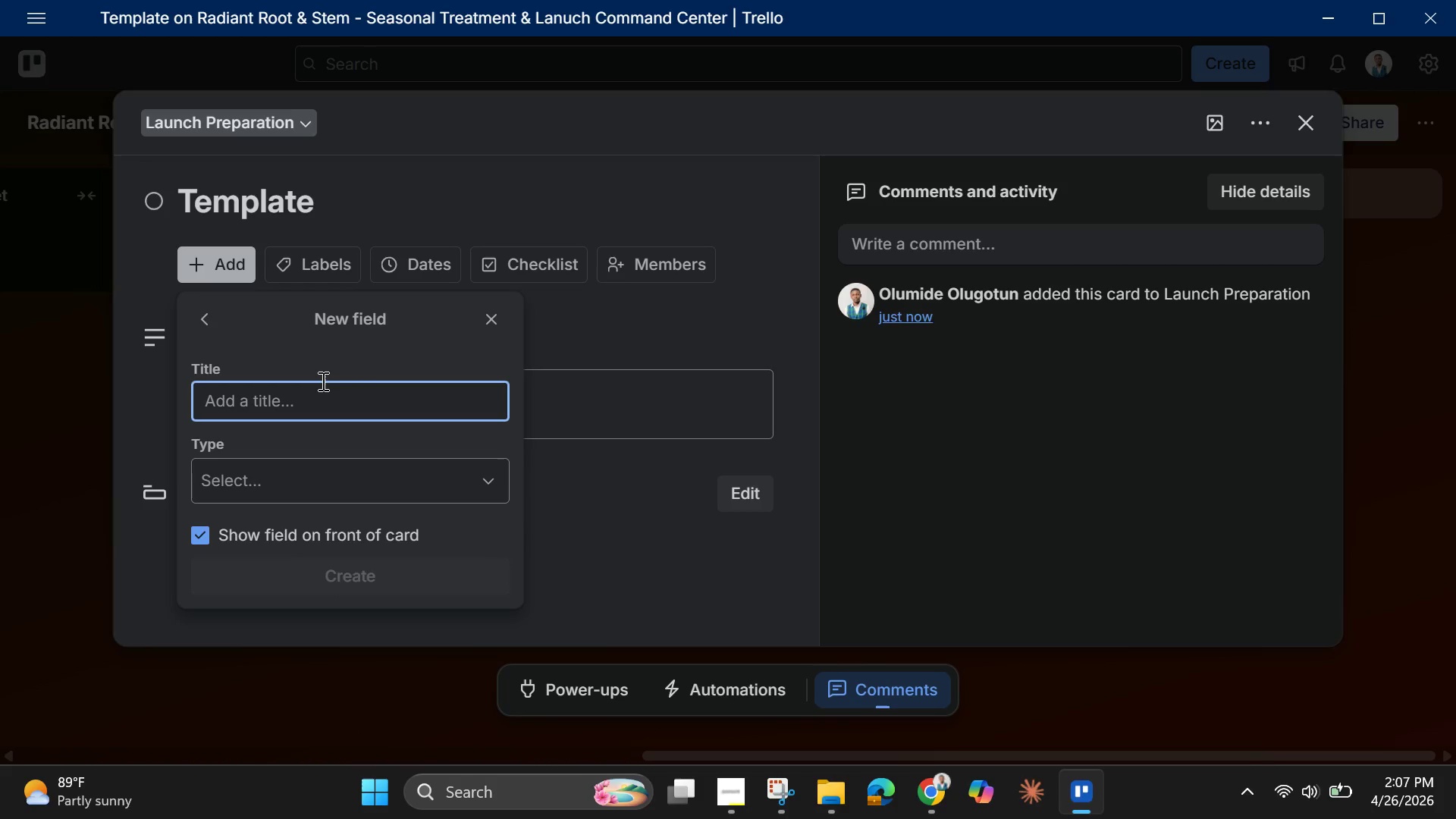 
type(Cps)
key(Backspace)
key(Backspace)
type(ost Per Service )
 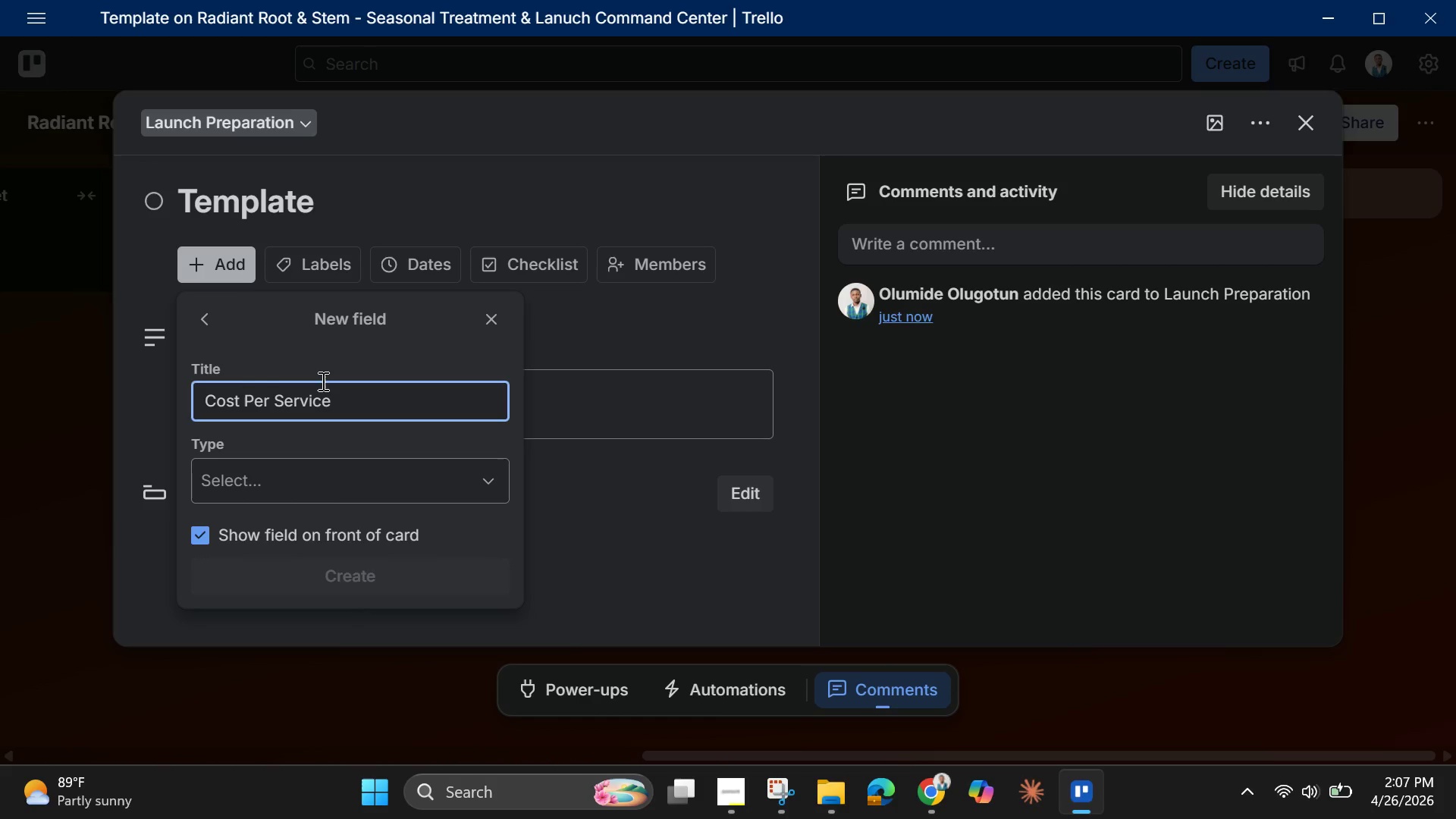 
 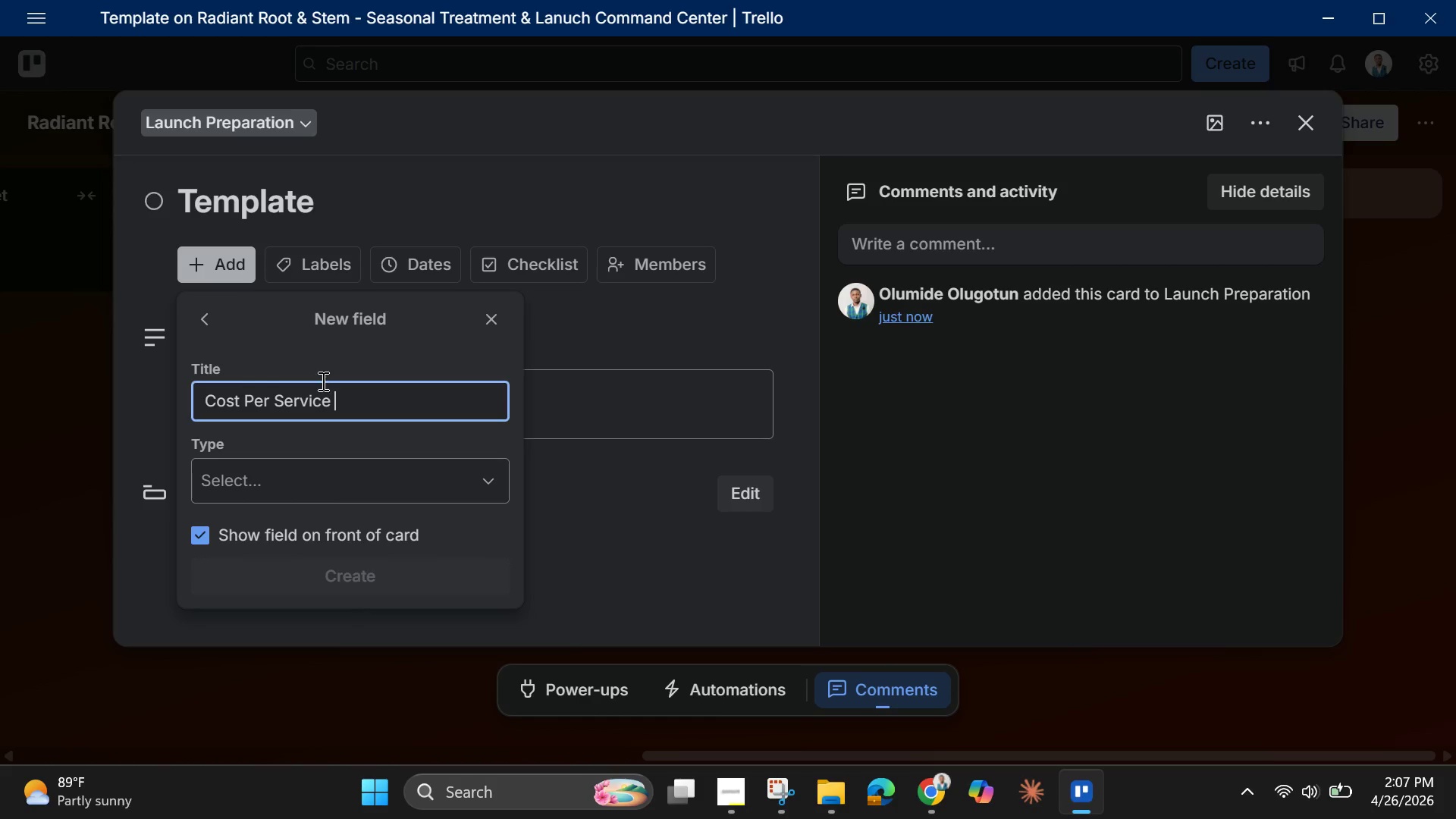 
hold_key(key=ShiftLeft, duration=1.52)
 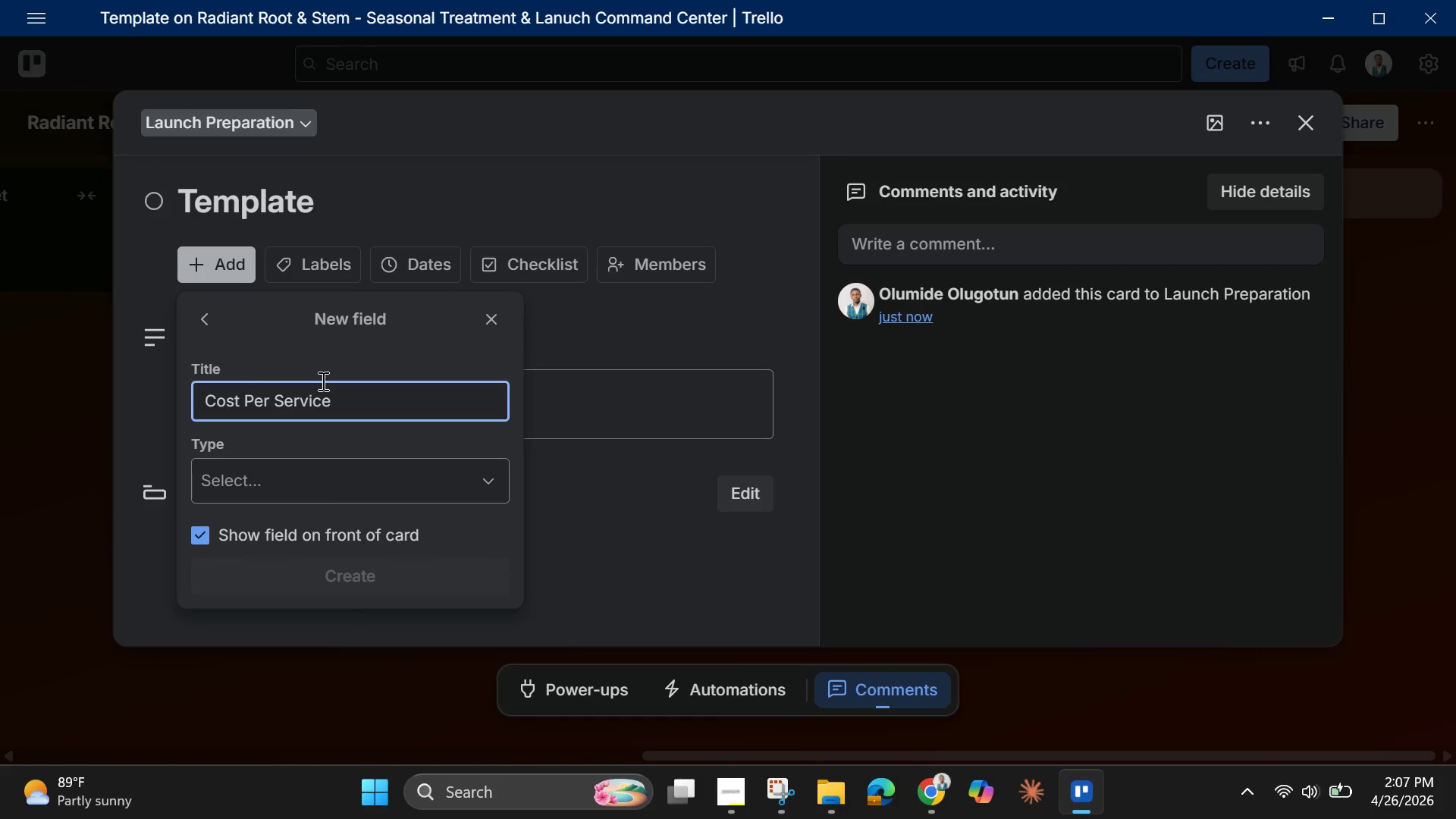 
hold_key(key=ShiftLeft, duration=1.51)
 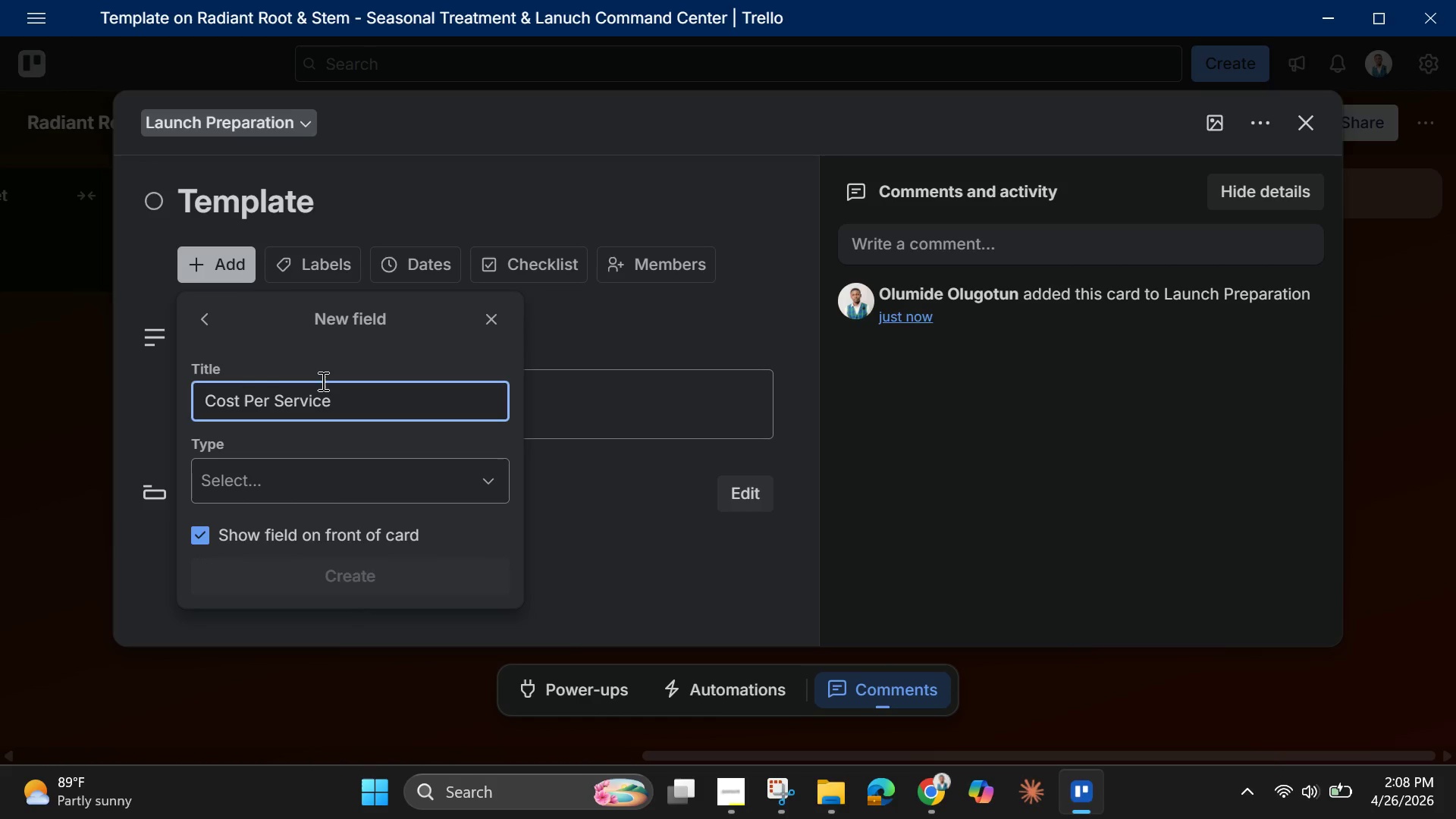 
hold_key(key=ShiftLeft, duration=1.52)
 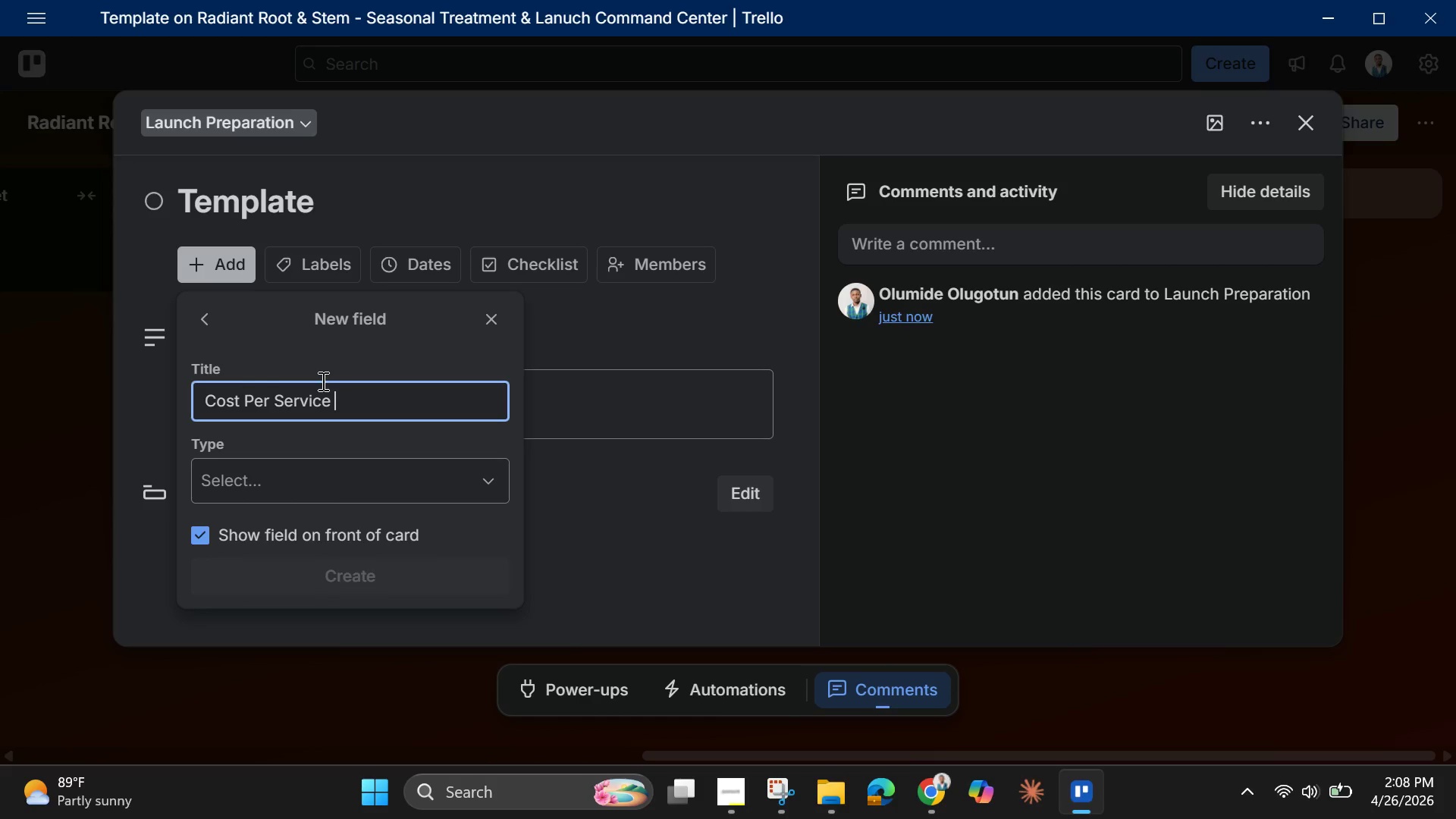 
type(($_)
key(Backspace)
type(()
key(Backspace)
type())
 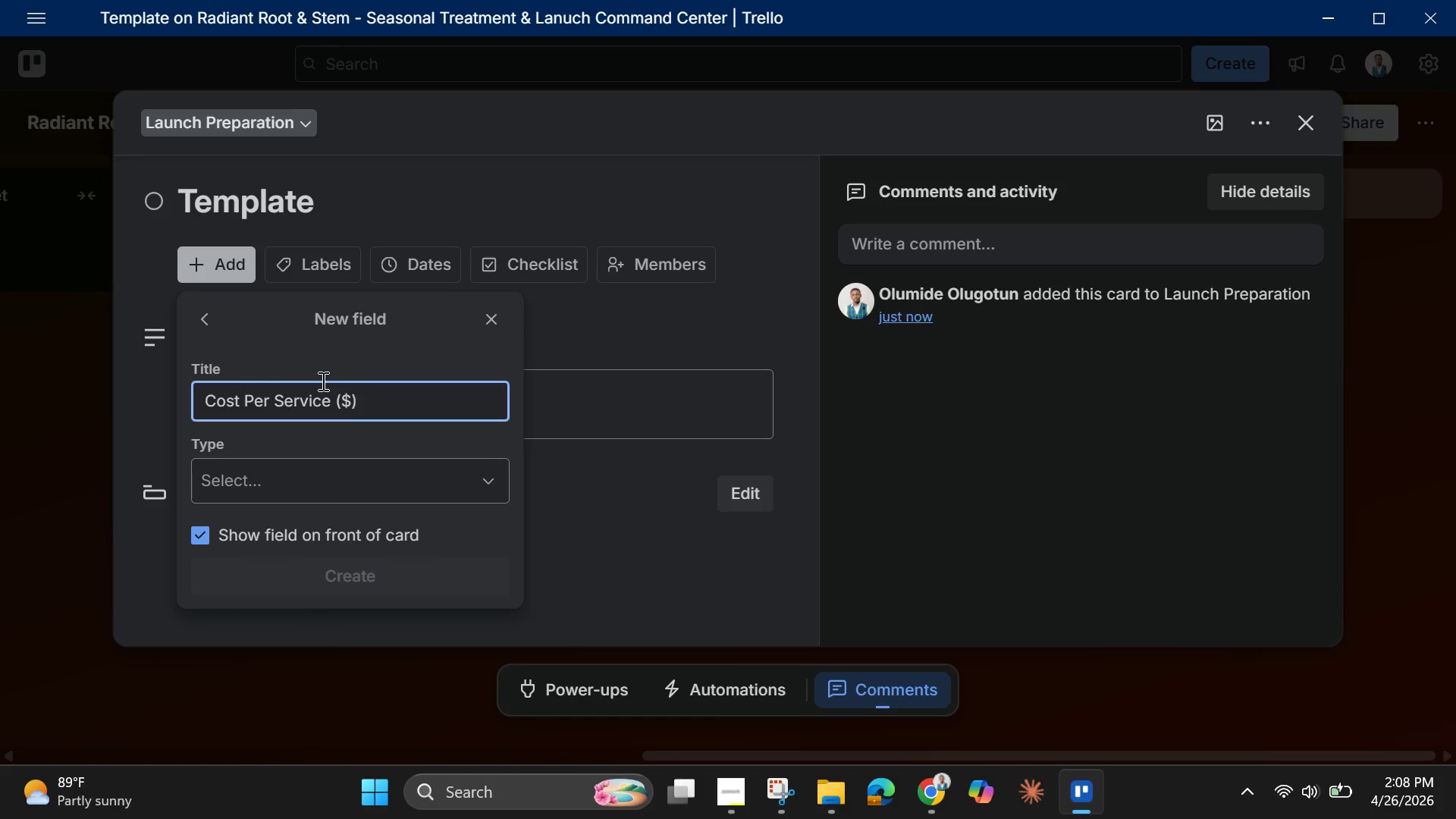 
left_click([315, 494])
 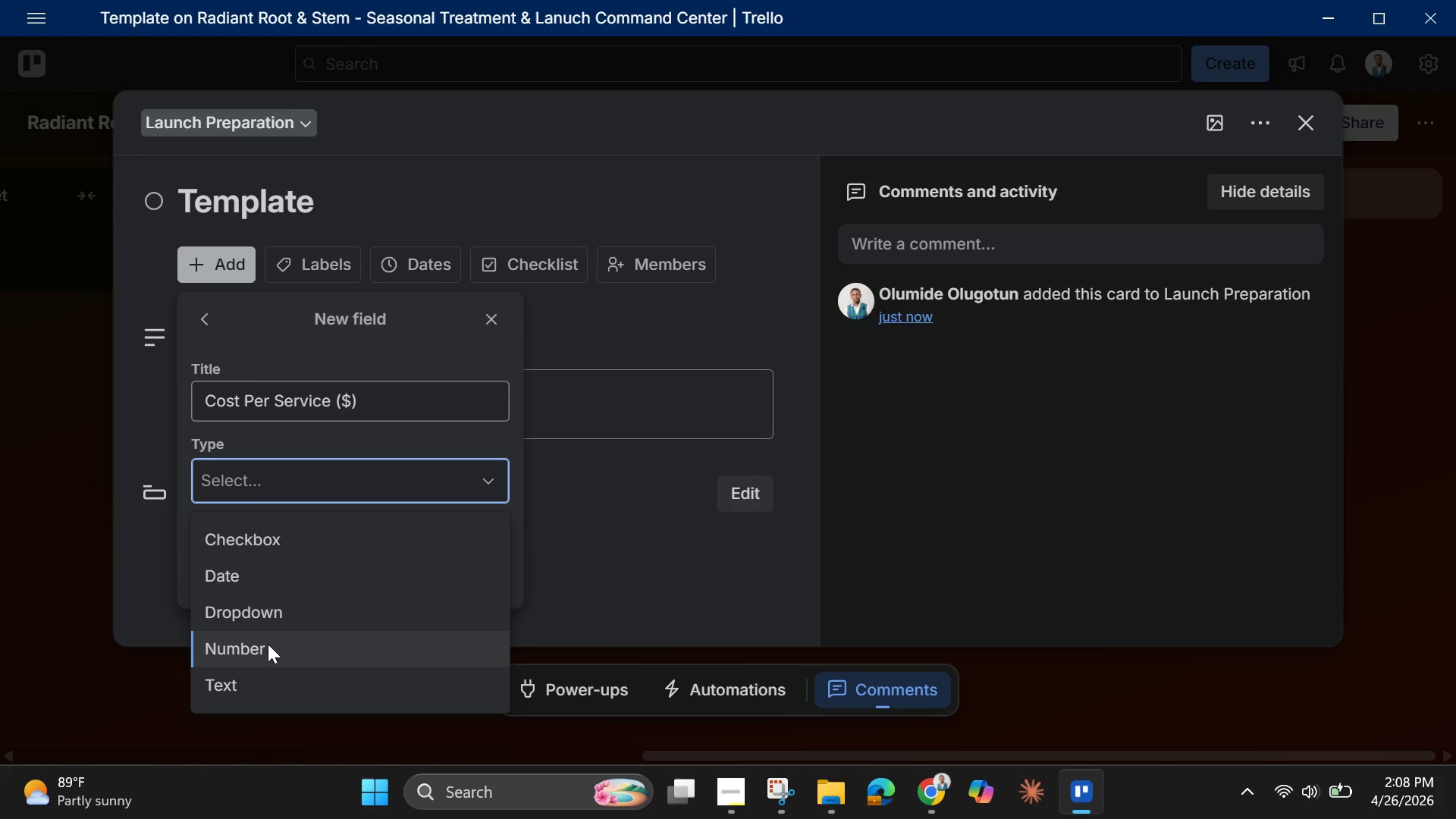 
left_click([268, 644])
 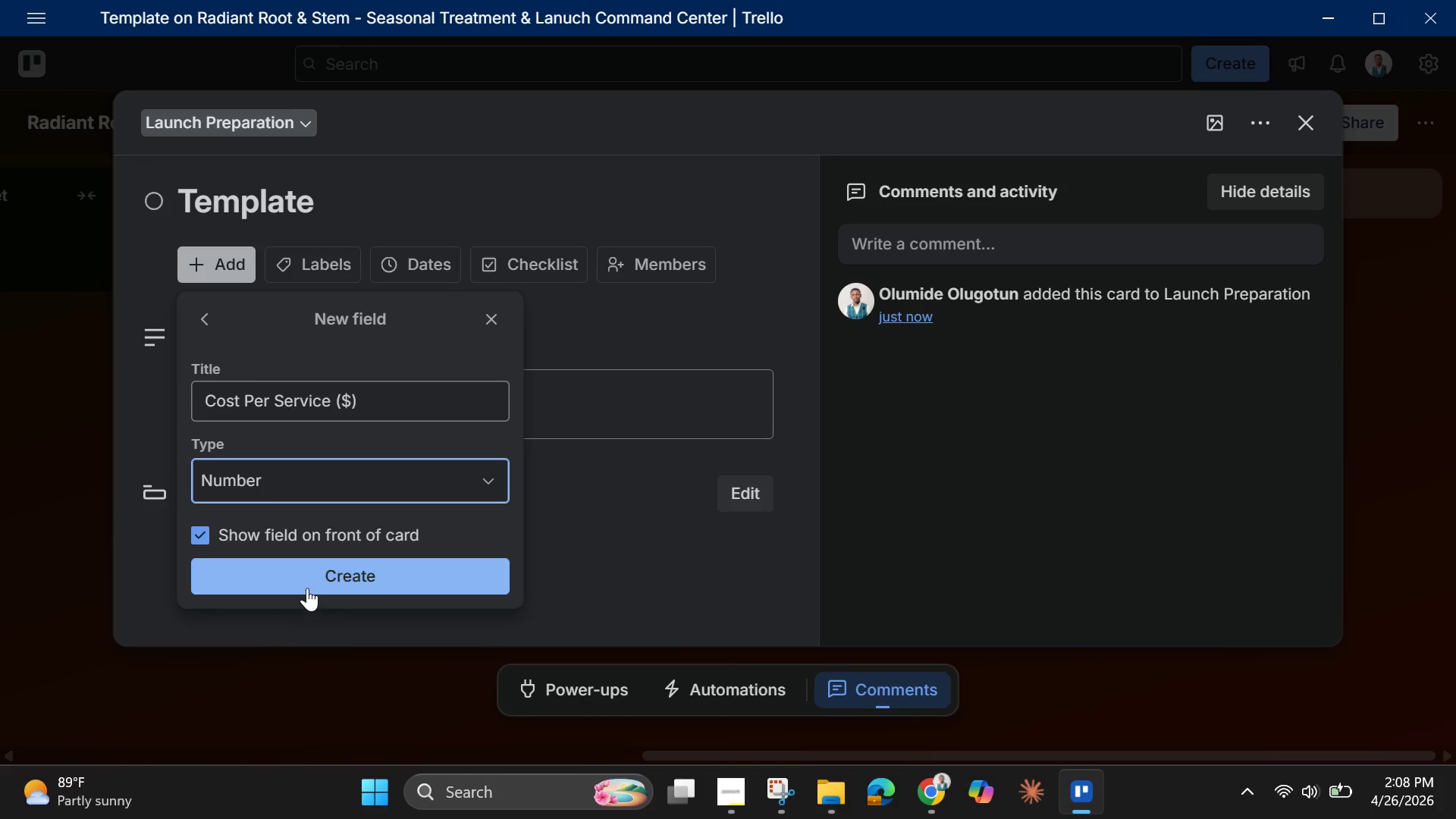 
left_click([309, 580])
 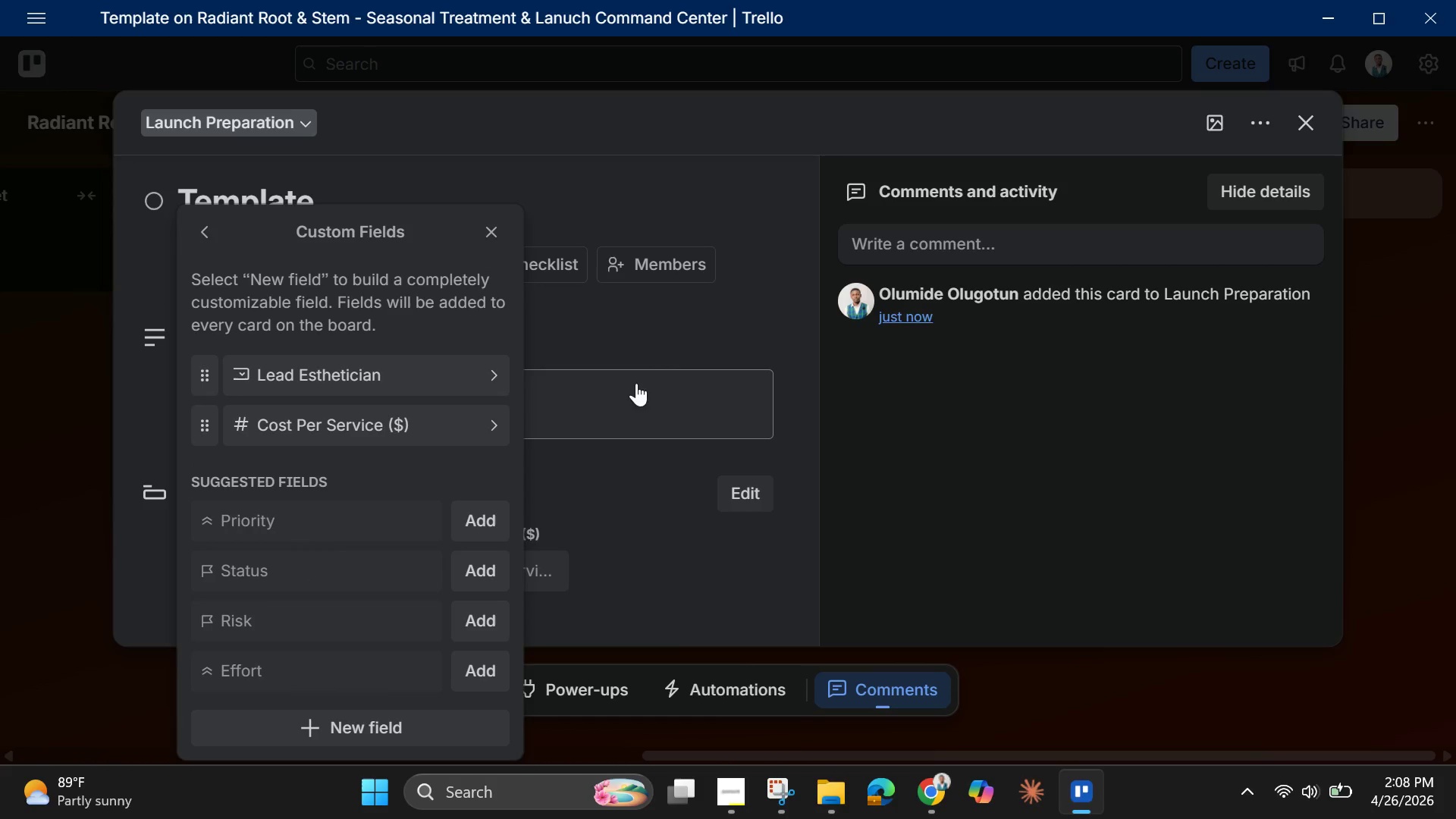 
left_click([322, 726])
 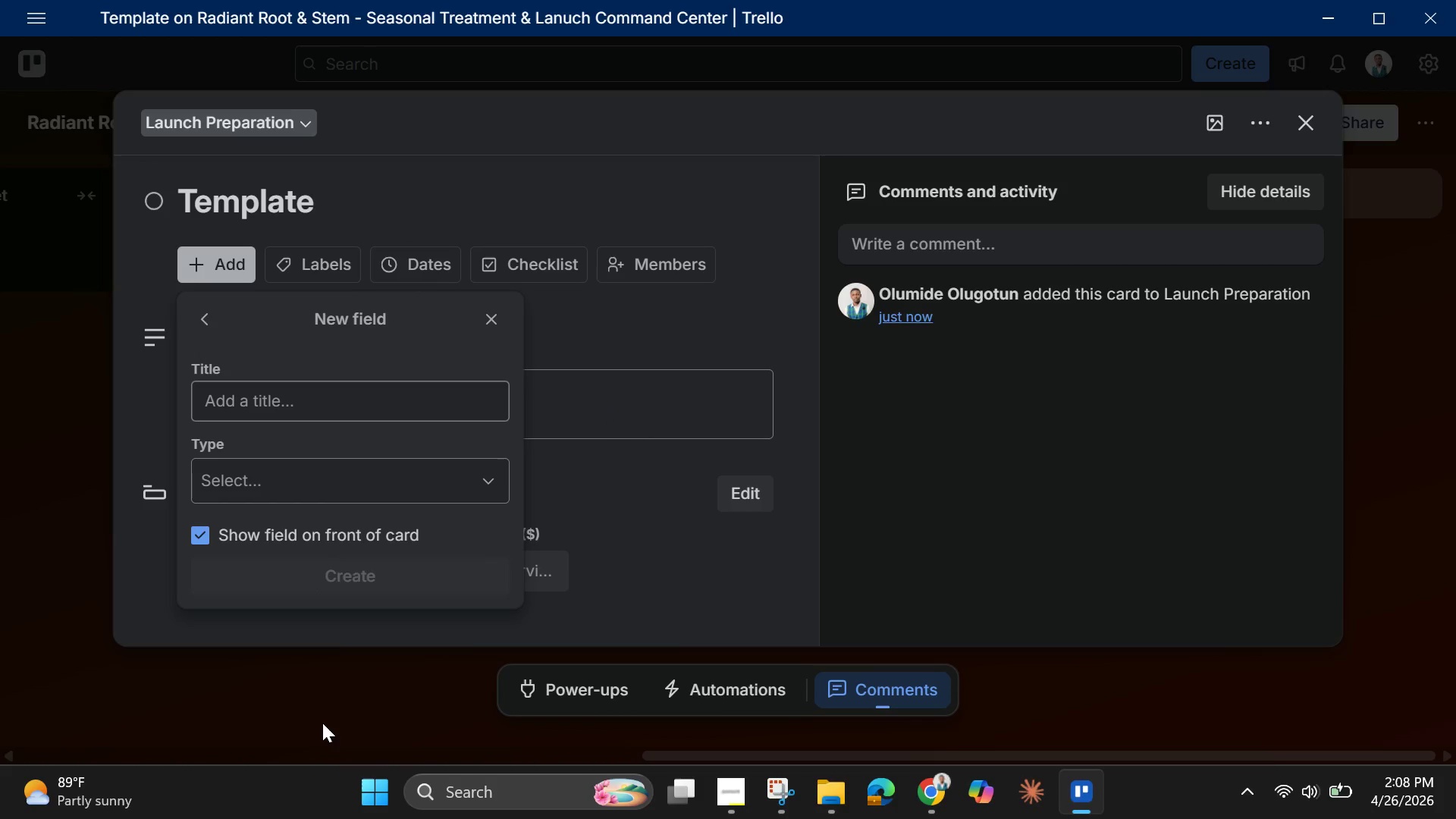 
wait(6.44)
 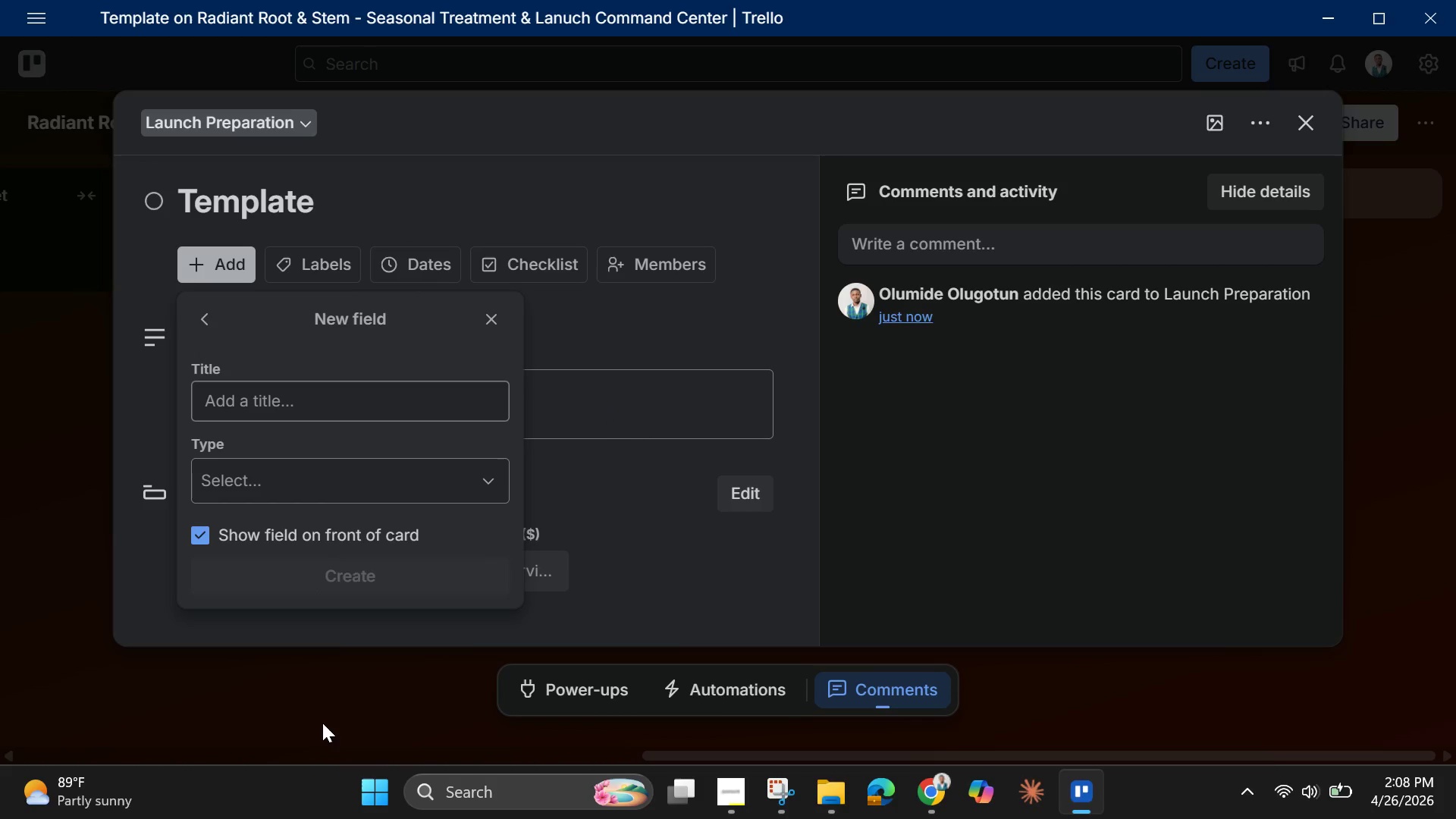 
left_click([366, 406])
 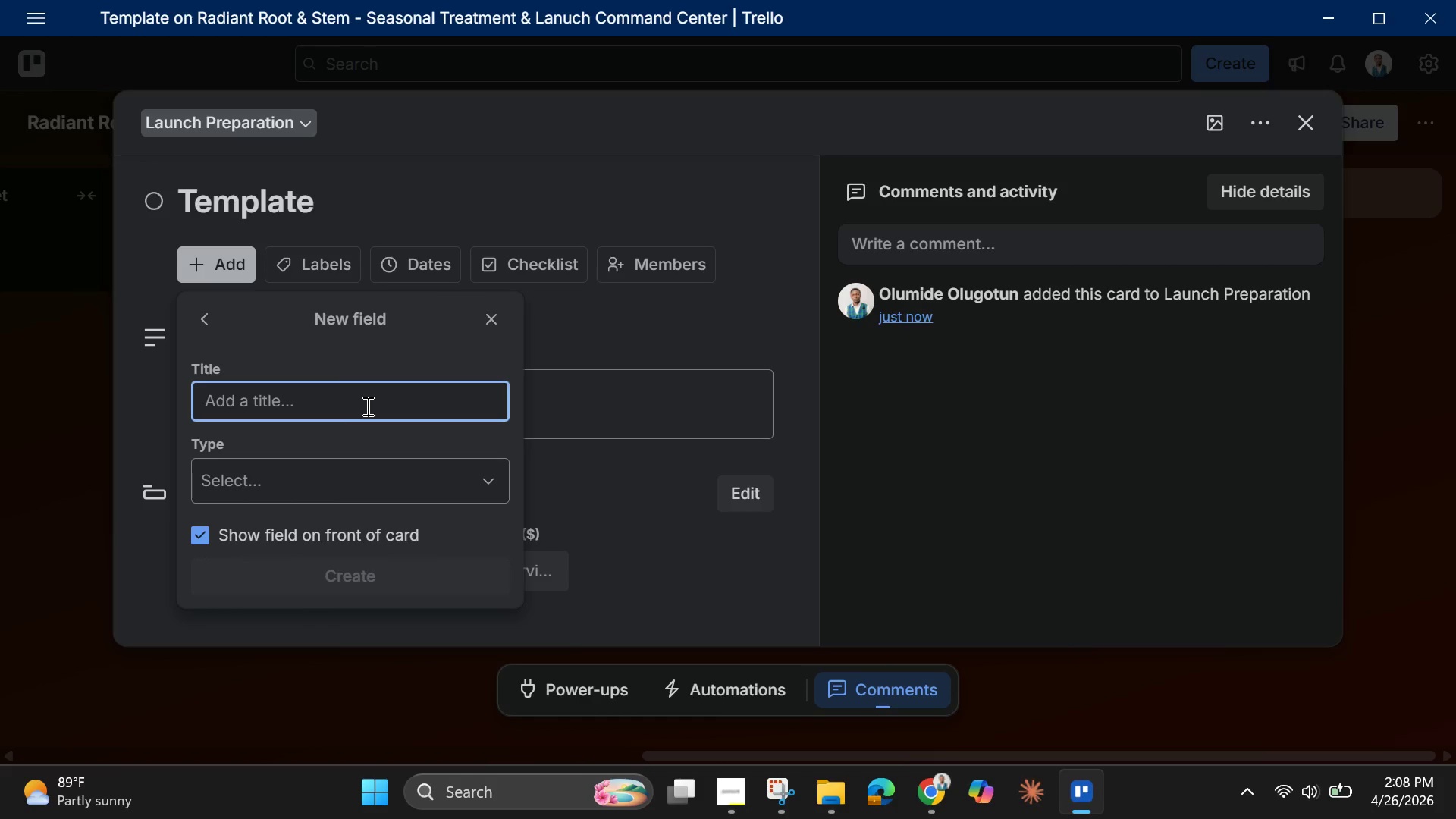 
type(Ingredieb)
key(Backspace)
type(nt Lead Time )
 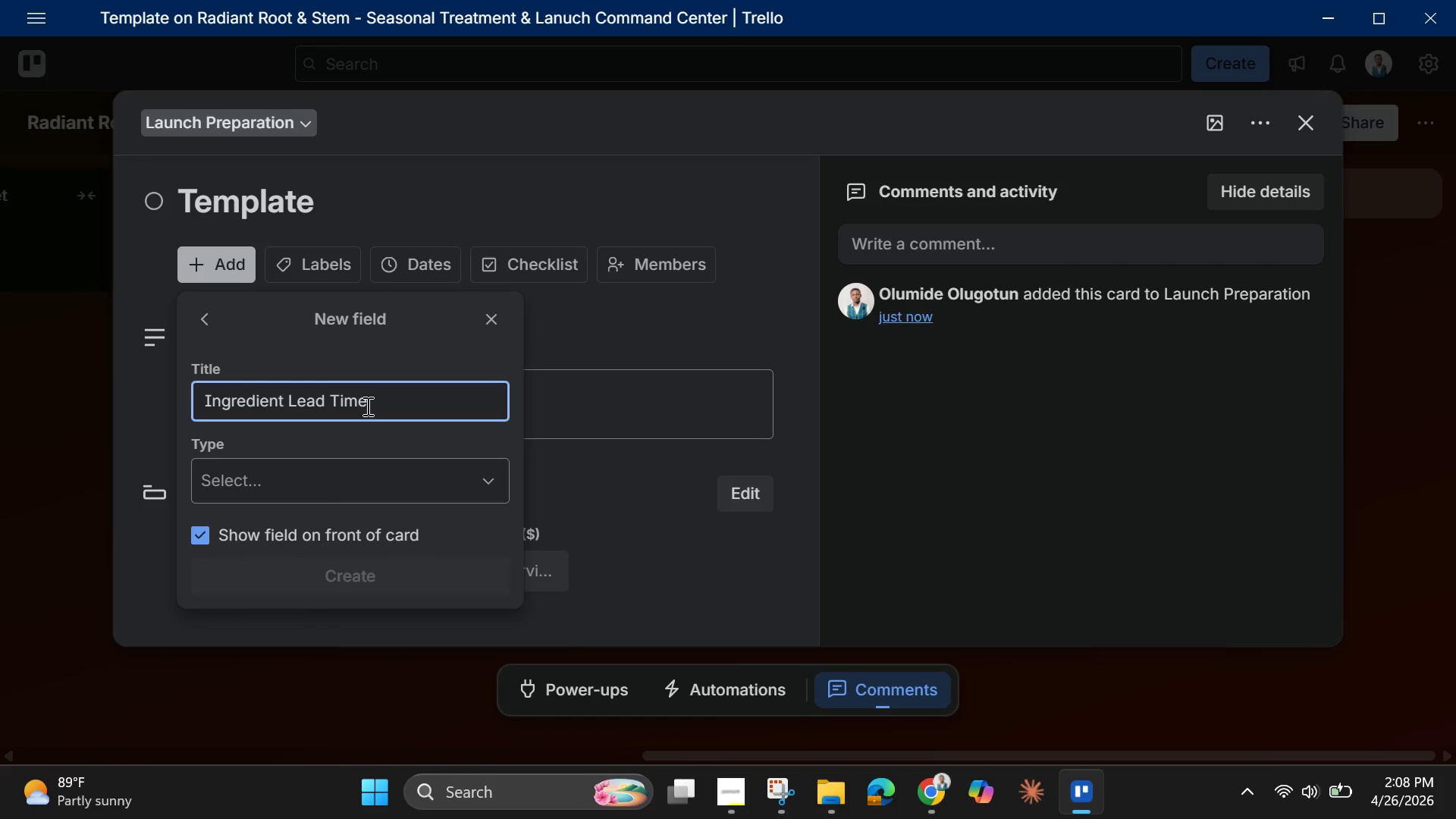 
left_click([310, 494])
 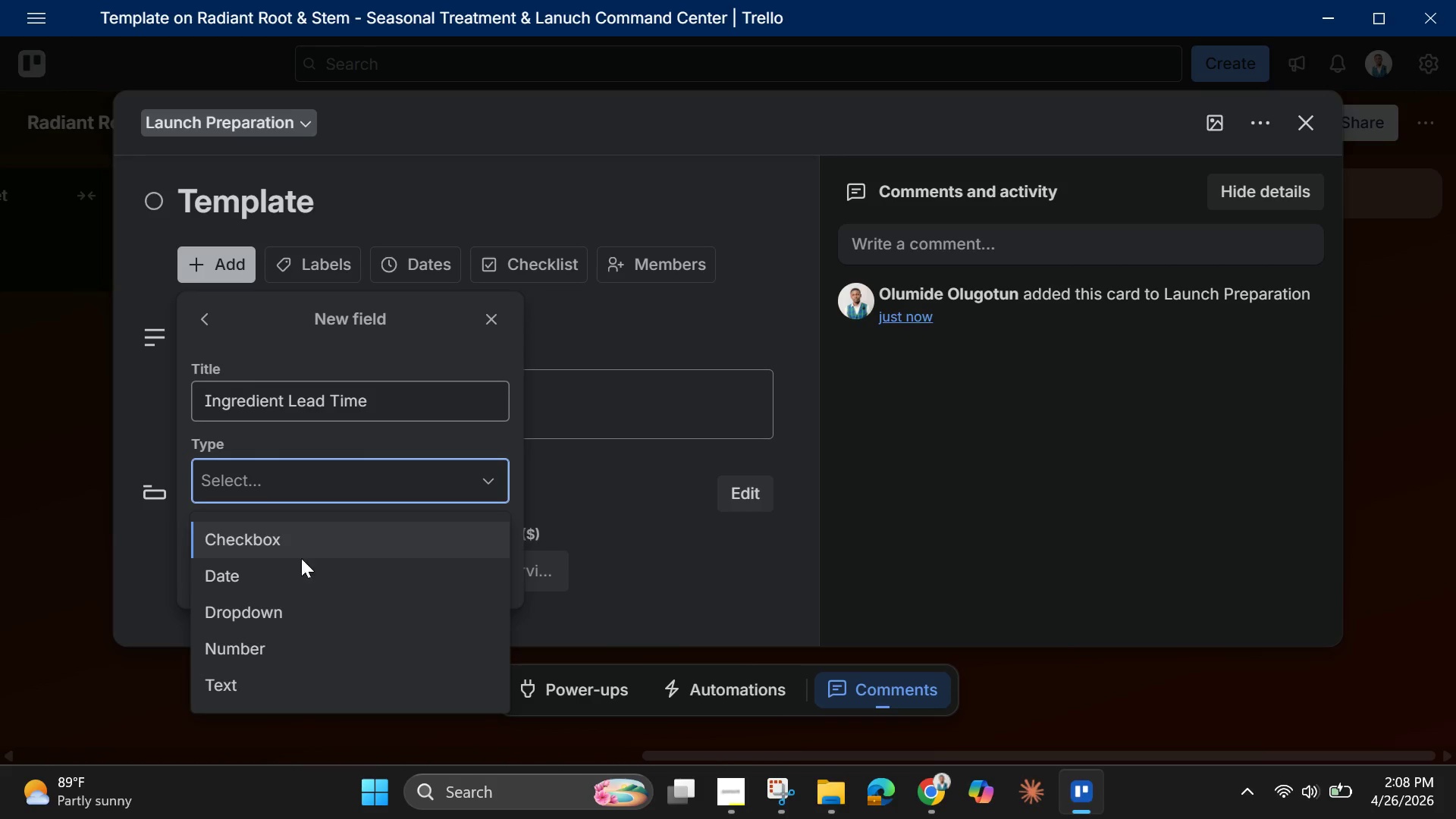 
mouse_move([261, 613])
 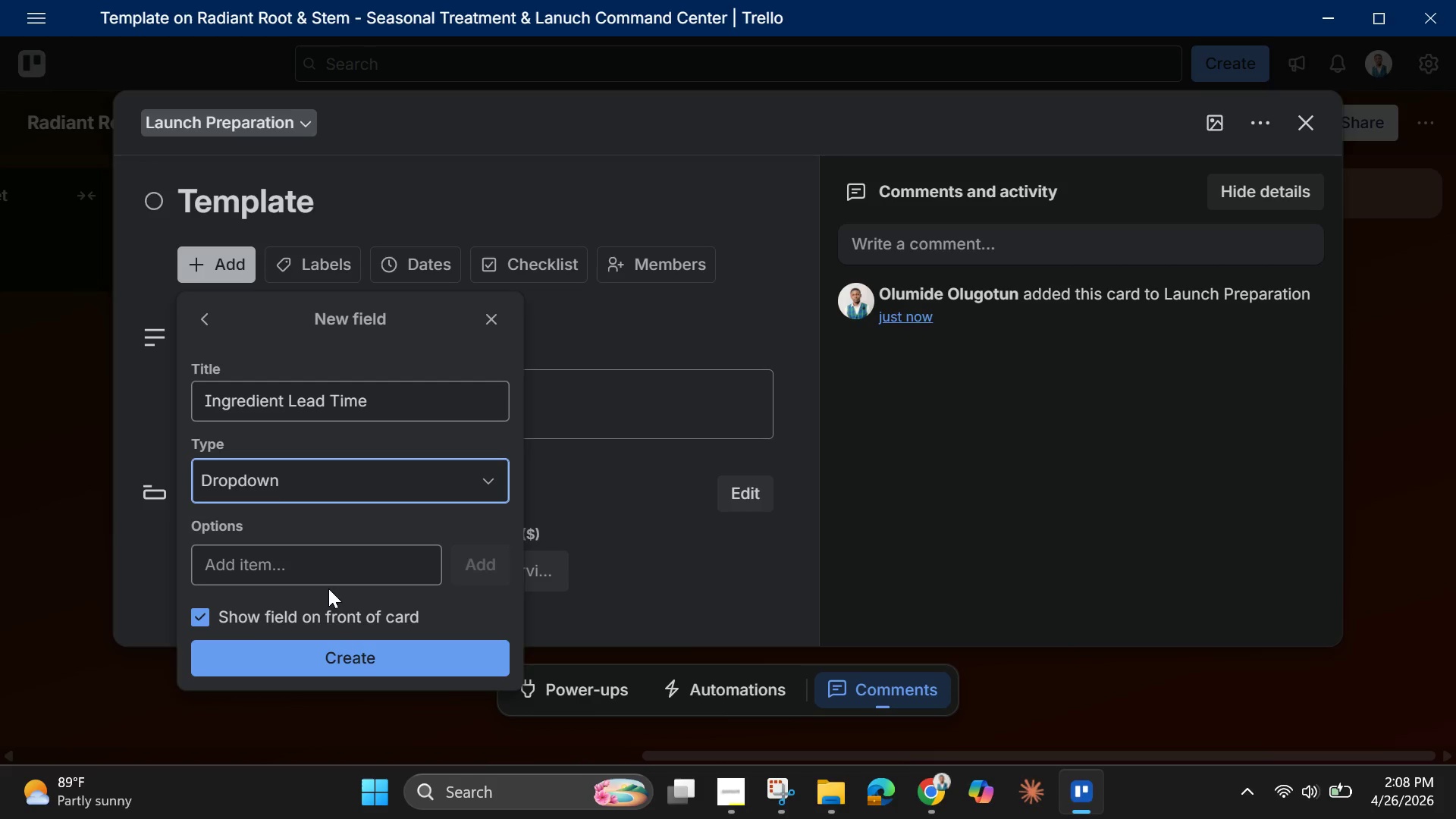 
left_click([325, 576])
 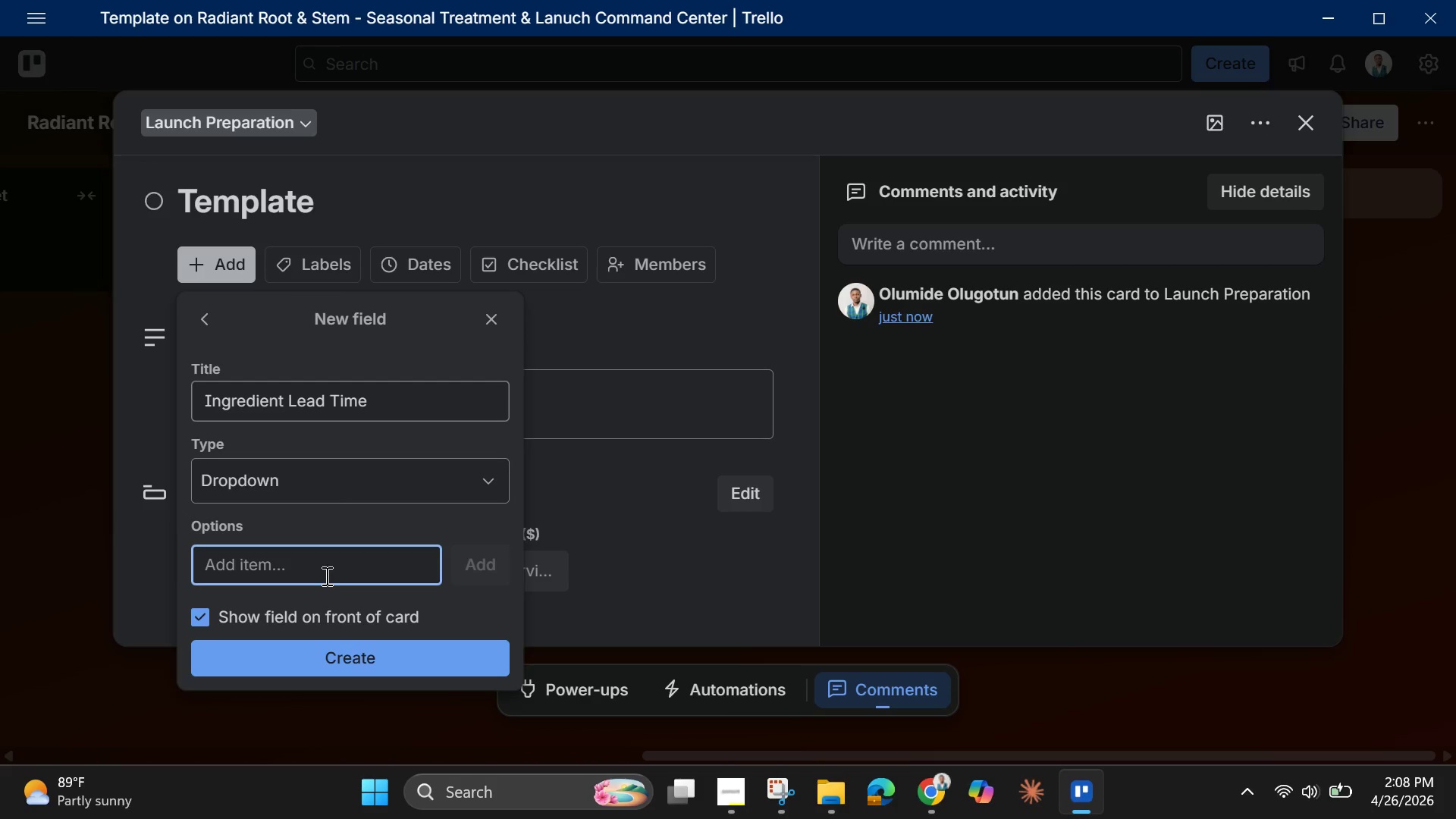 
type(Short (103))
 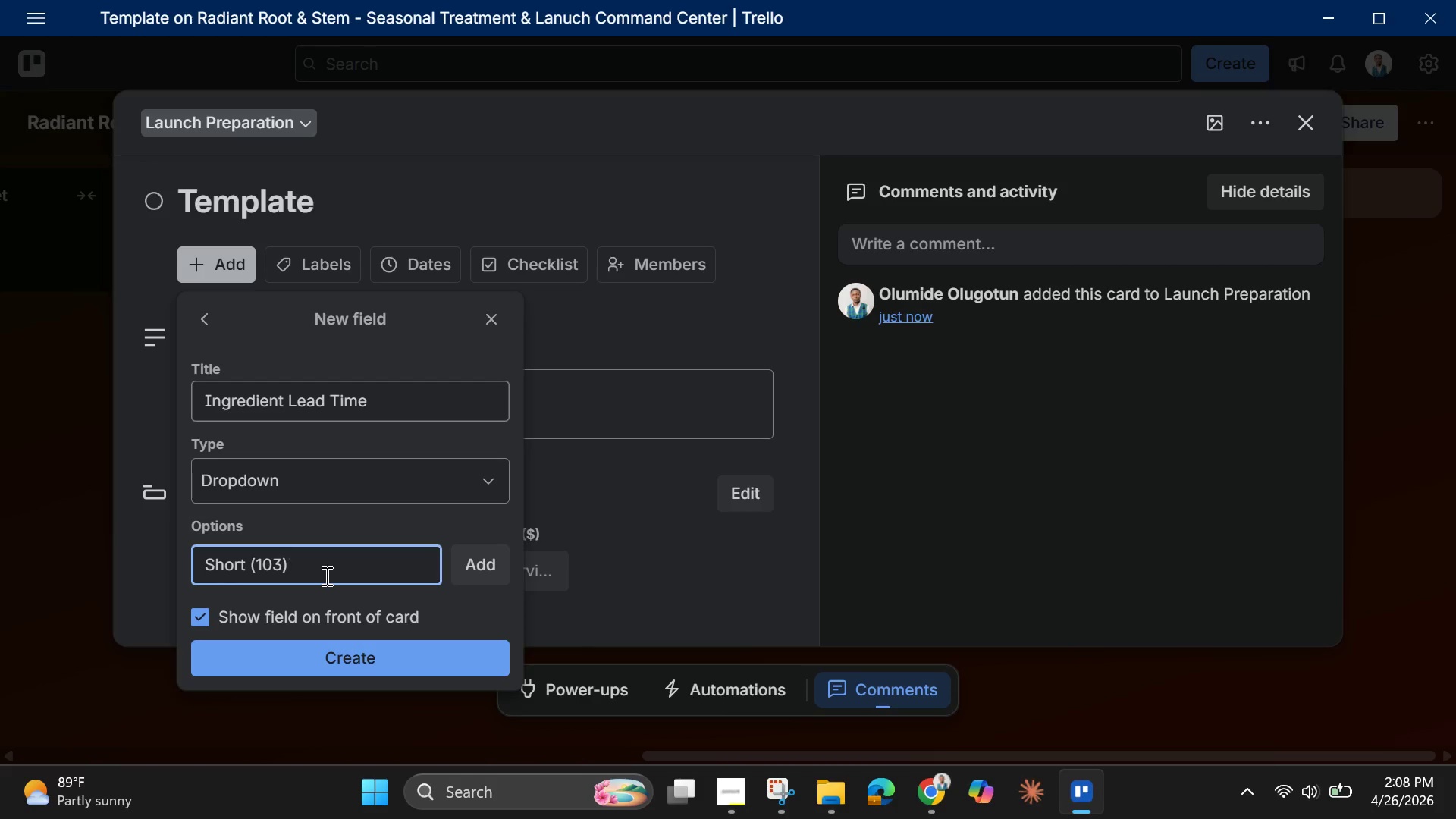 
key(ArrowLeft)
 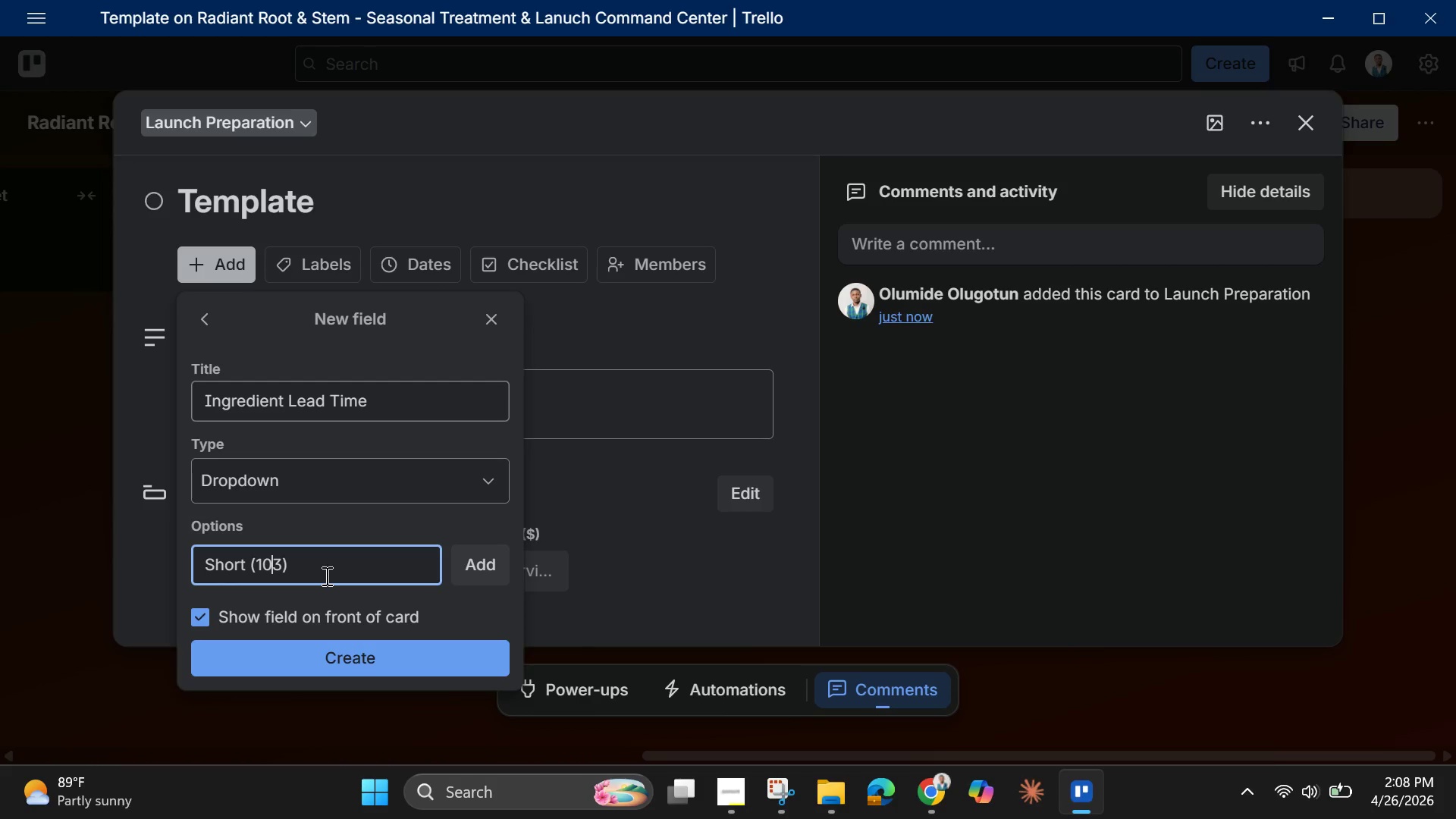 
key(ArrowLeft)
 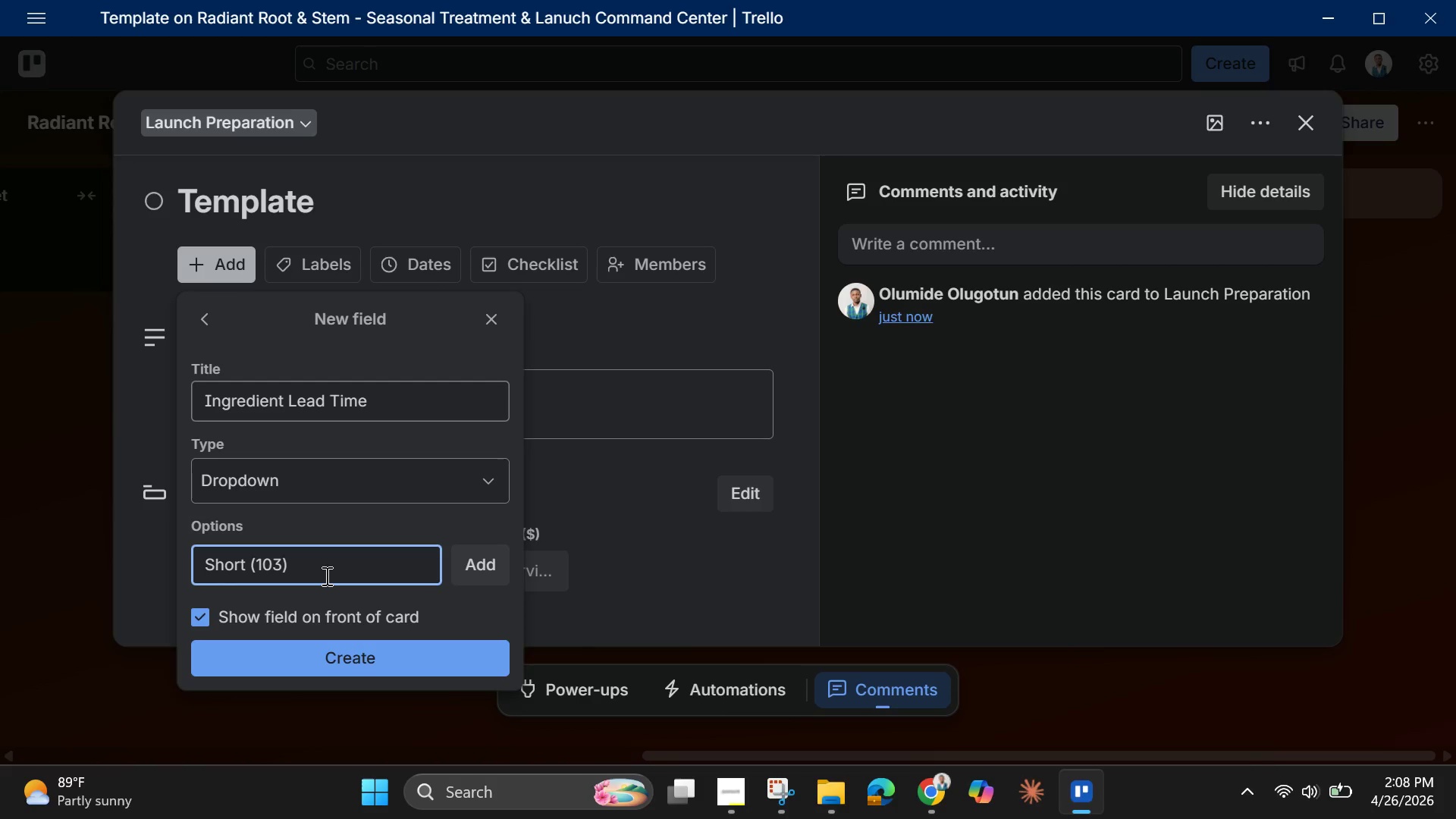 
key(Backspace)
 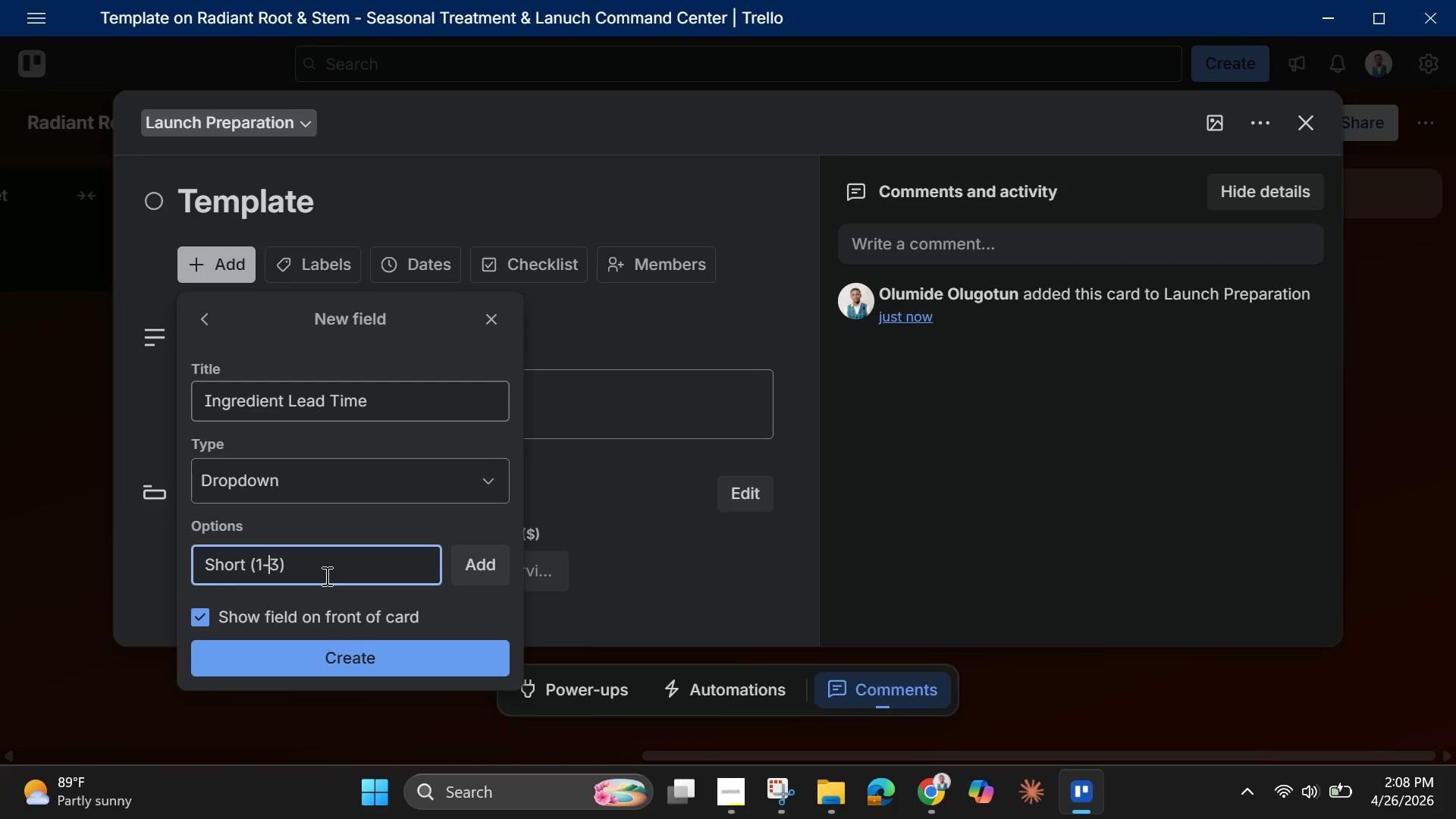 
key(Minus)
 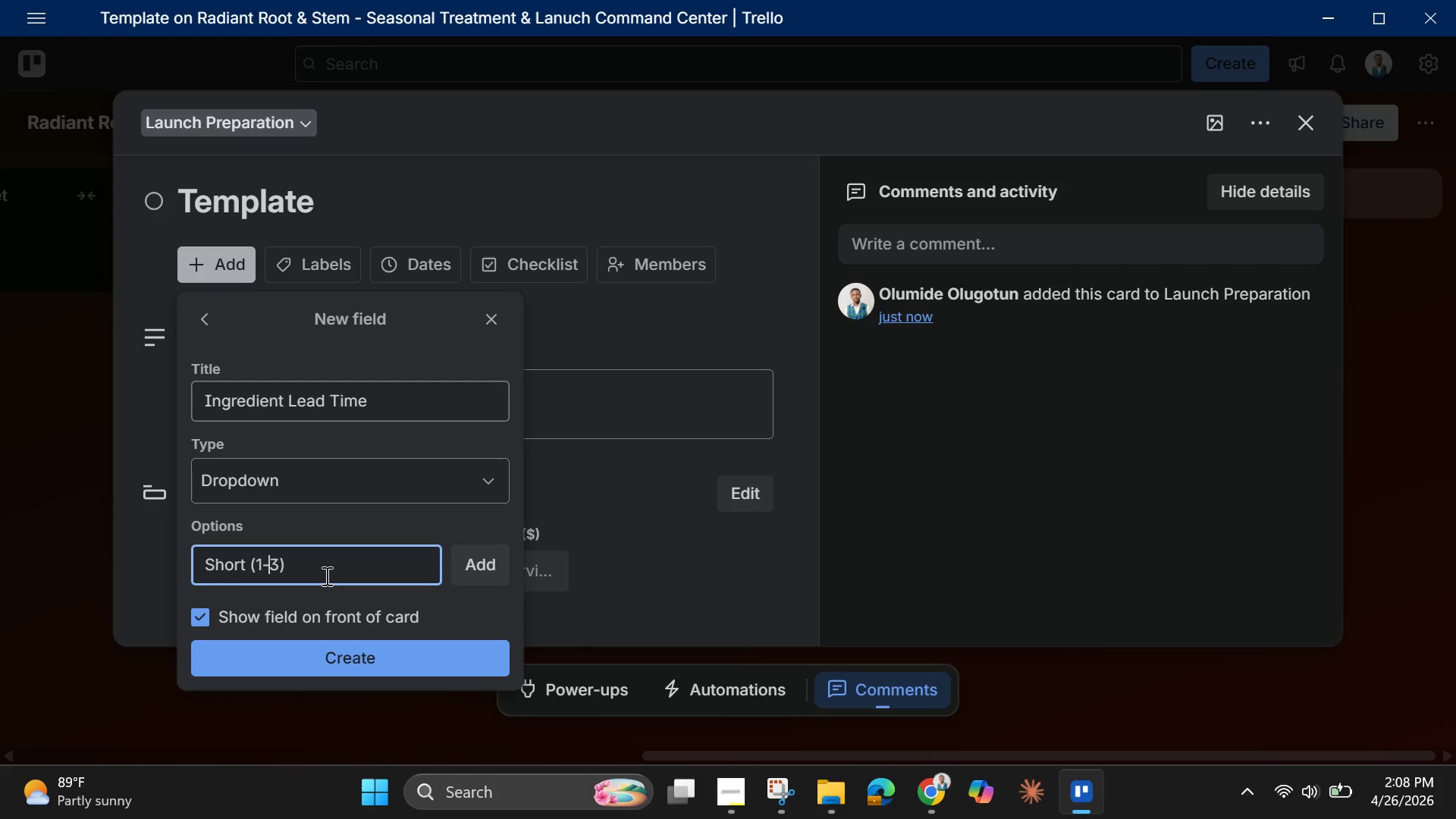 
key(ArrowRight)
 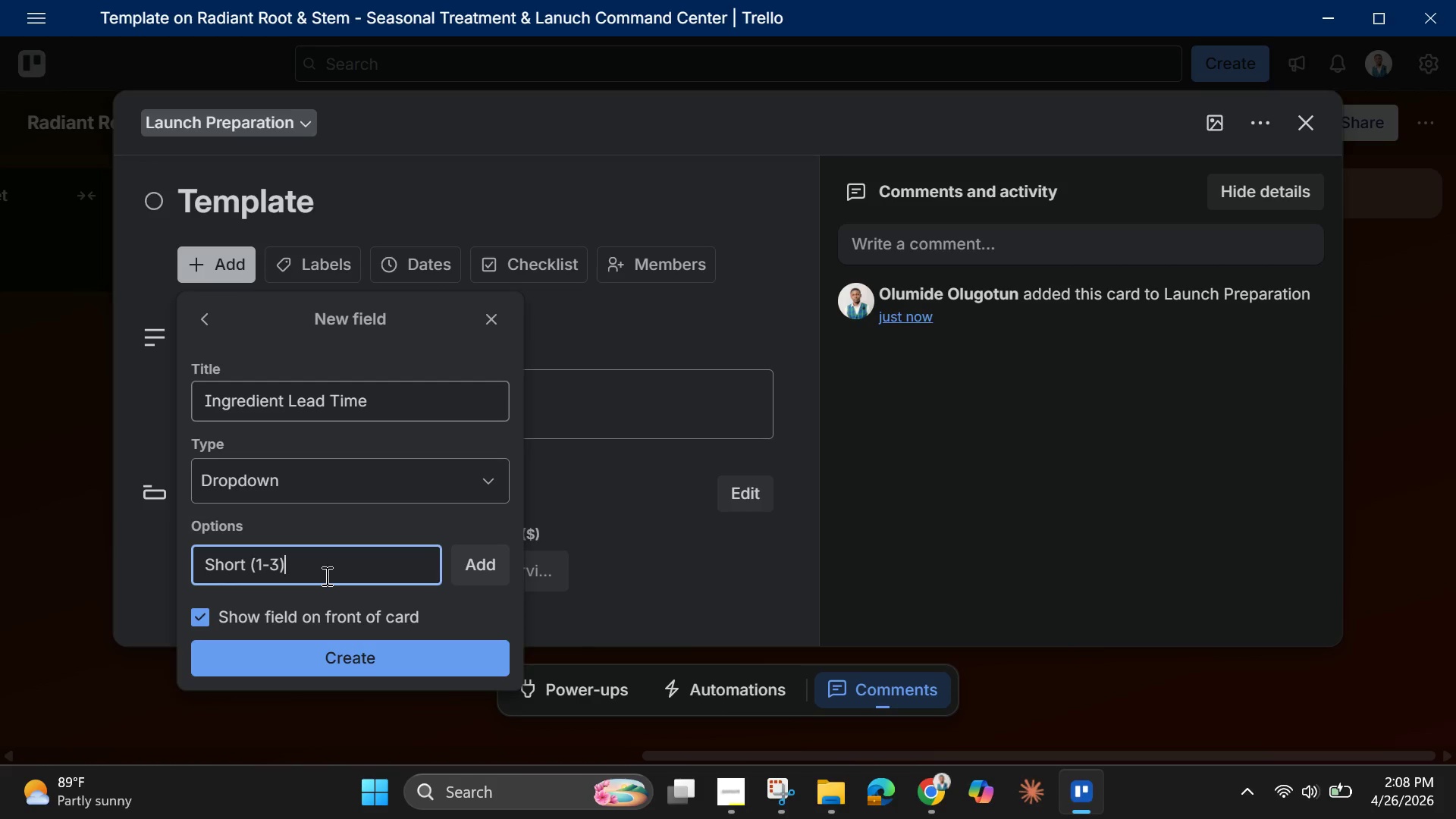 
key(ArrowRight)
 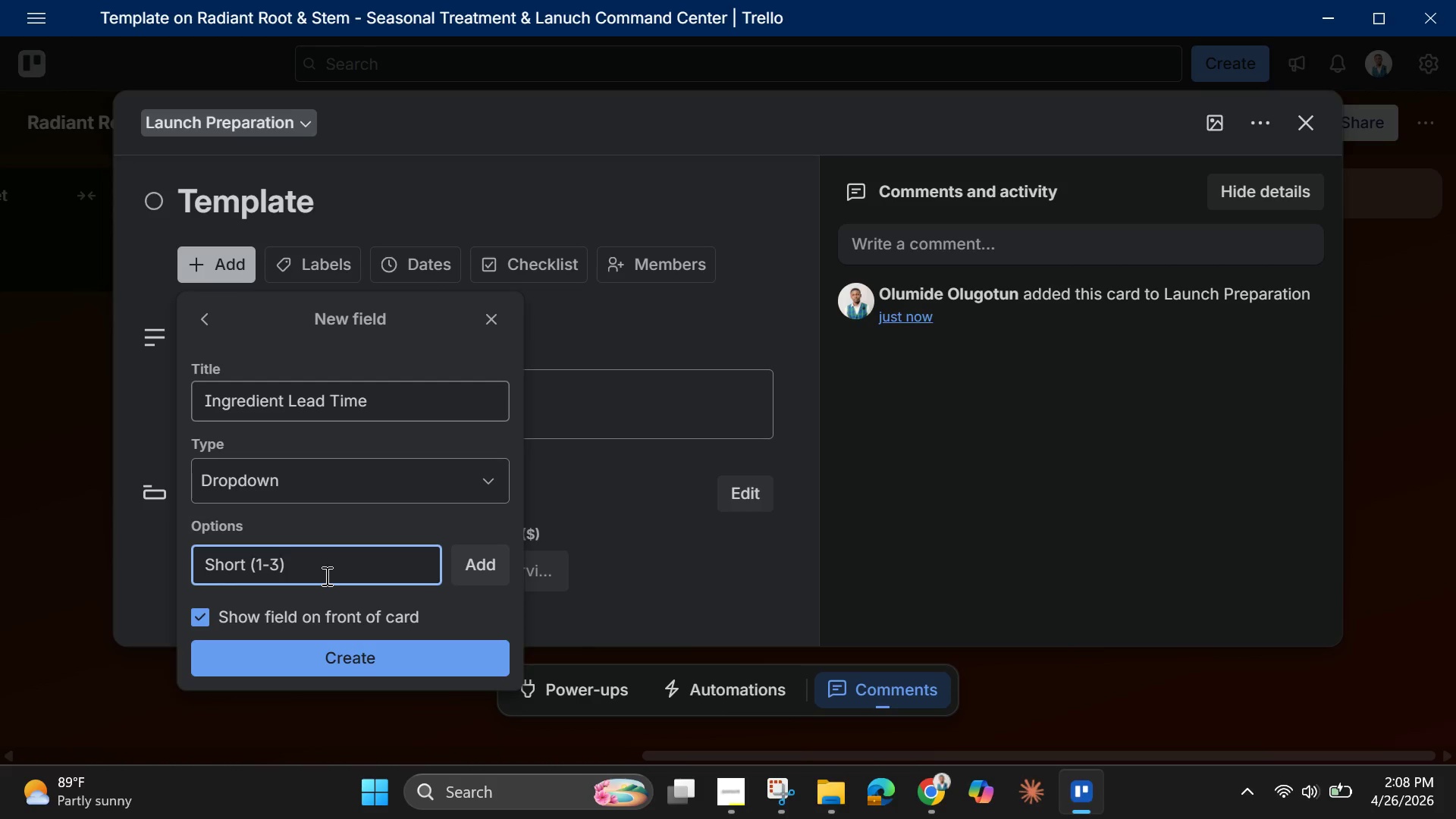 
key(Space)
 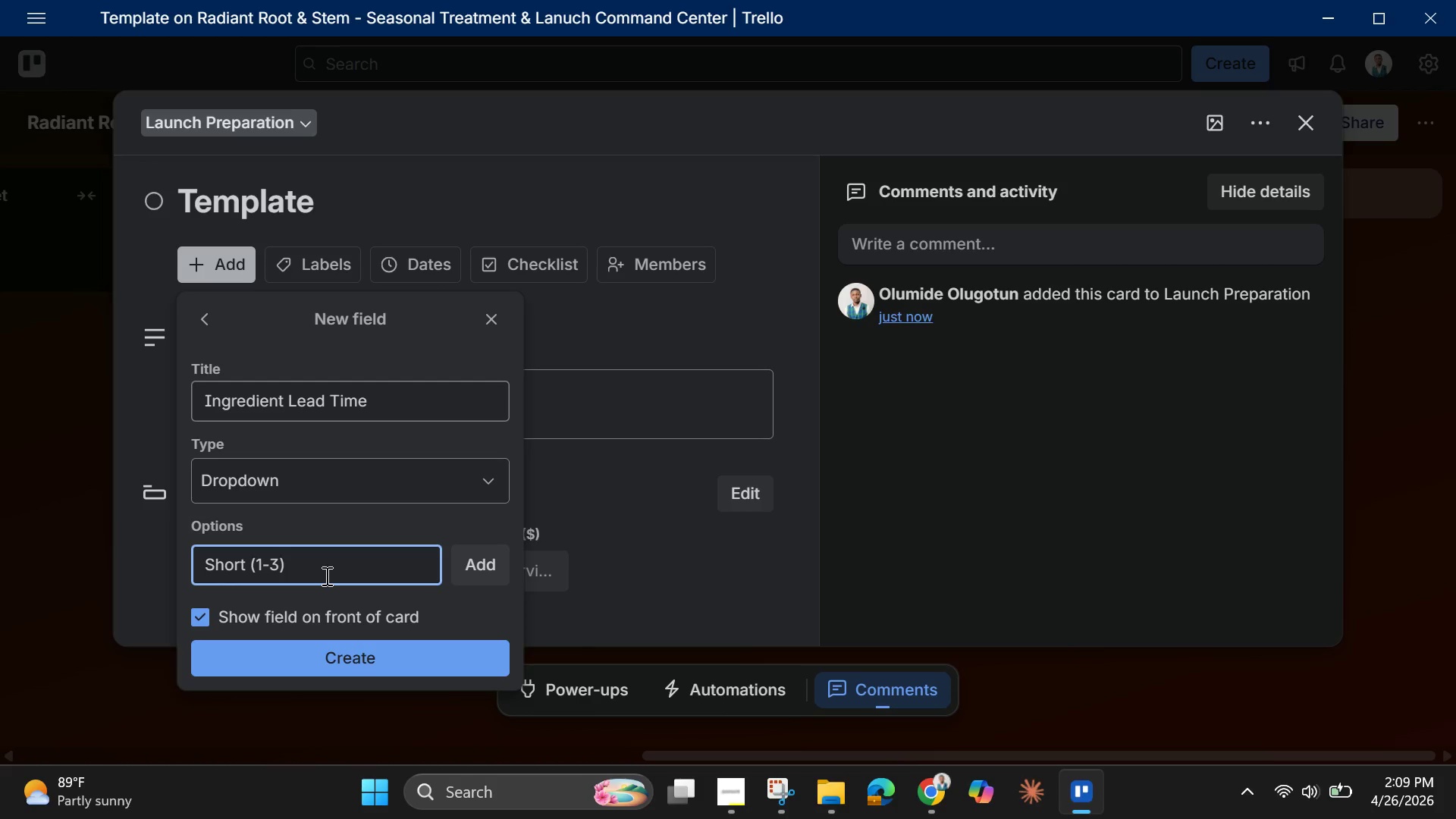 
key(ArrowLeft)
 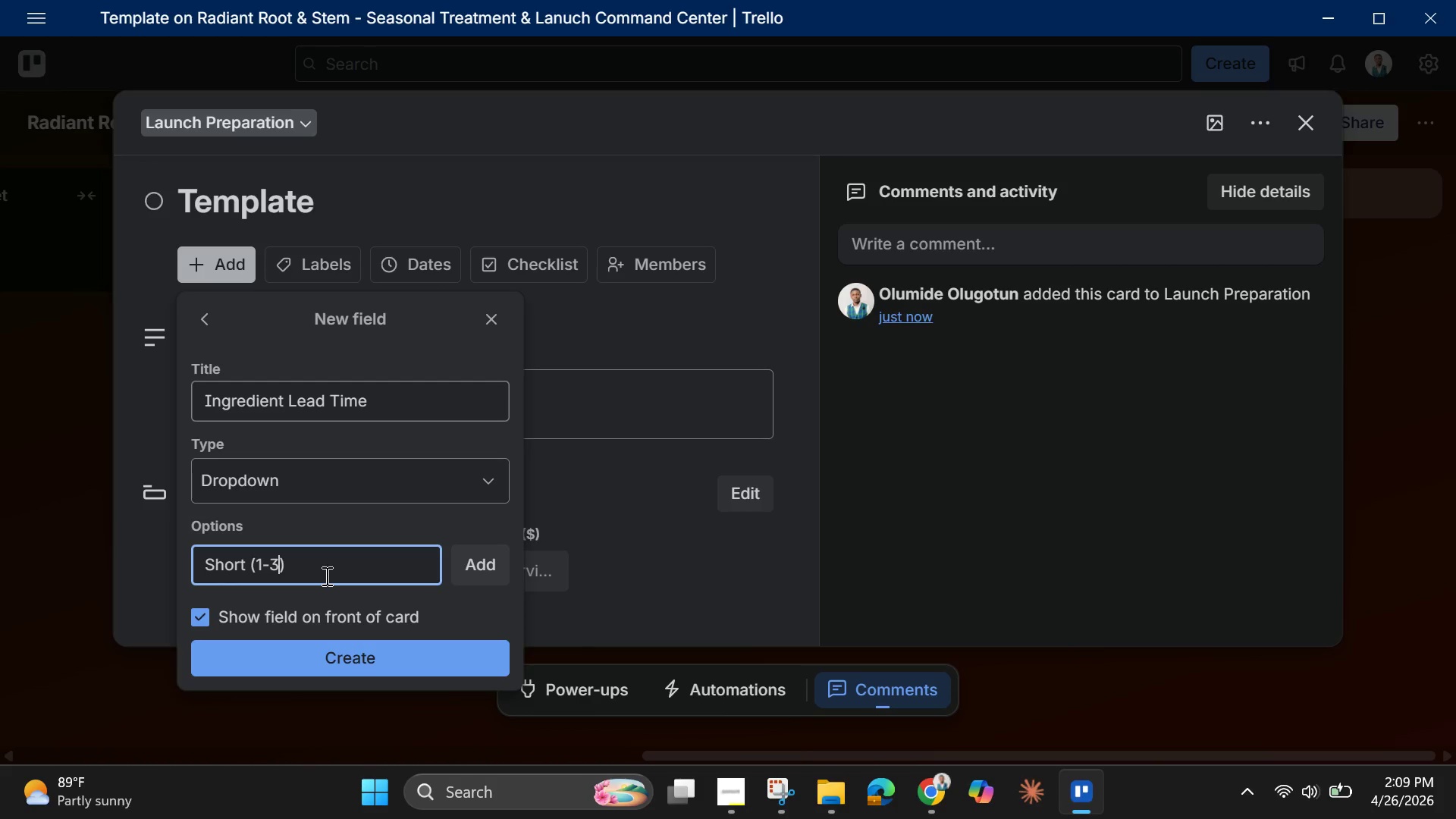 
key(ArrowLeft)
 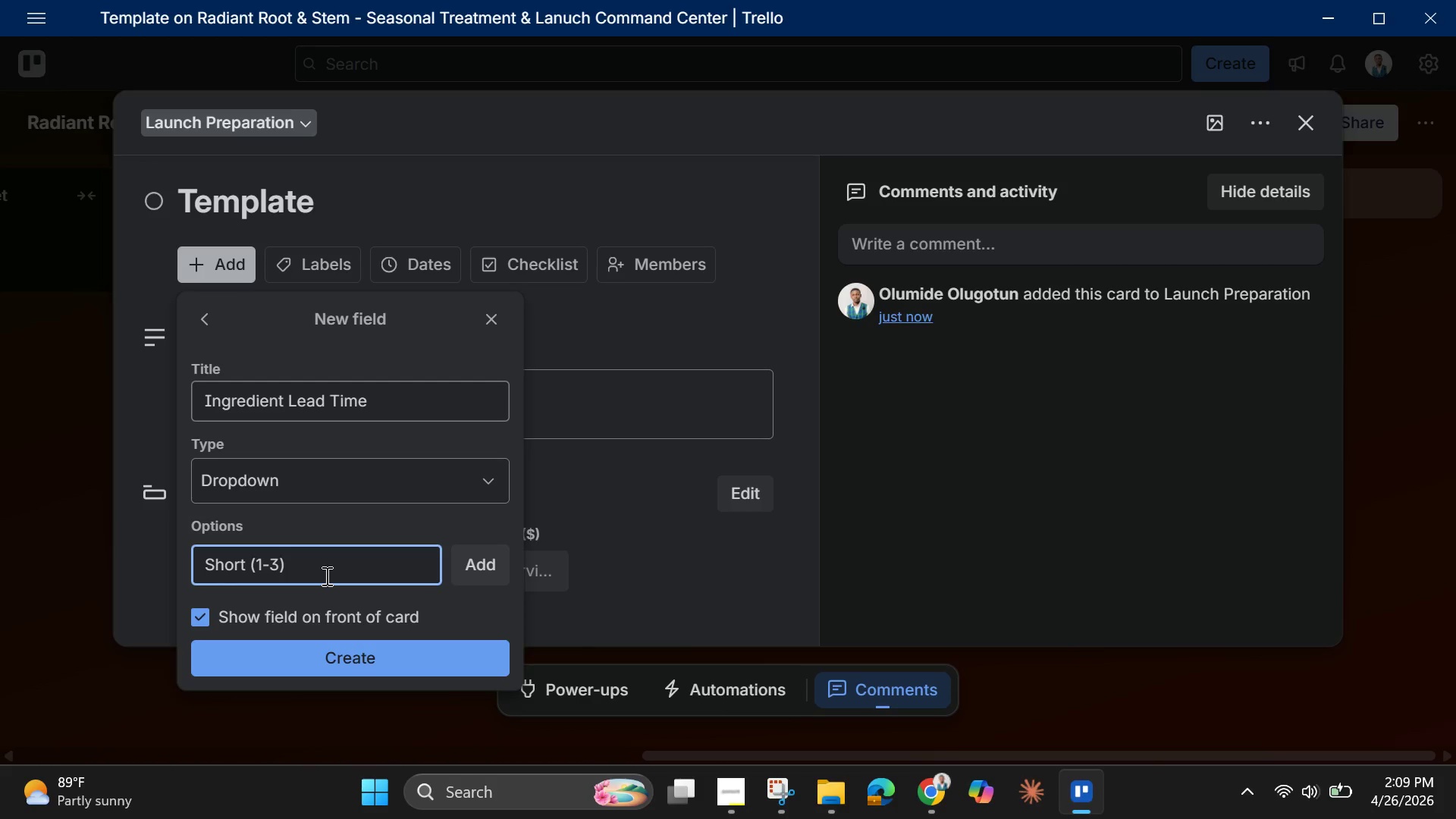 
type( daus)
key(Backspace)
key(Backspace)
type(ys)
 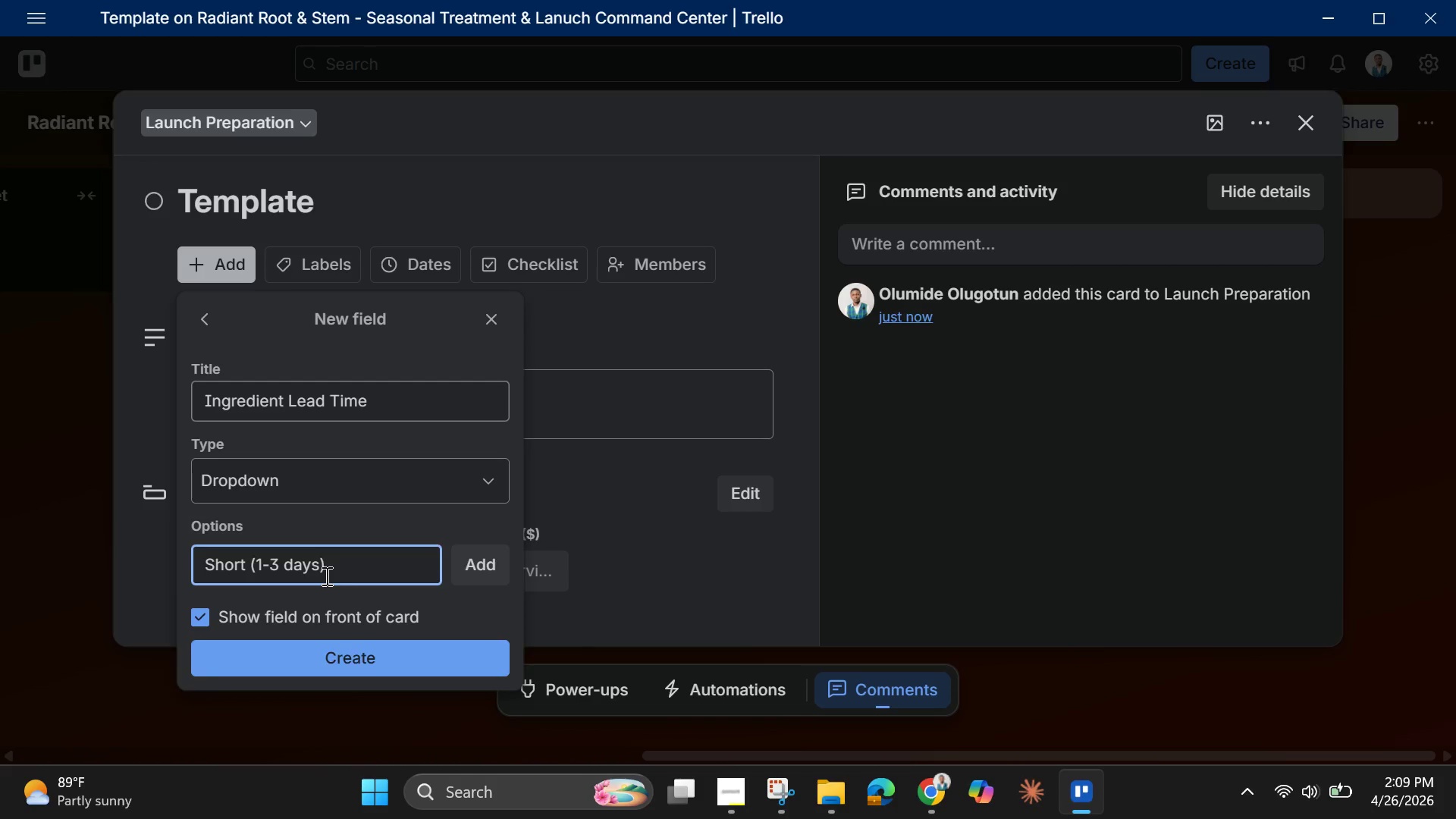 
key(Enter)
 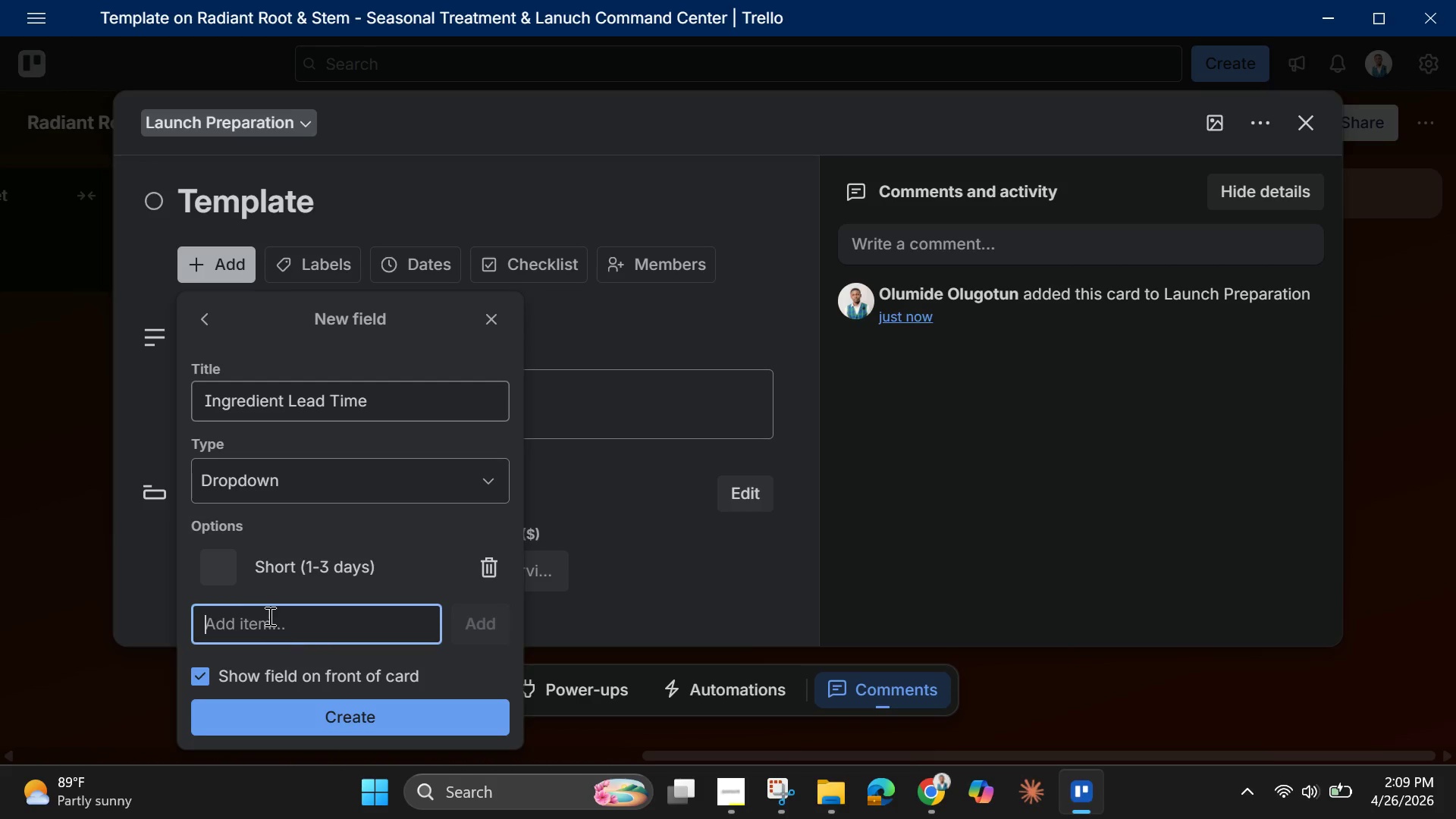 
left_click([275, 563])
 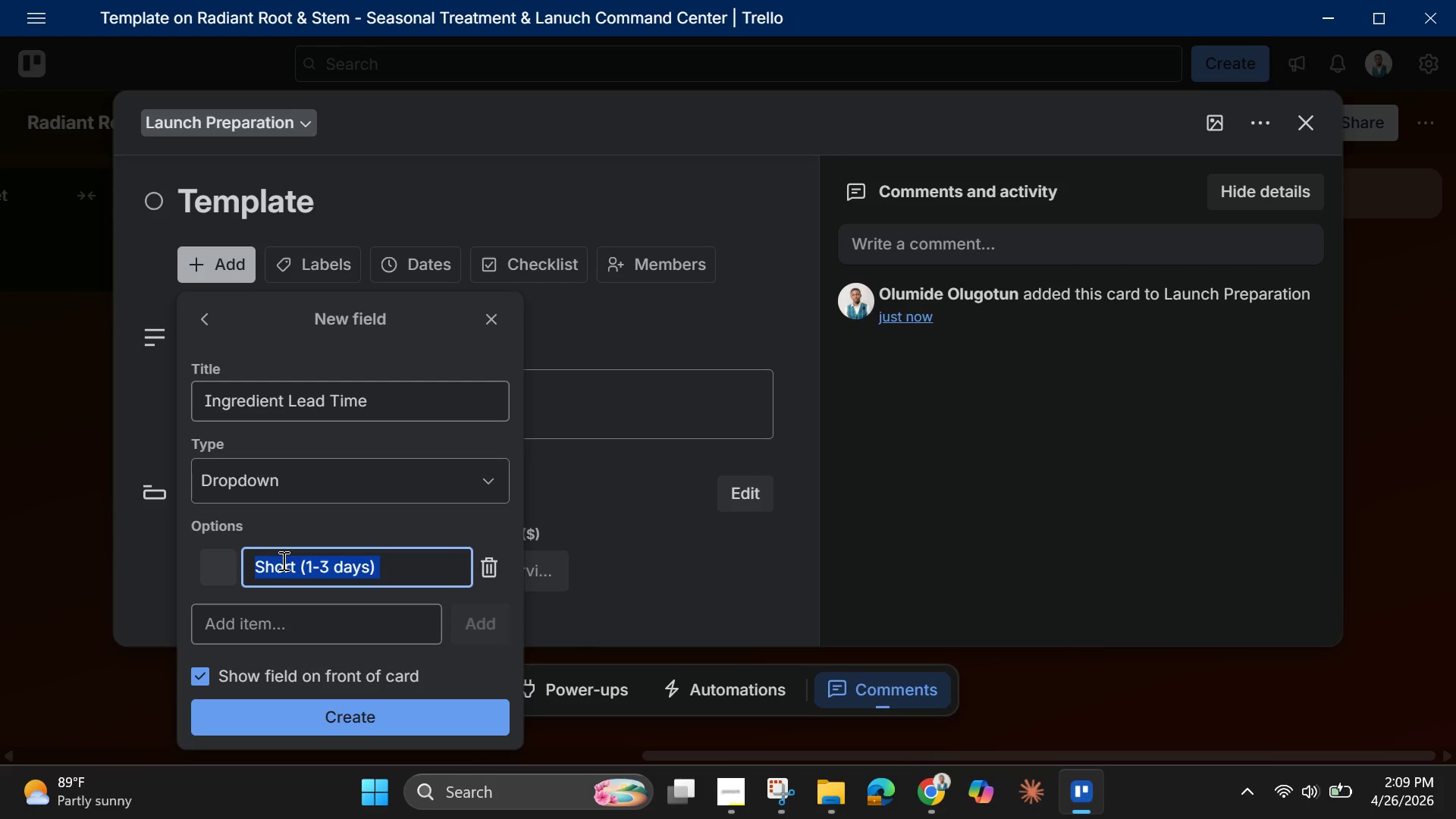 
right_click([282, 560])
 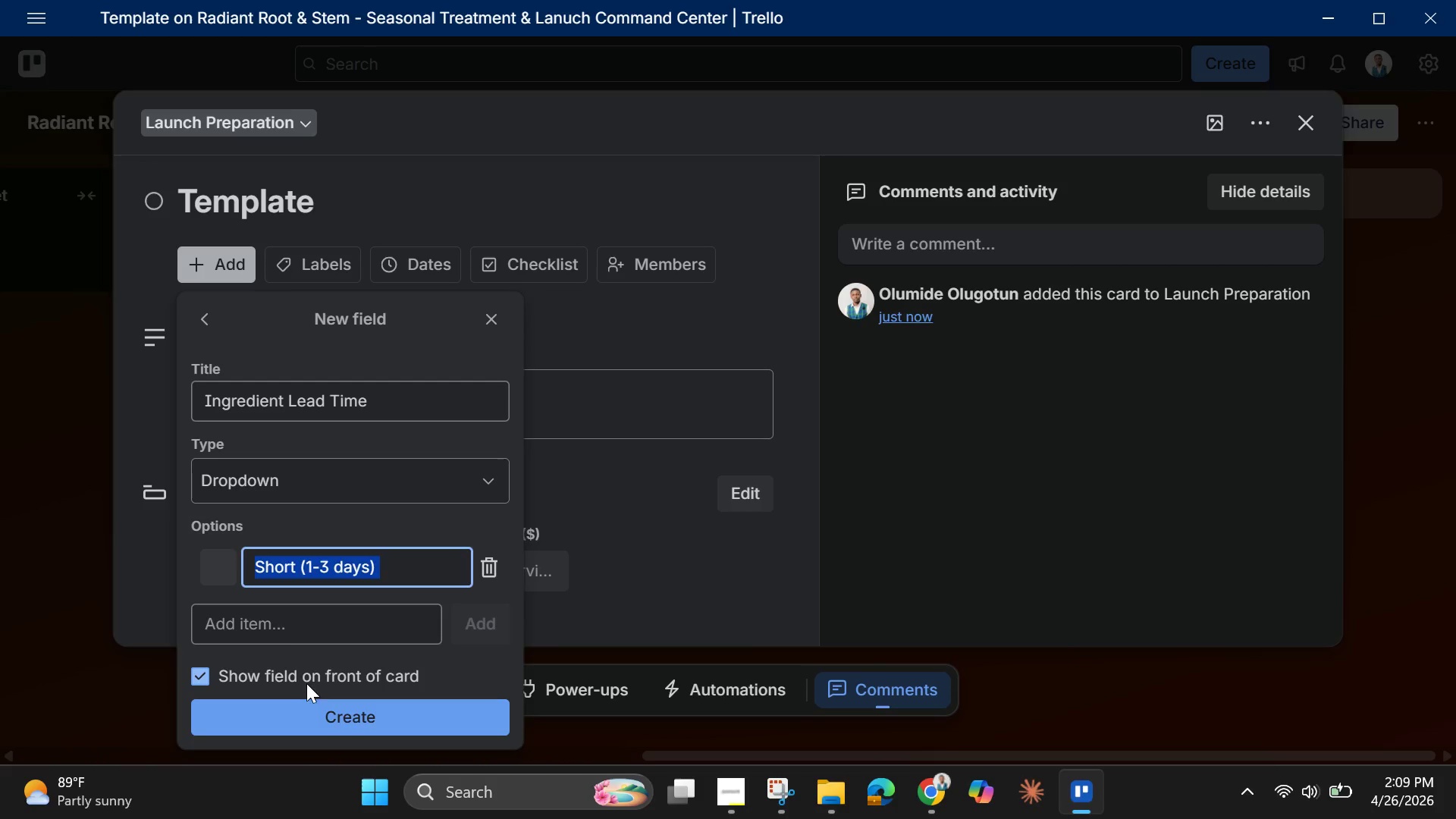 
left_click([275, 633])
 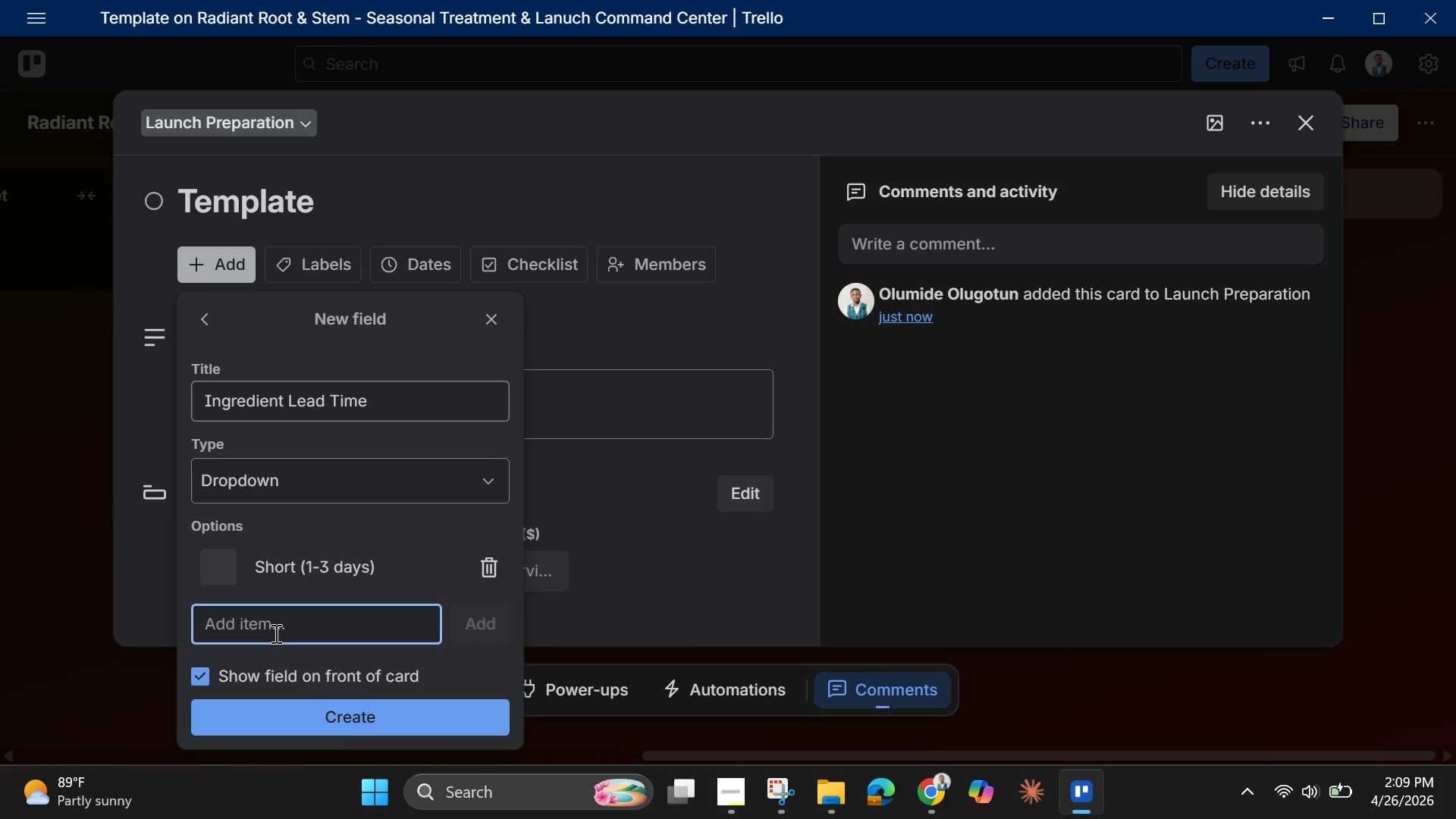 
key(Control+V)
 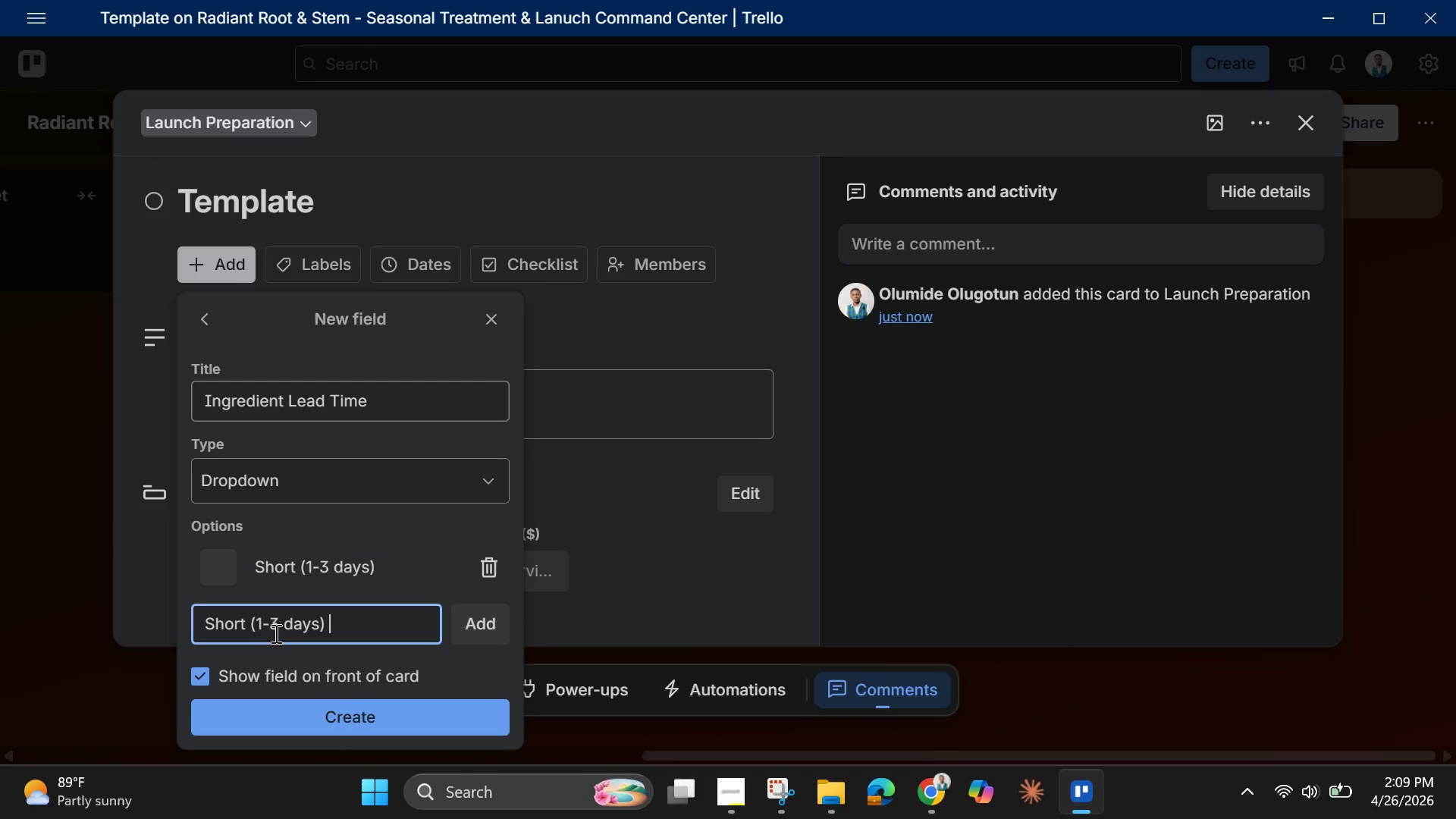 
key(ArrowLeft)
 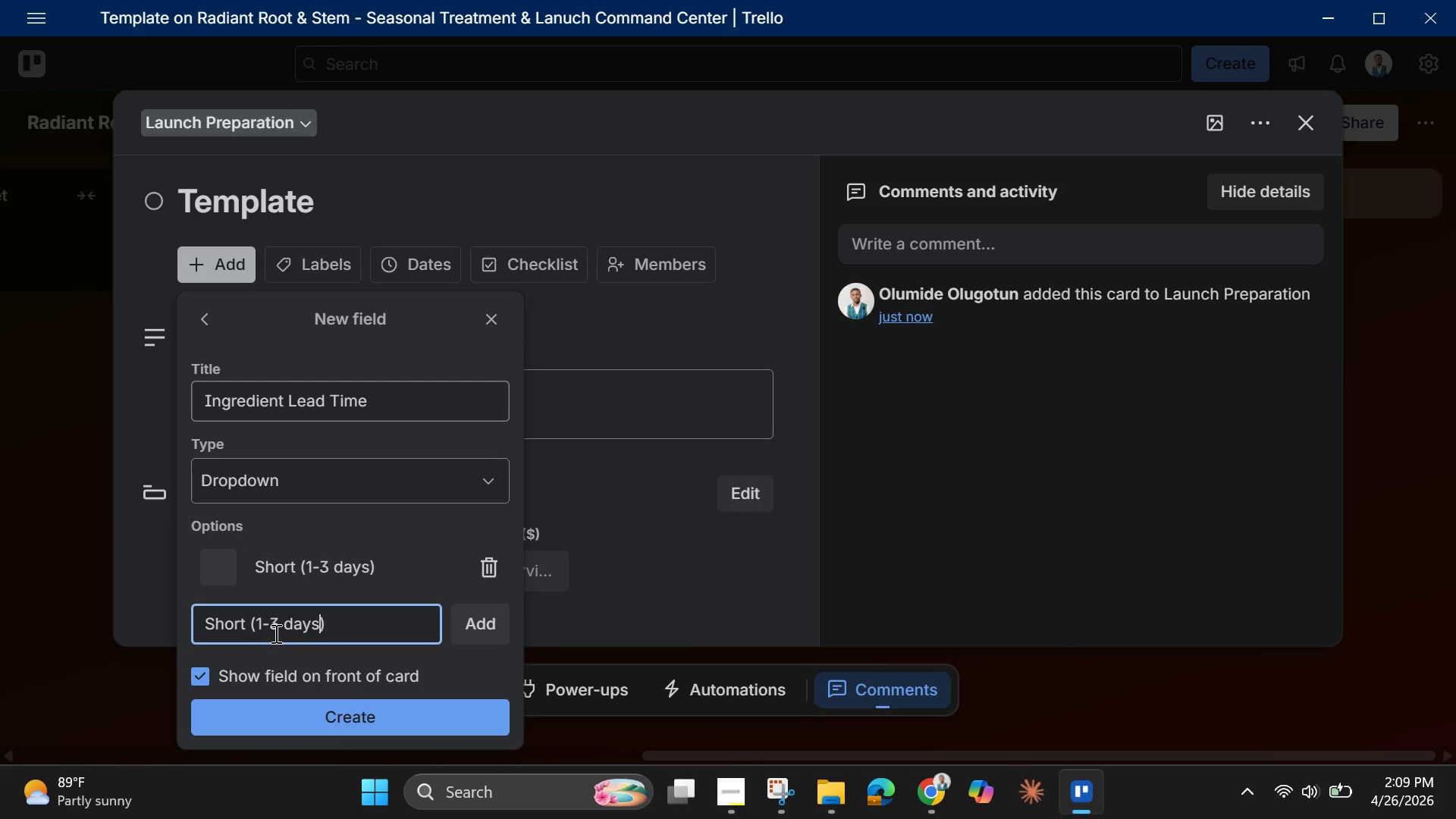 
key(ArrowLeft)
 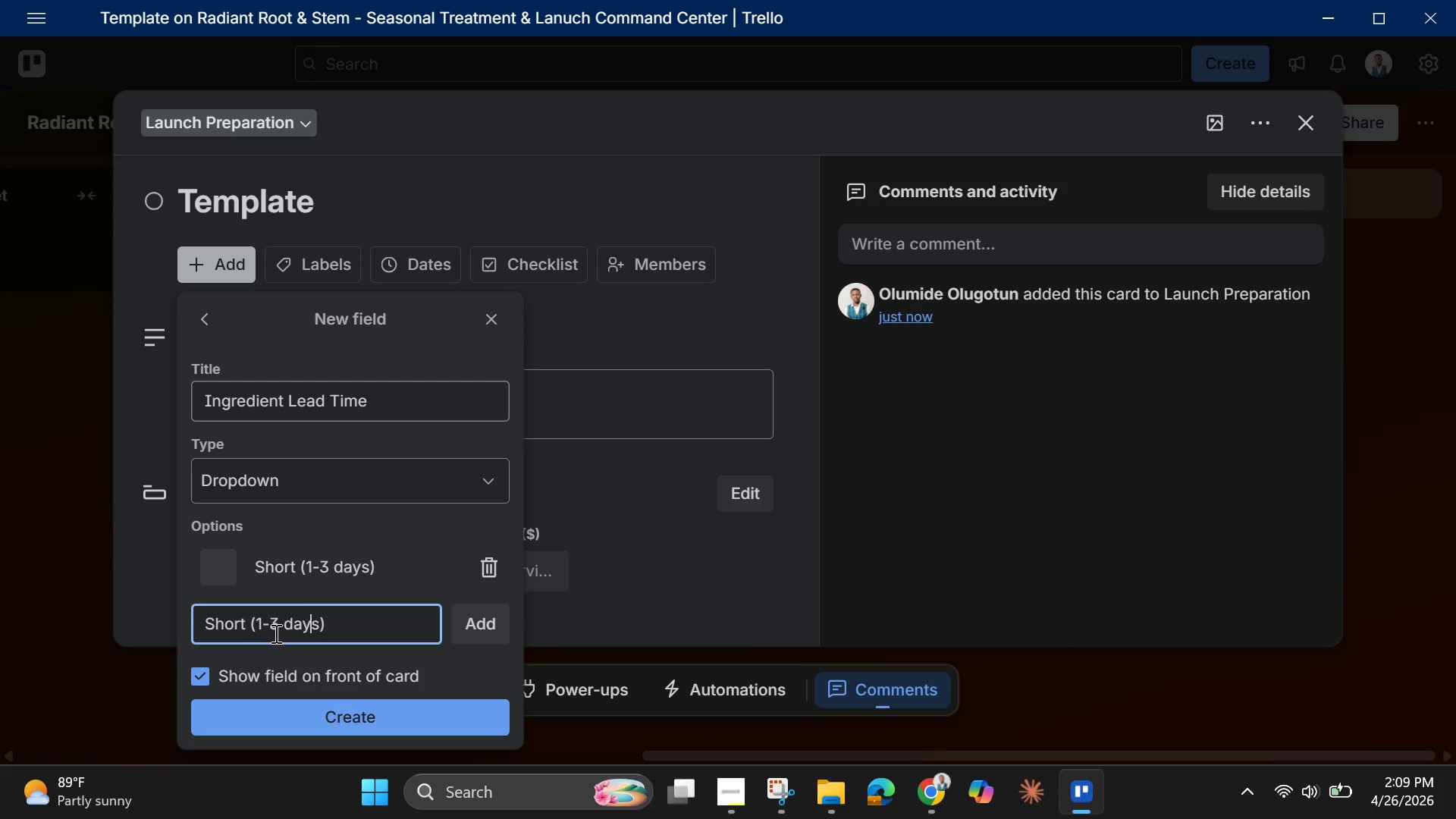 
key(ArrowLeft)
 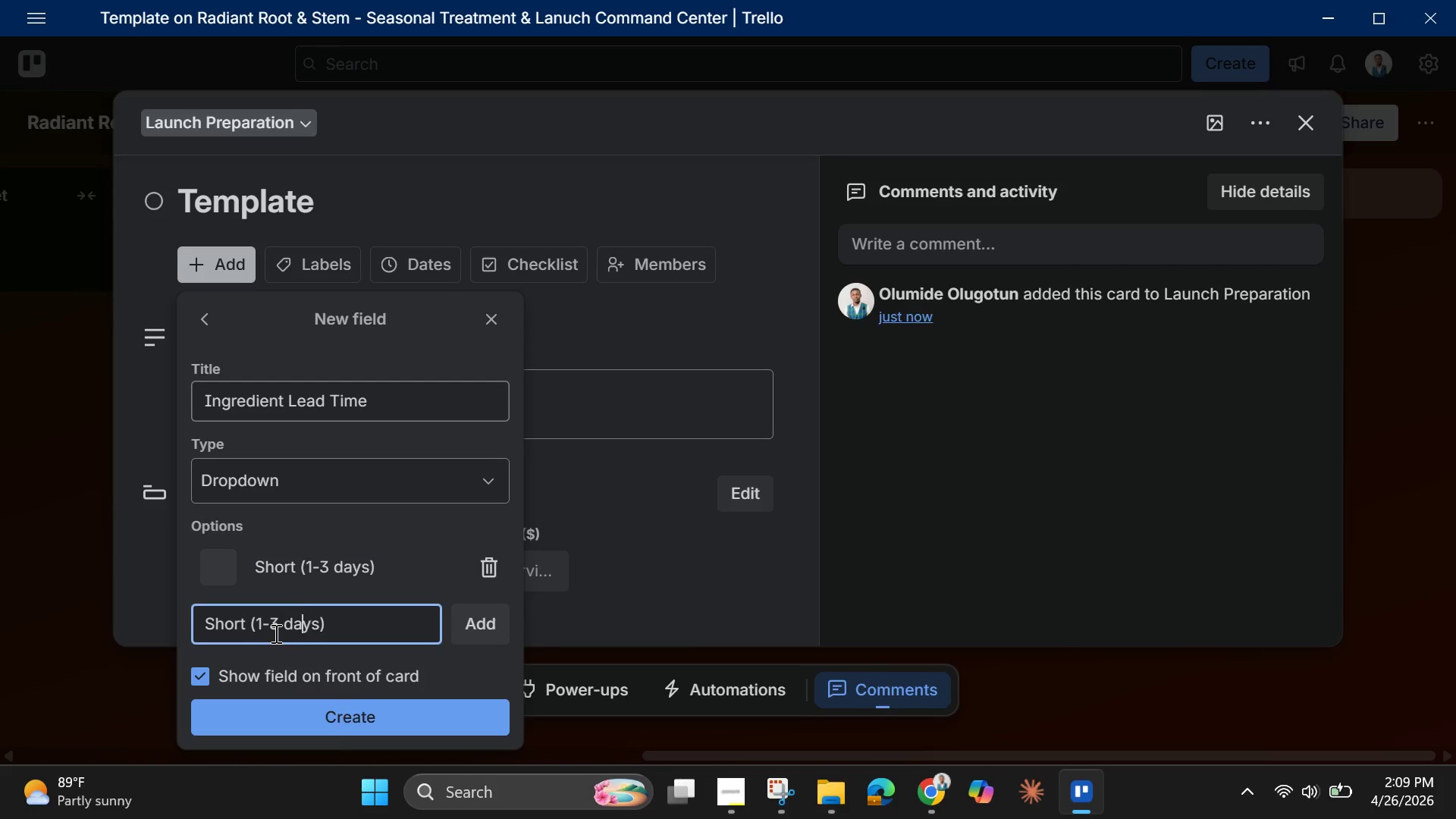 
key(ArrowLeft)
 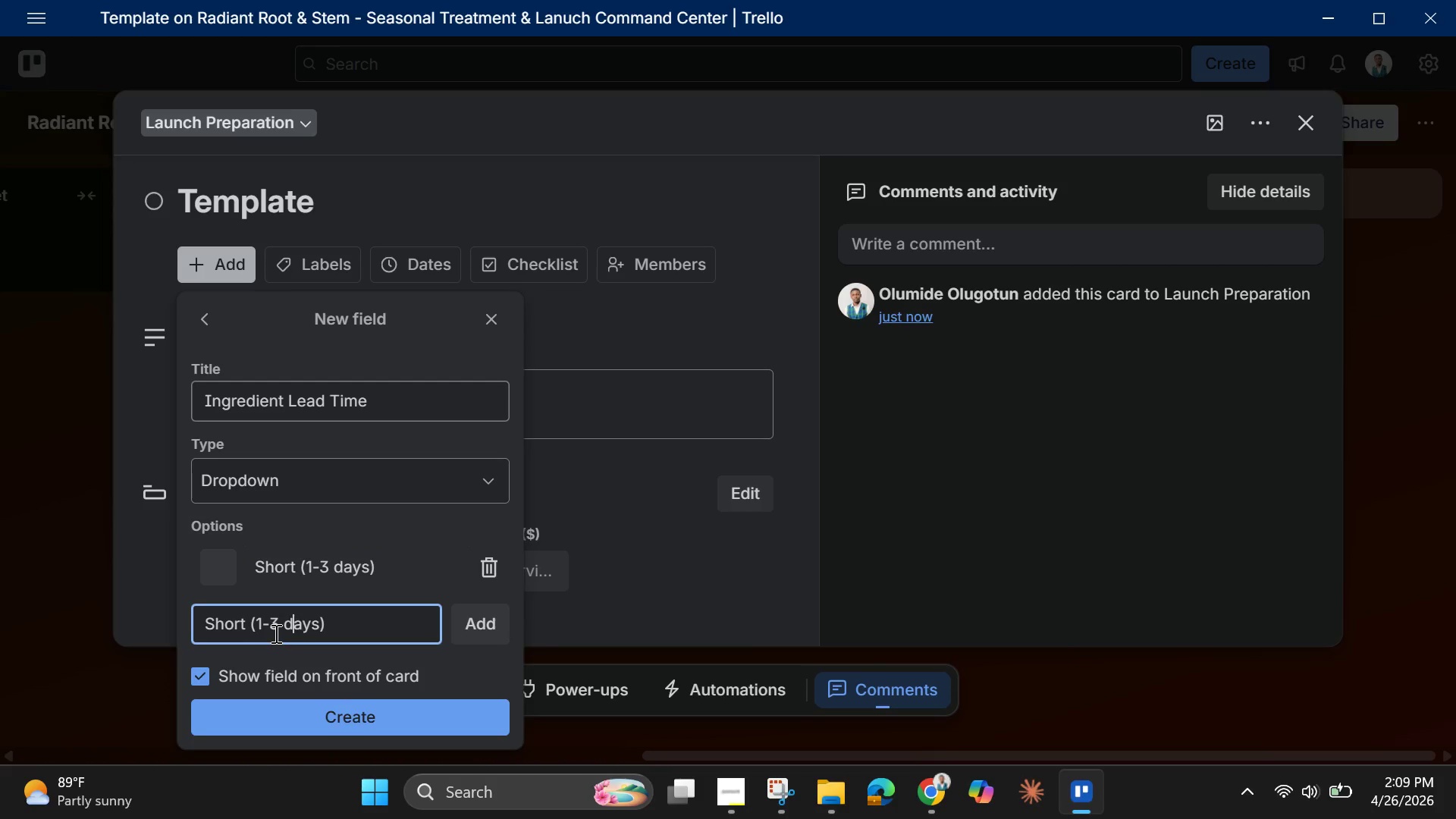 
key(ArrowLeft)
 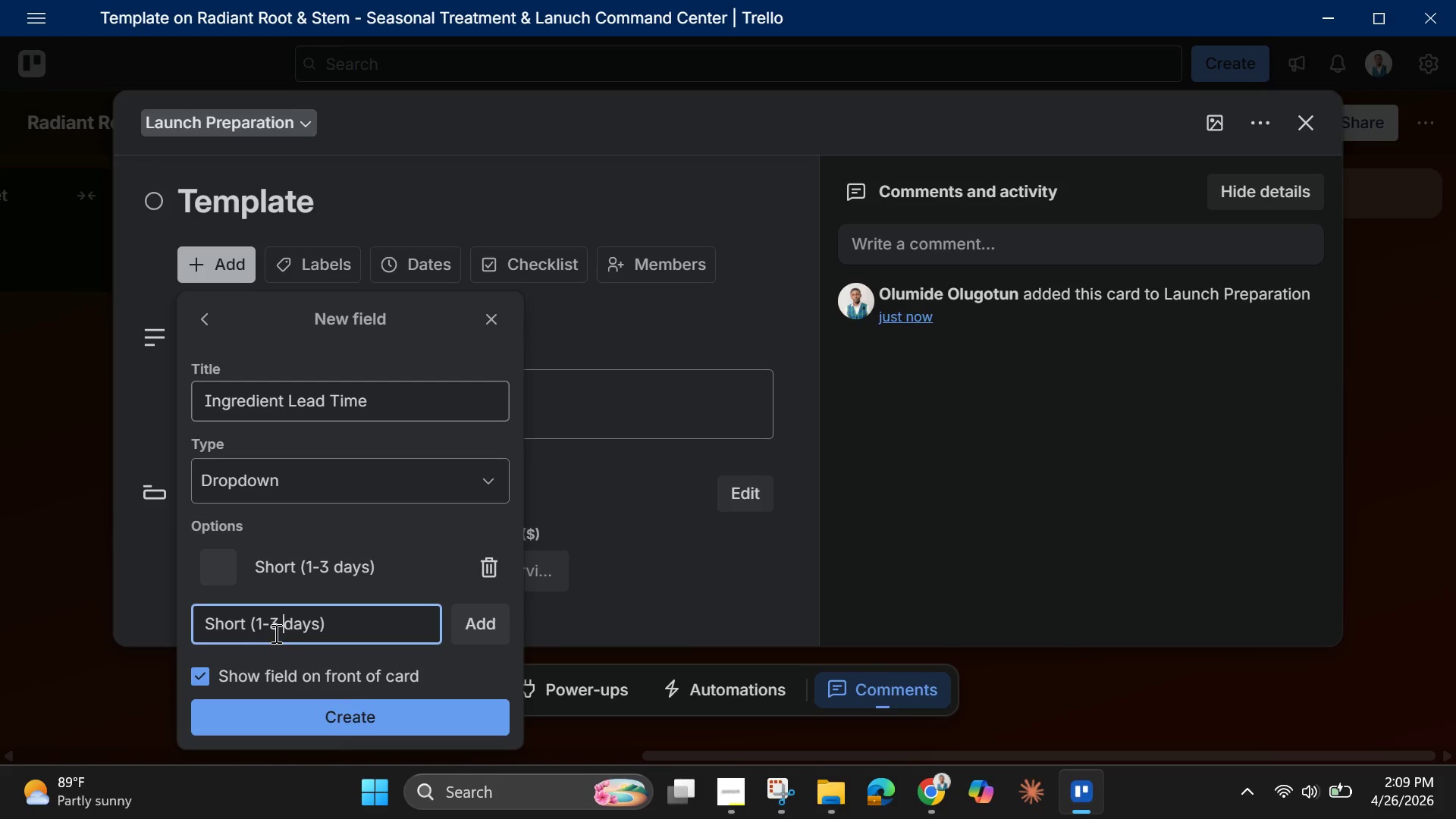 
key(ArrowLeft)
 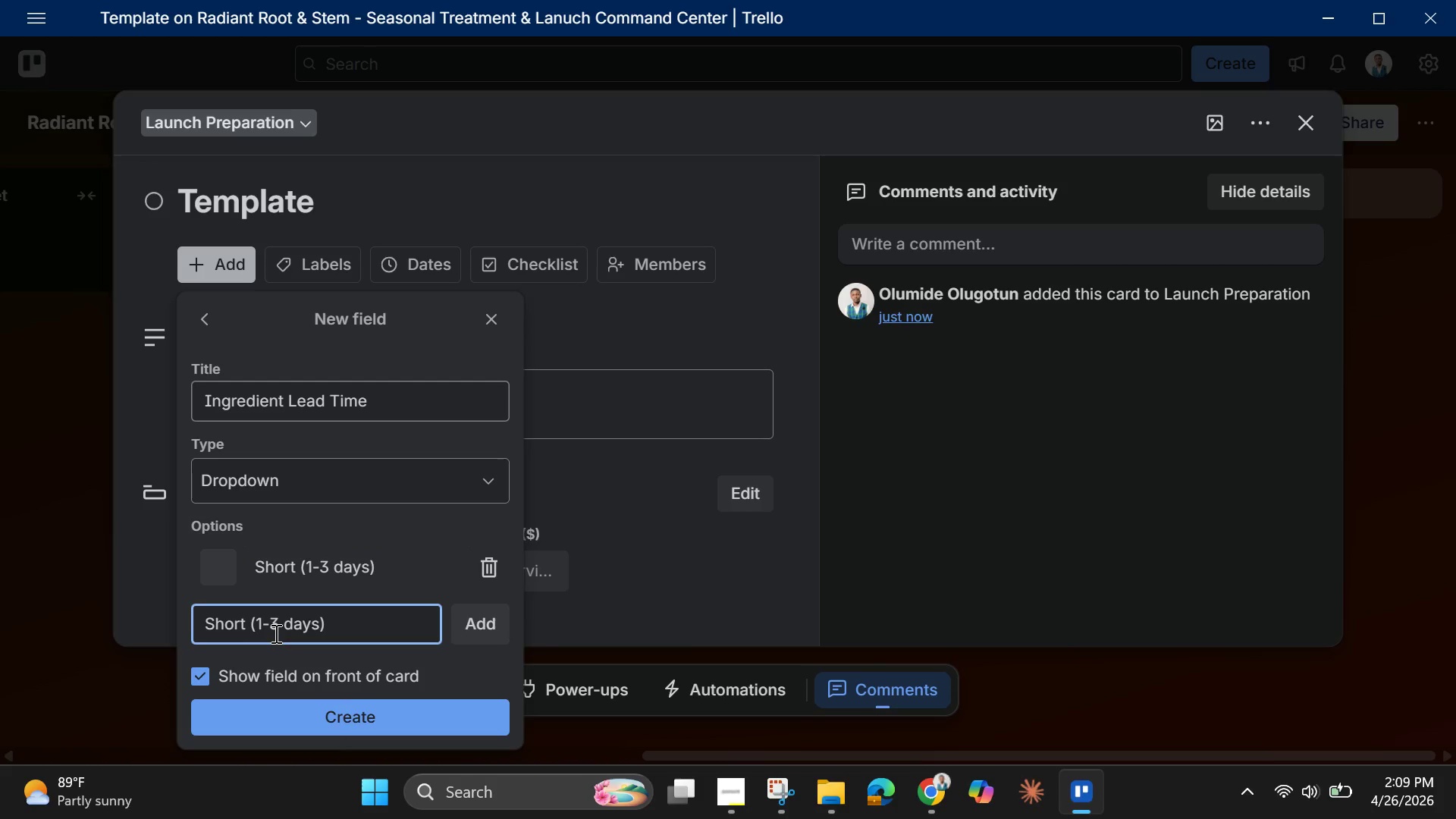 
key(ArrowLeft)
 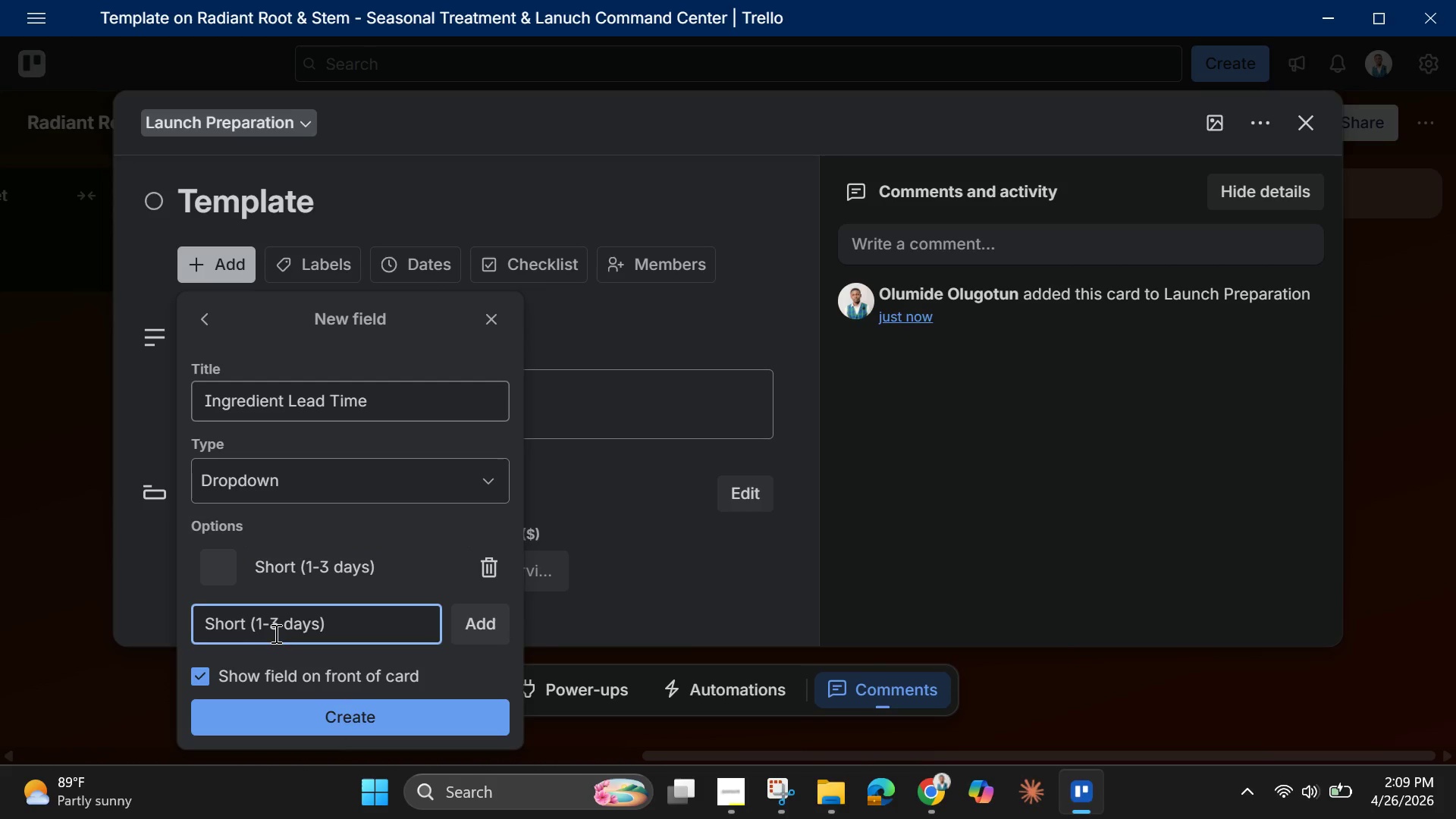 
key(Backspace)
 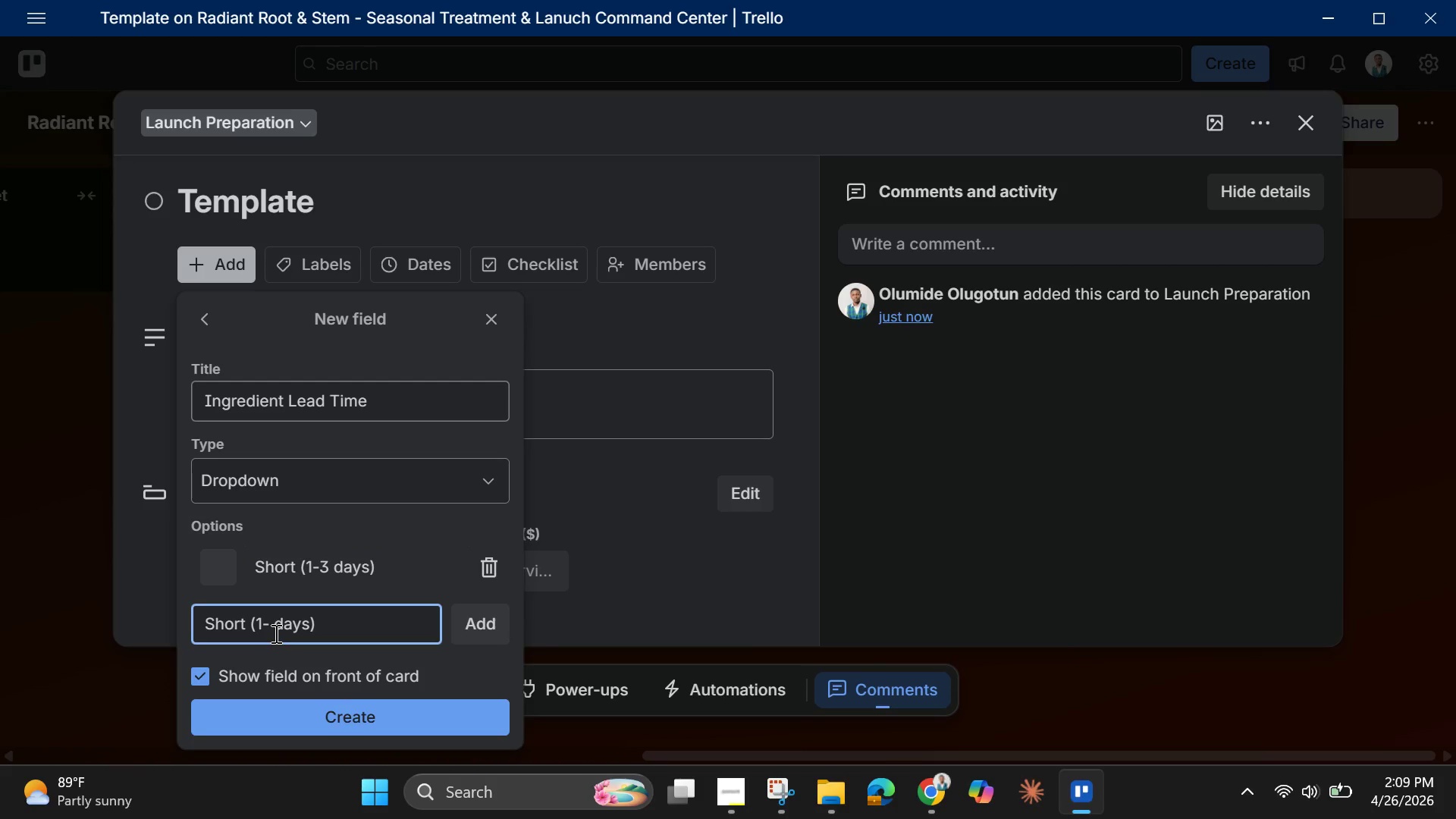 
key(7)
 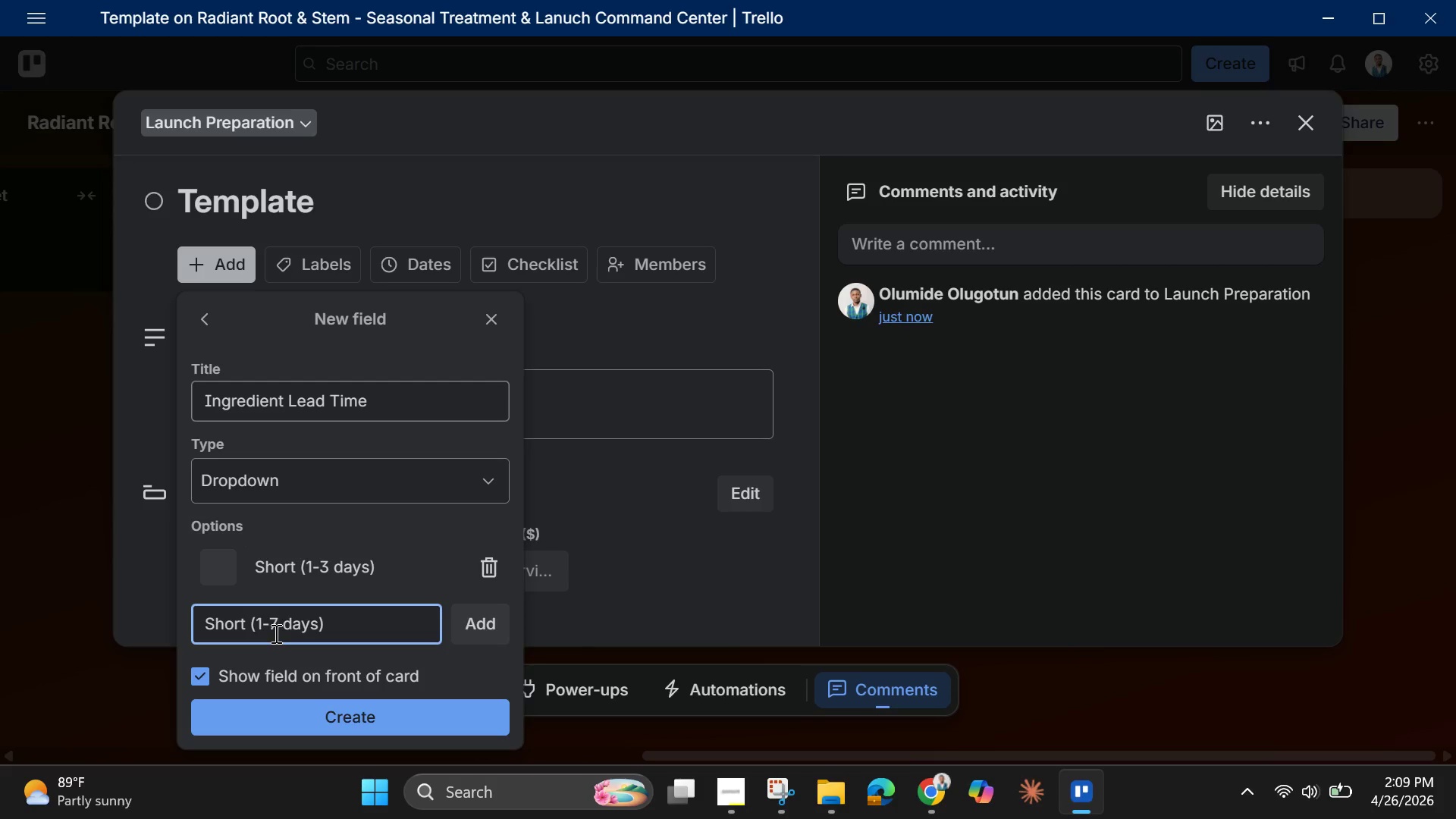 
key(ArrowLeft)
 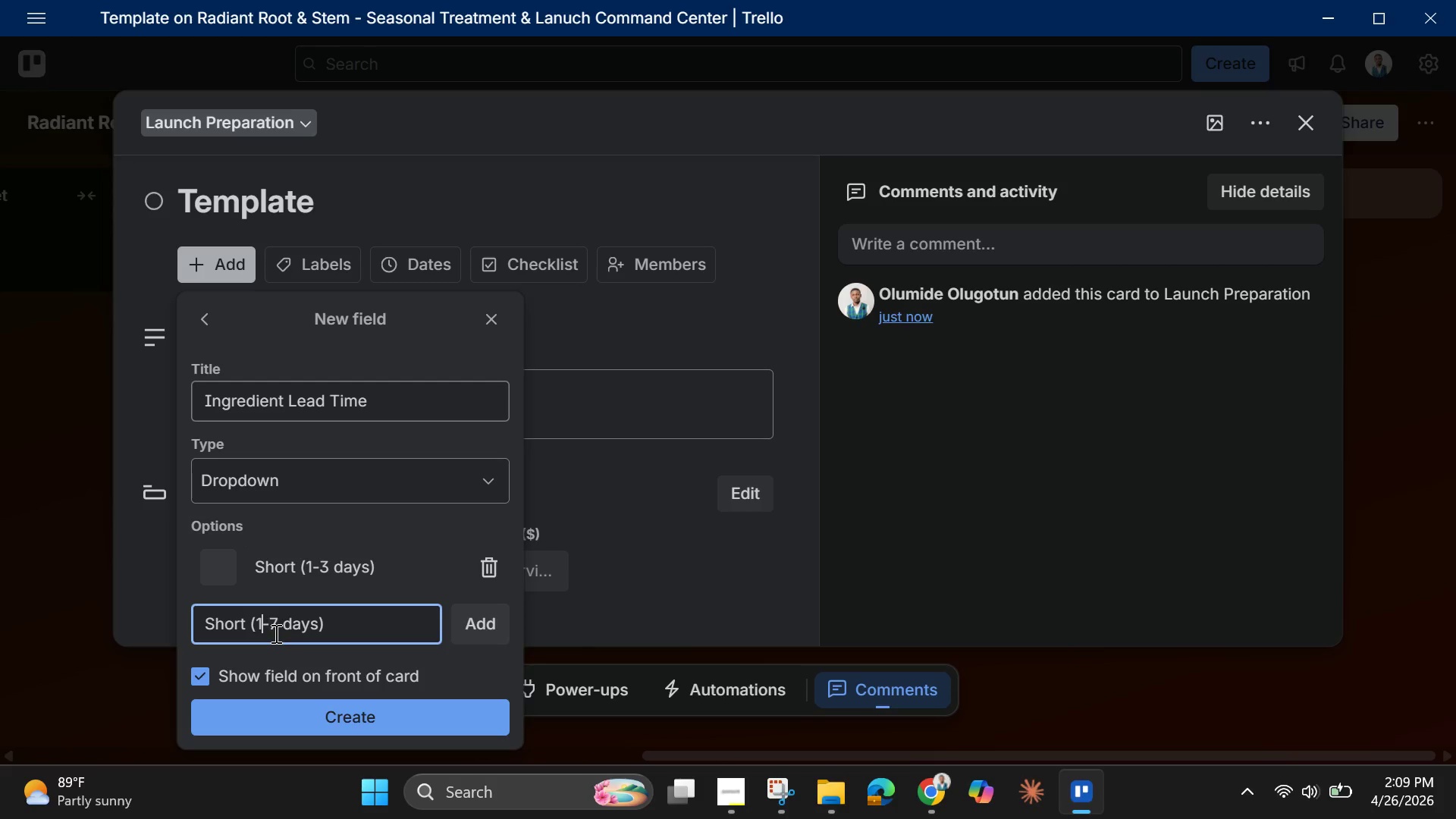 
key(ArrowLeft)
 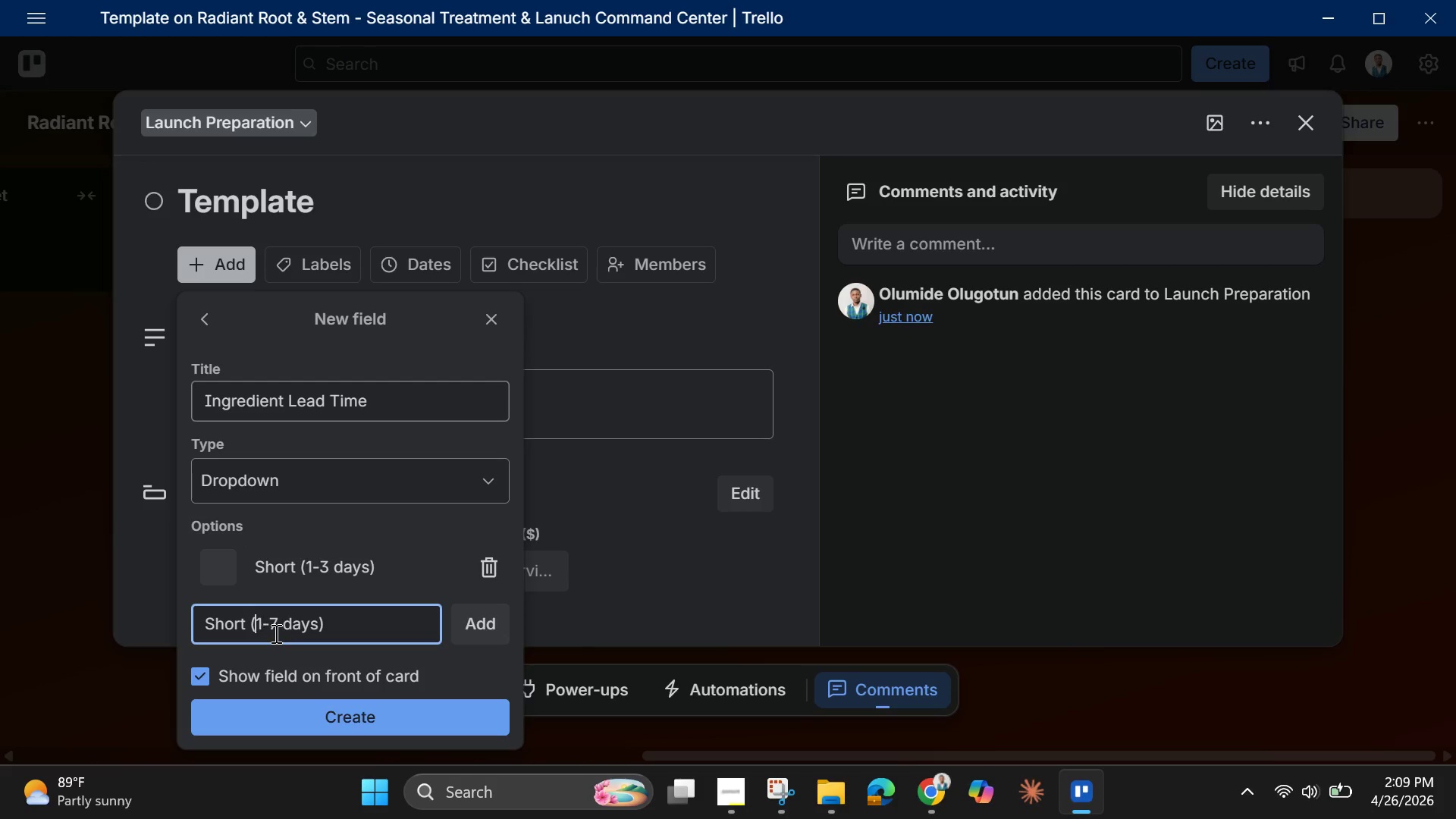 
key(ArrowLeft)
 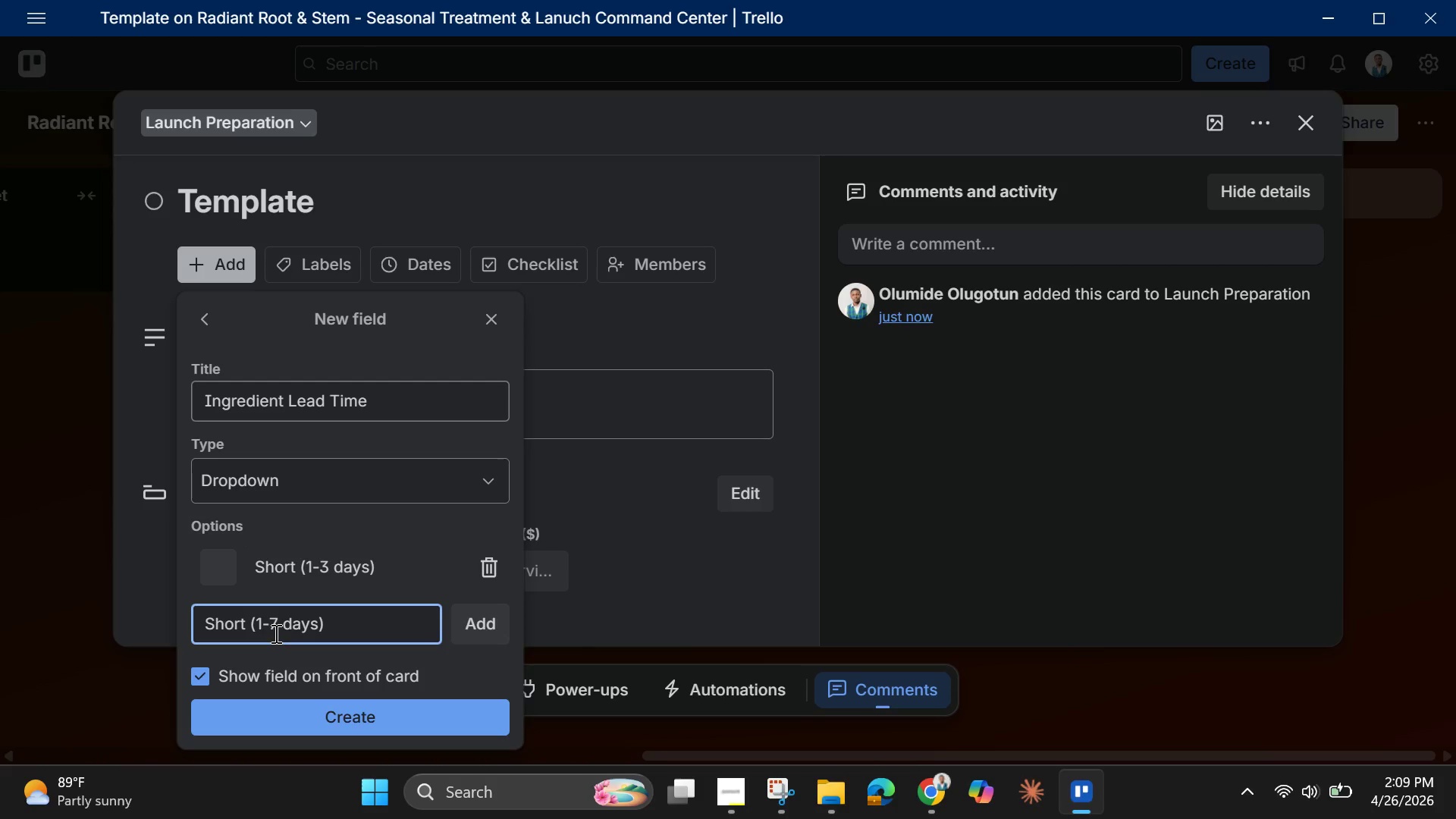 
key(ArrowRight)
 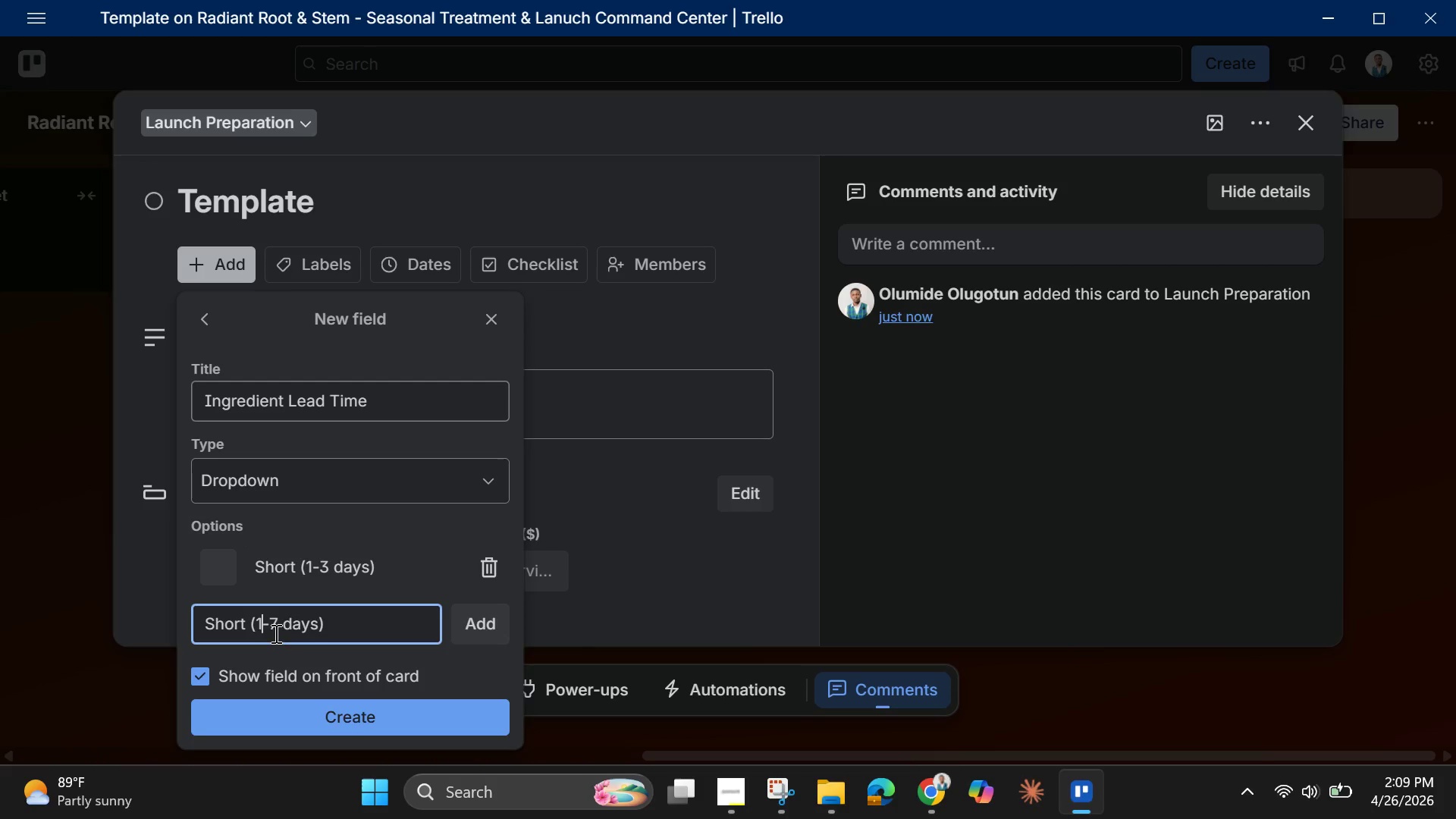 
key(Backspace)
 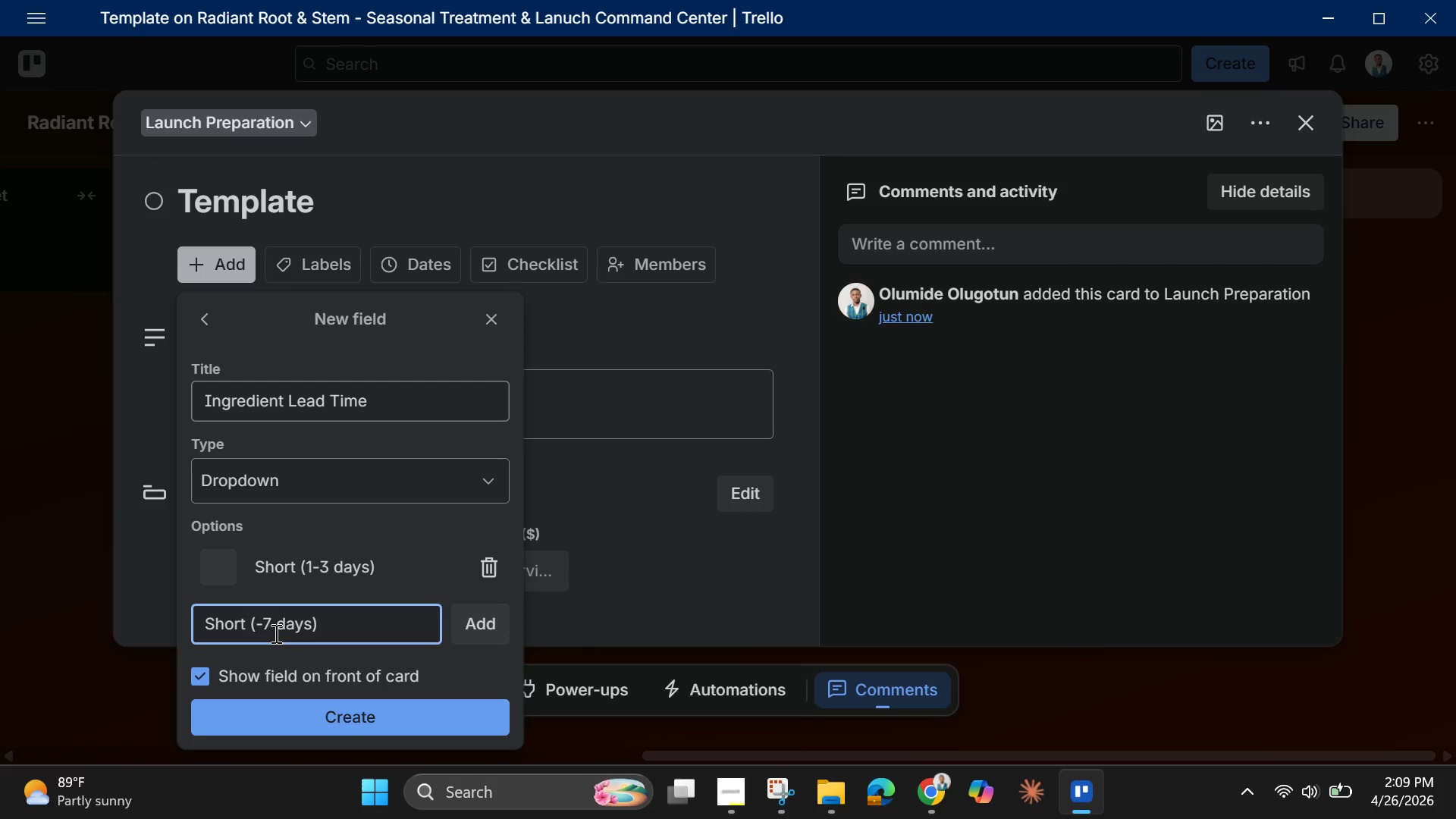 
key(4)
 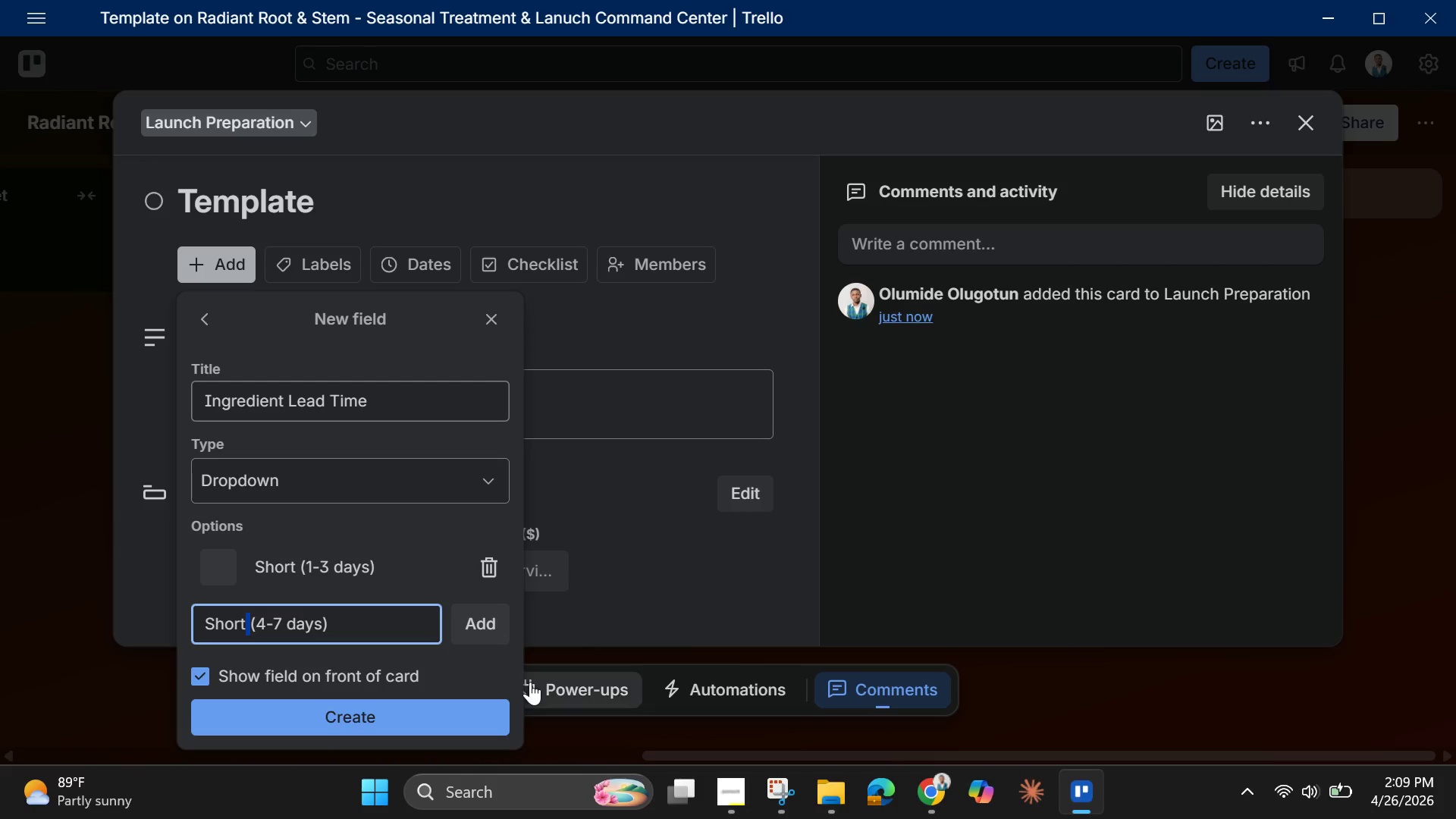 
key(ArrowLeft)
 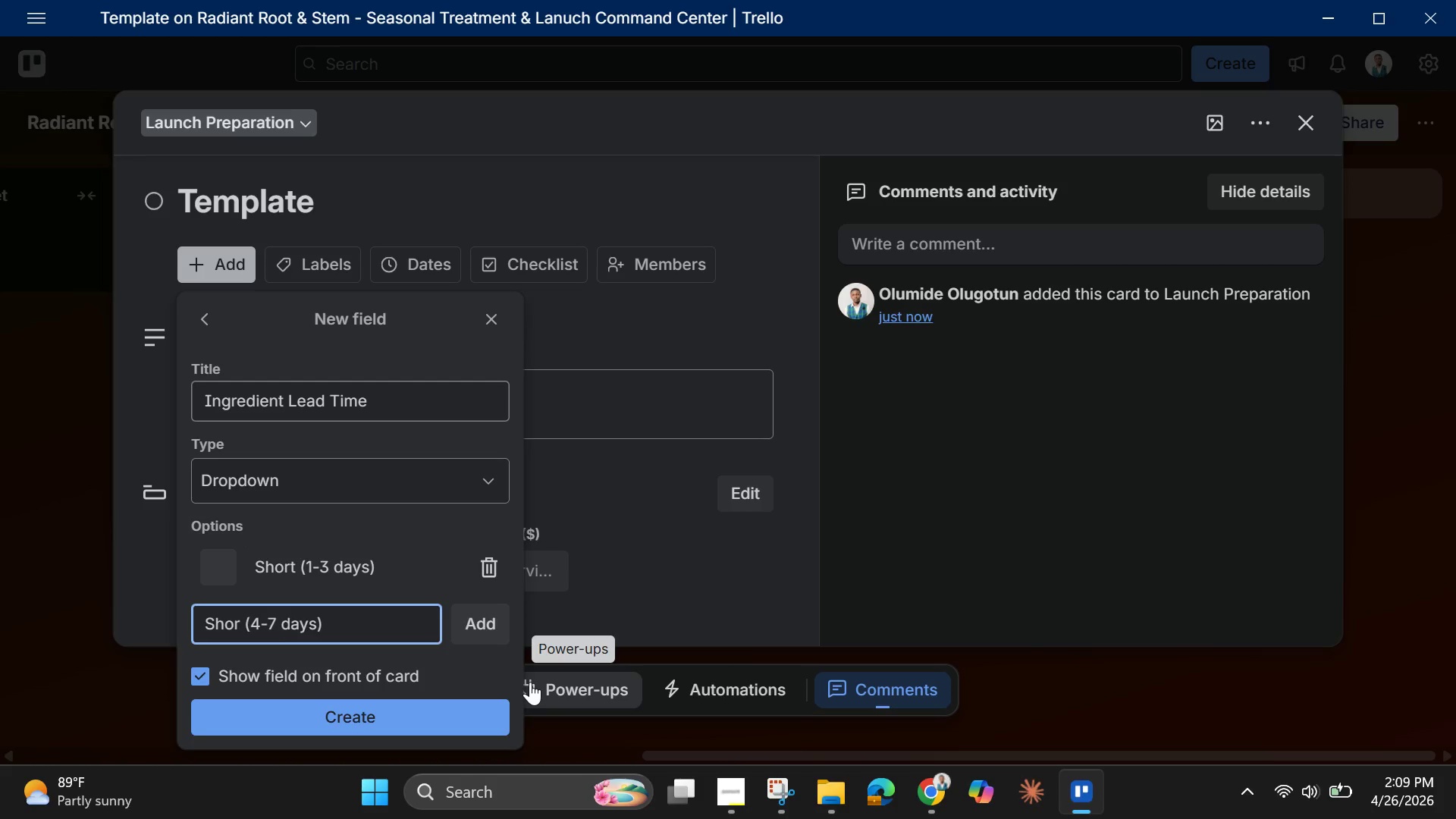 
key(Backspace)
key(Backspace)
key(Backspace)
key(Backspace)
key(Backspace)
type(Medium)
 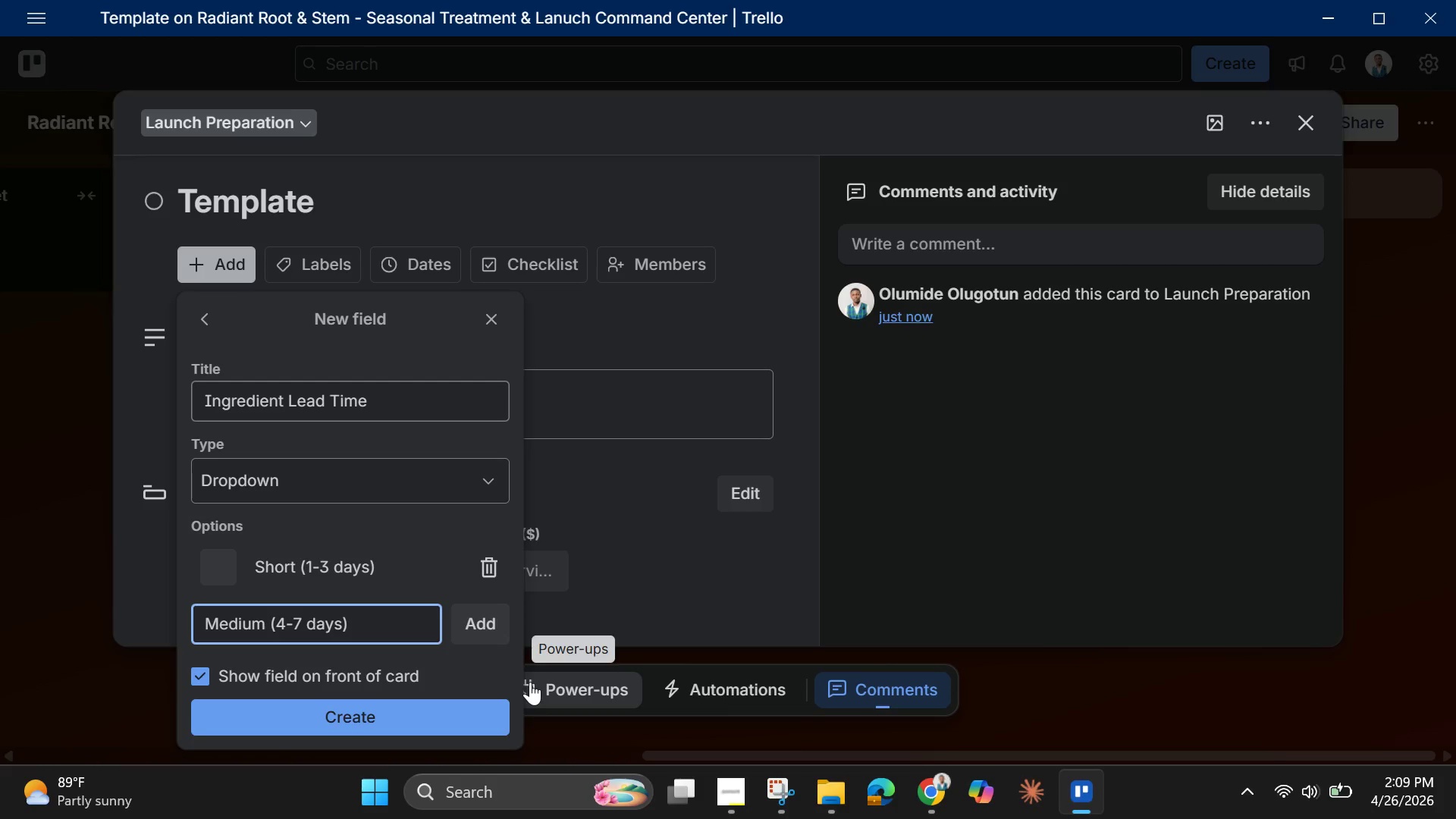 
key(Enter)
 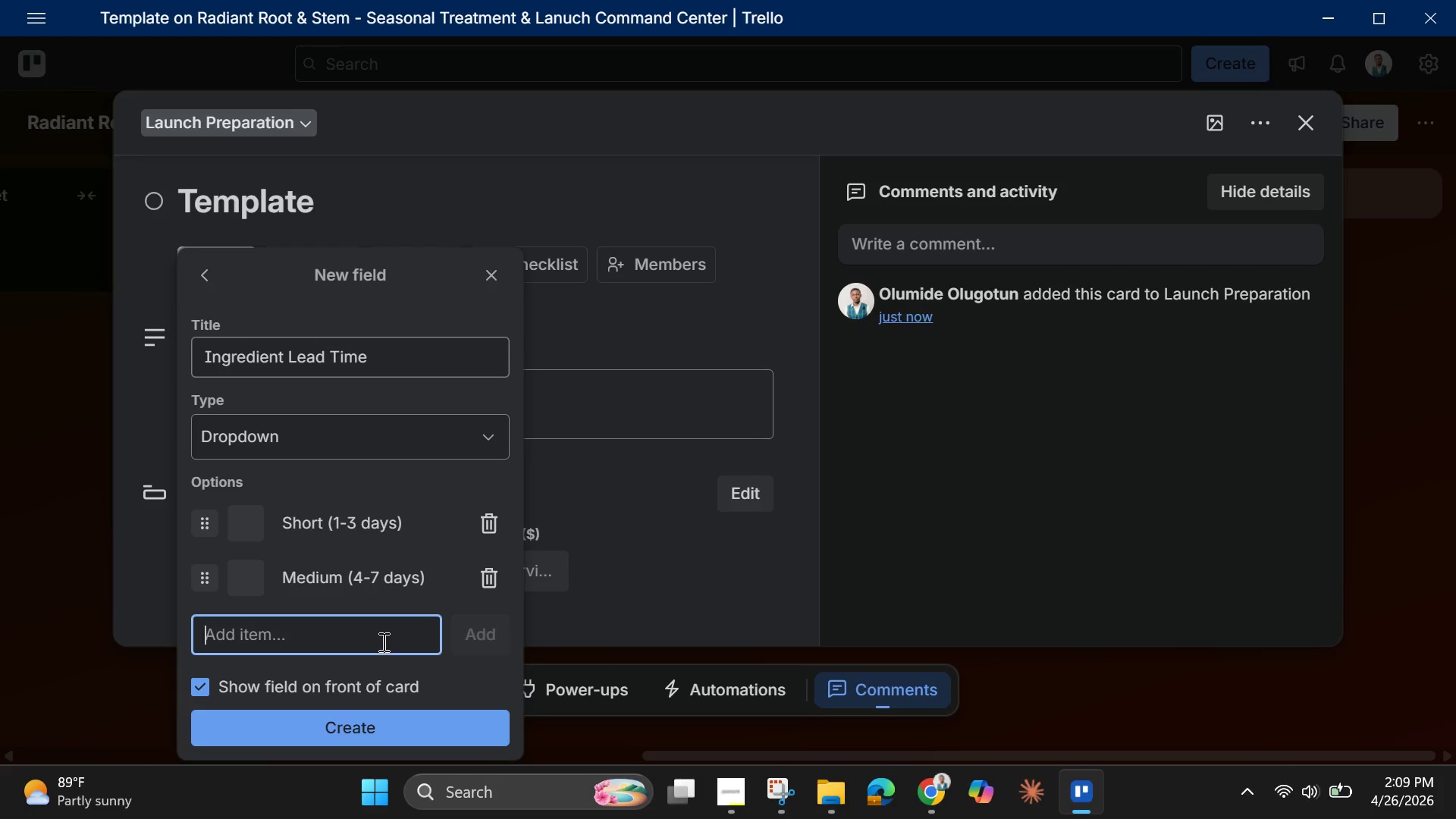 
key(Control+V)
 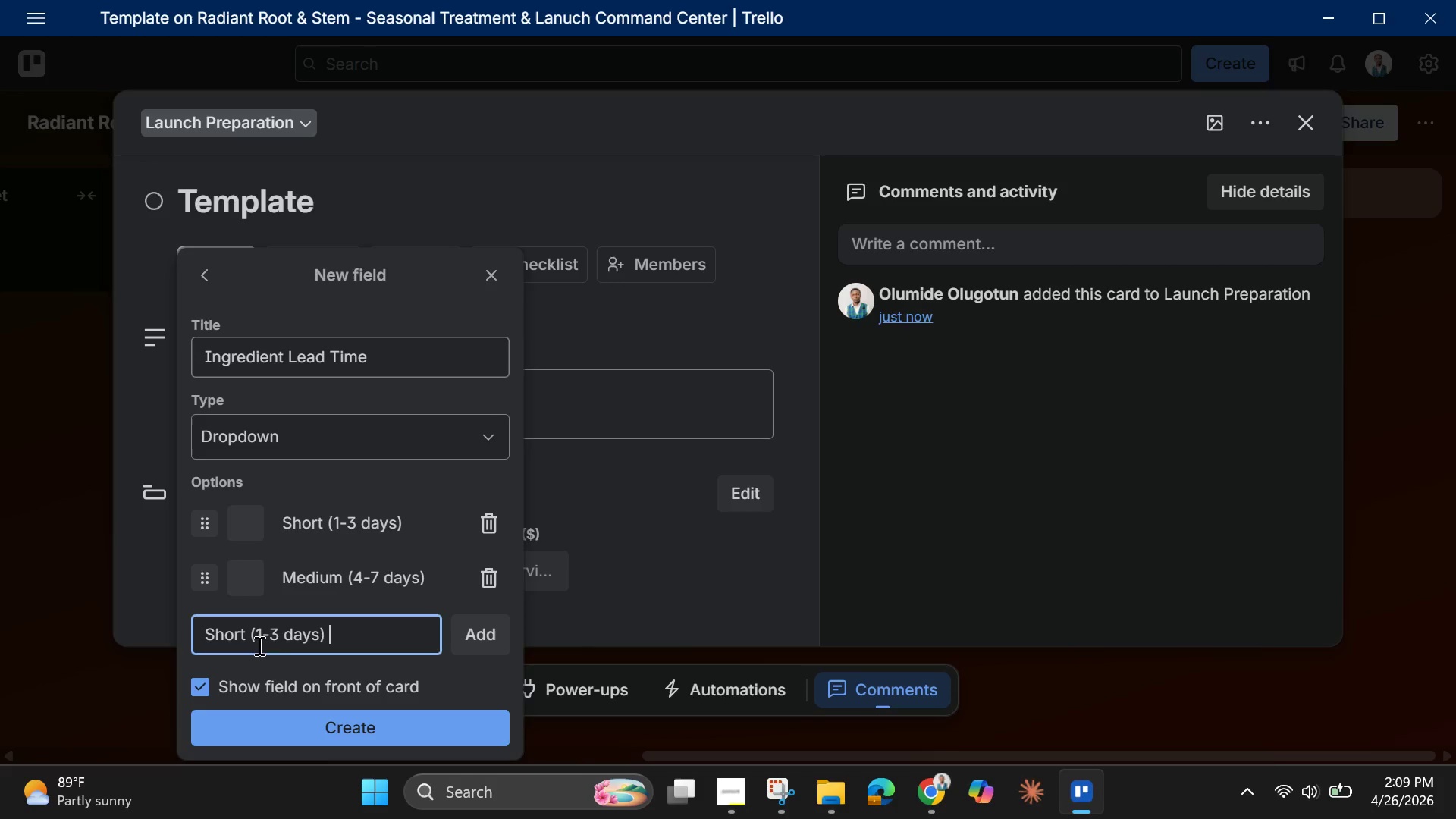 
left_click([279, 635])
 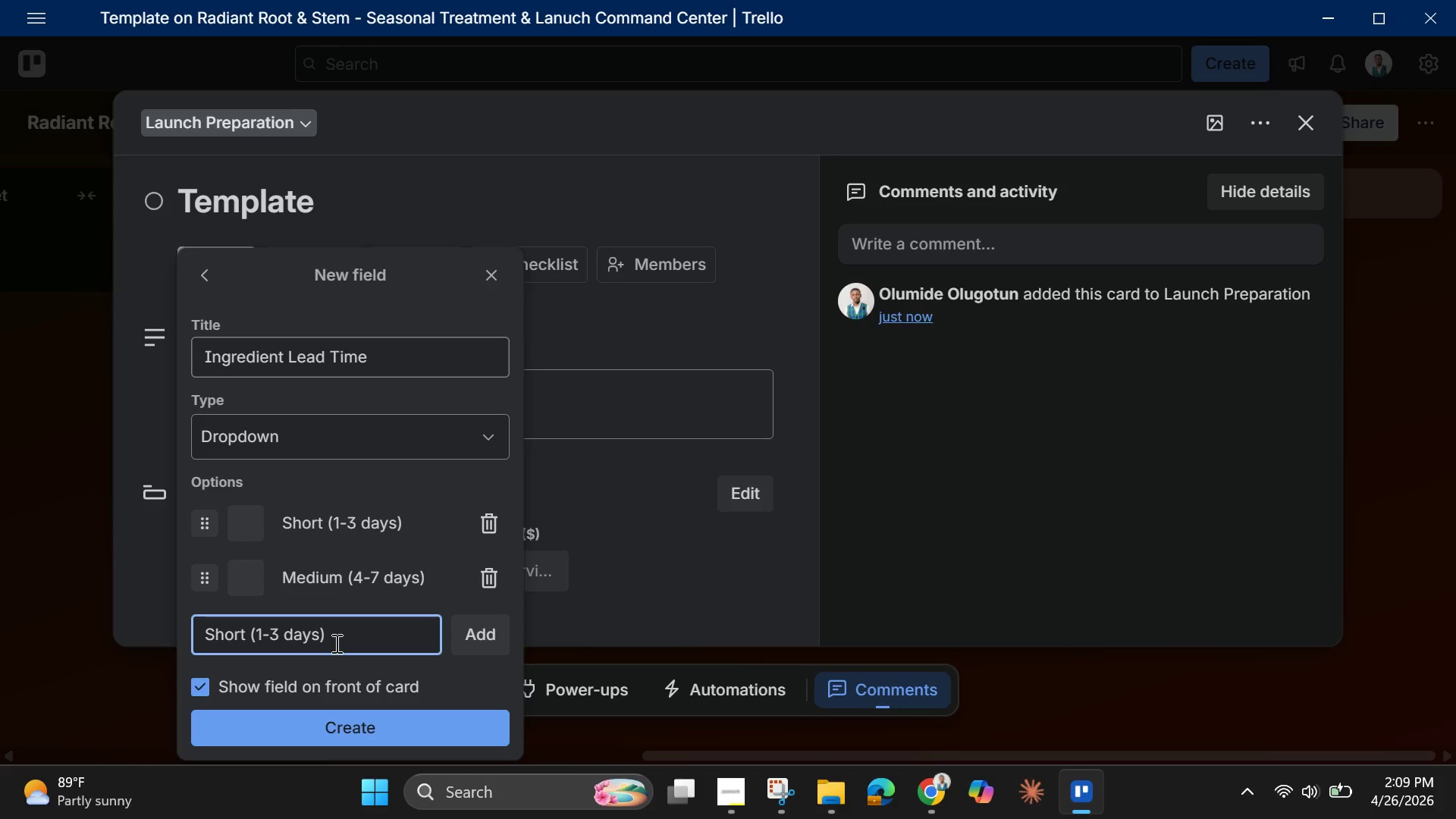 
key(Backspace)
type(14)
 